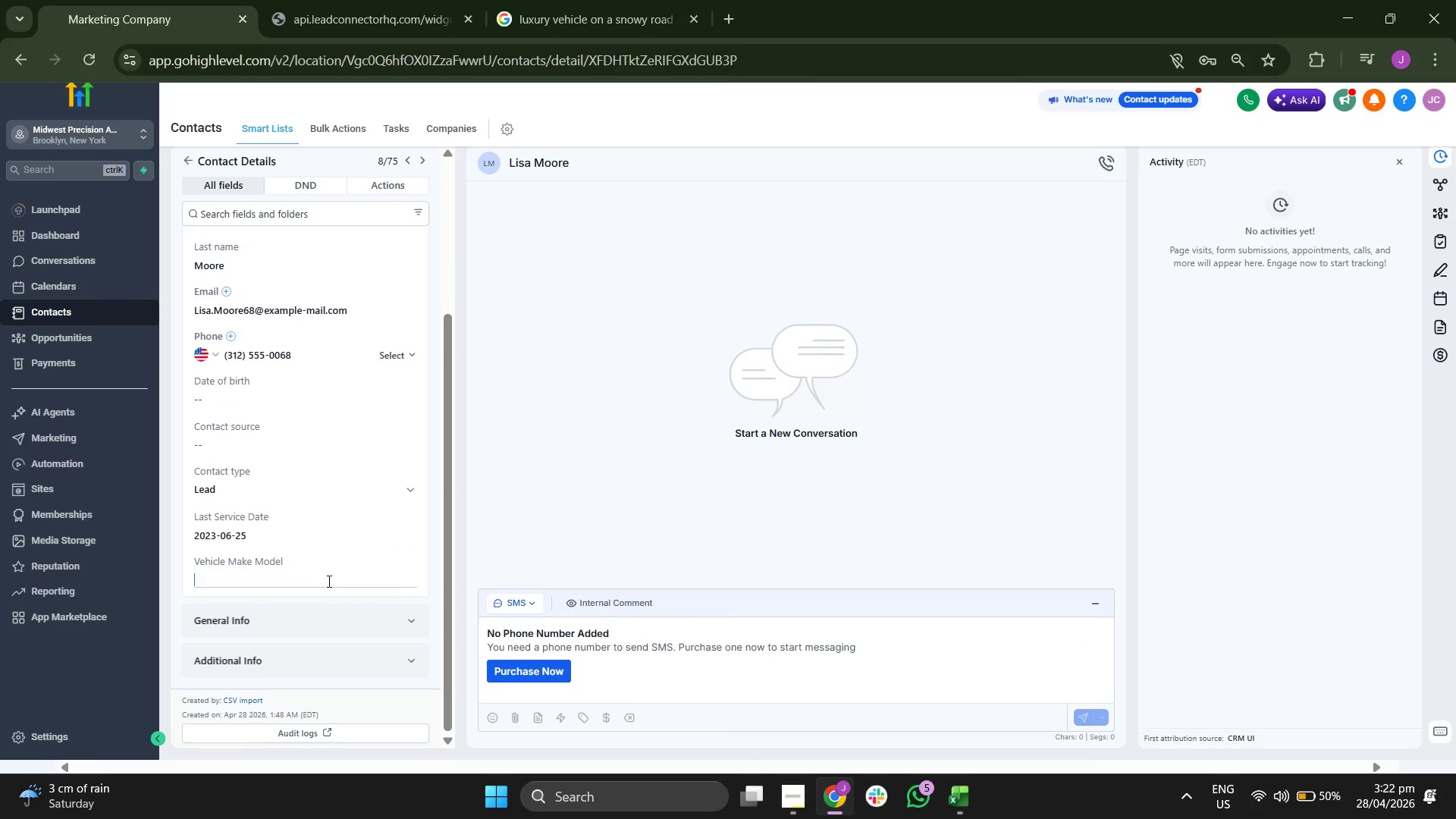 
key(Control+ControlLeft)
 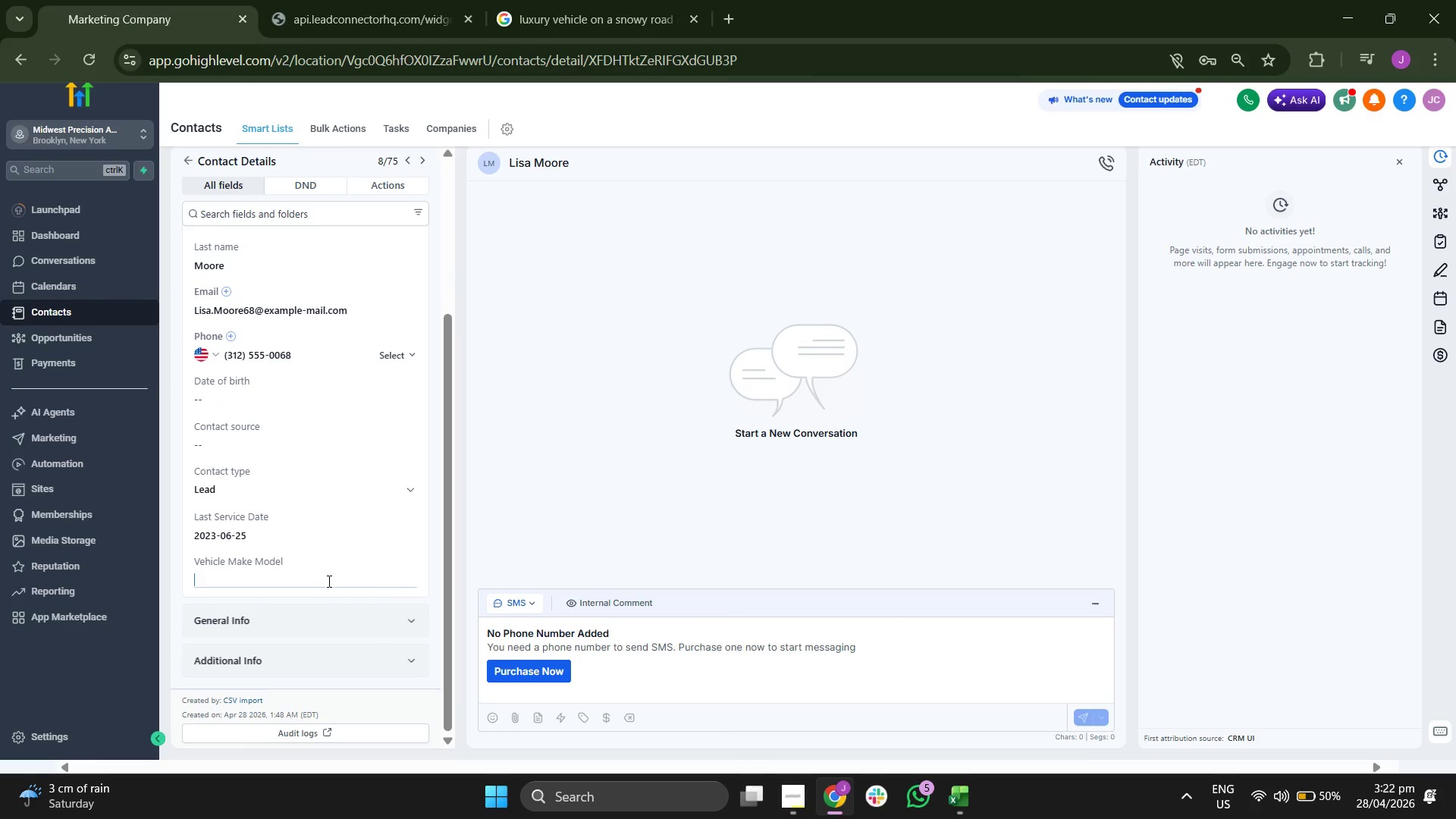 
key(Control+V)
 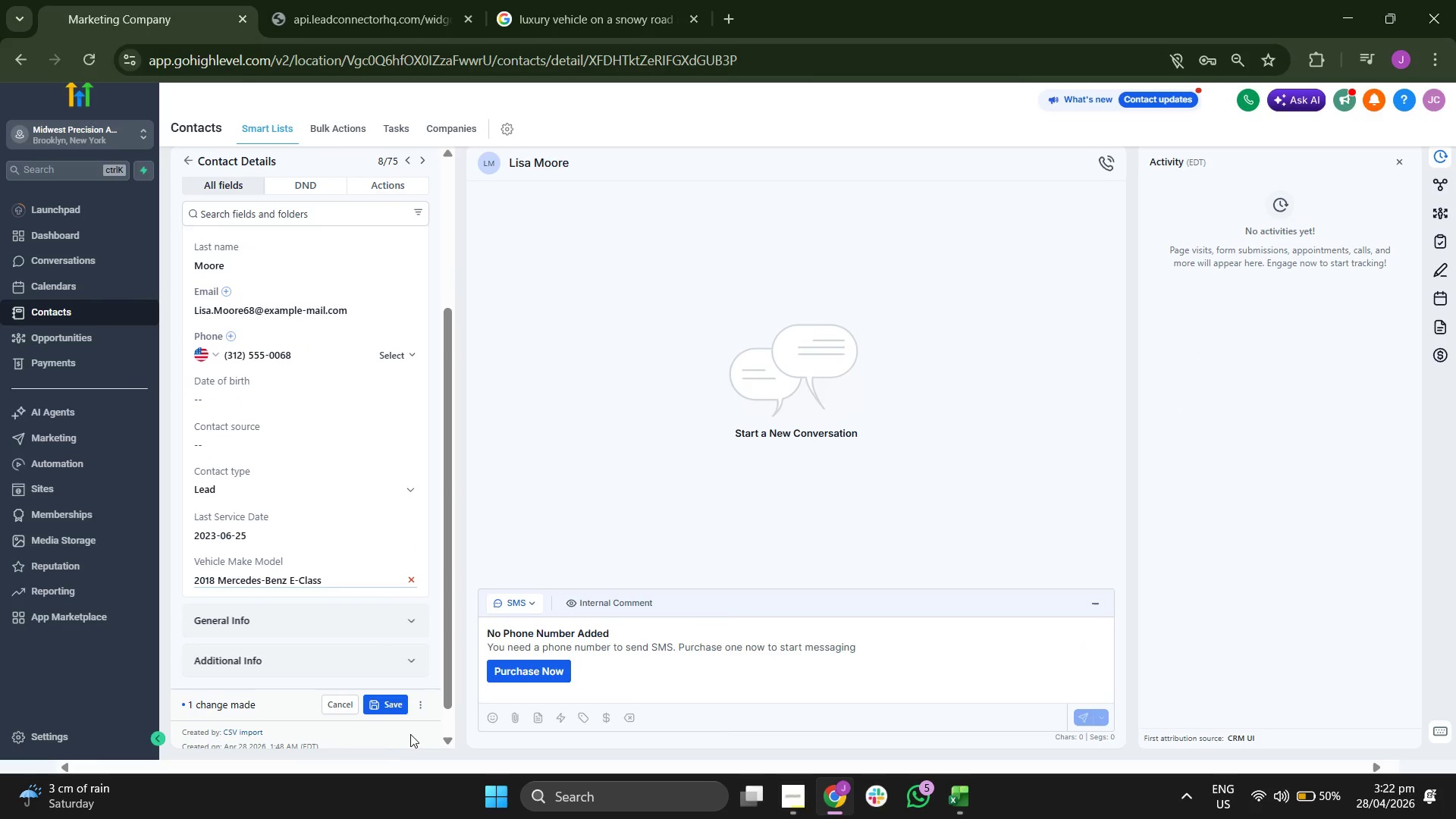 
left_click([395, 707])
 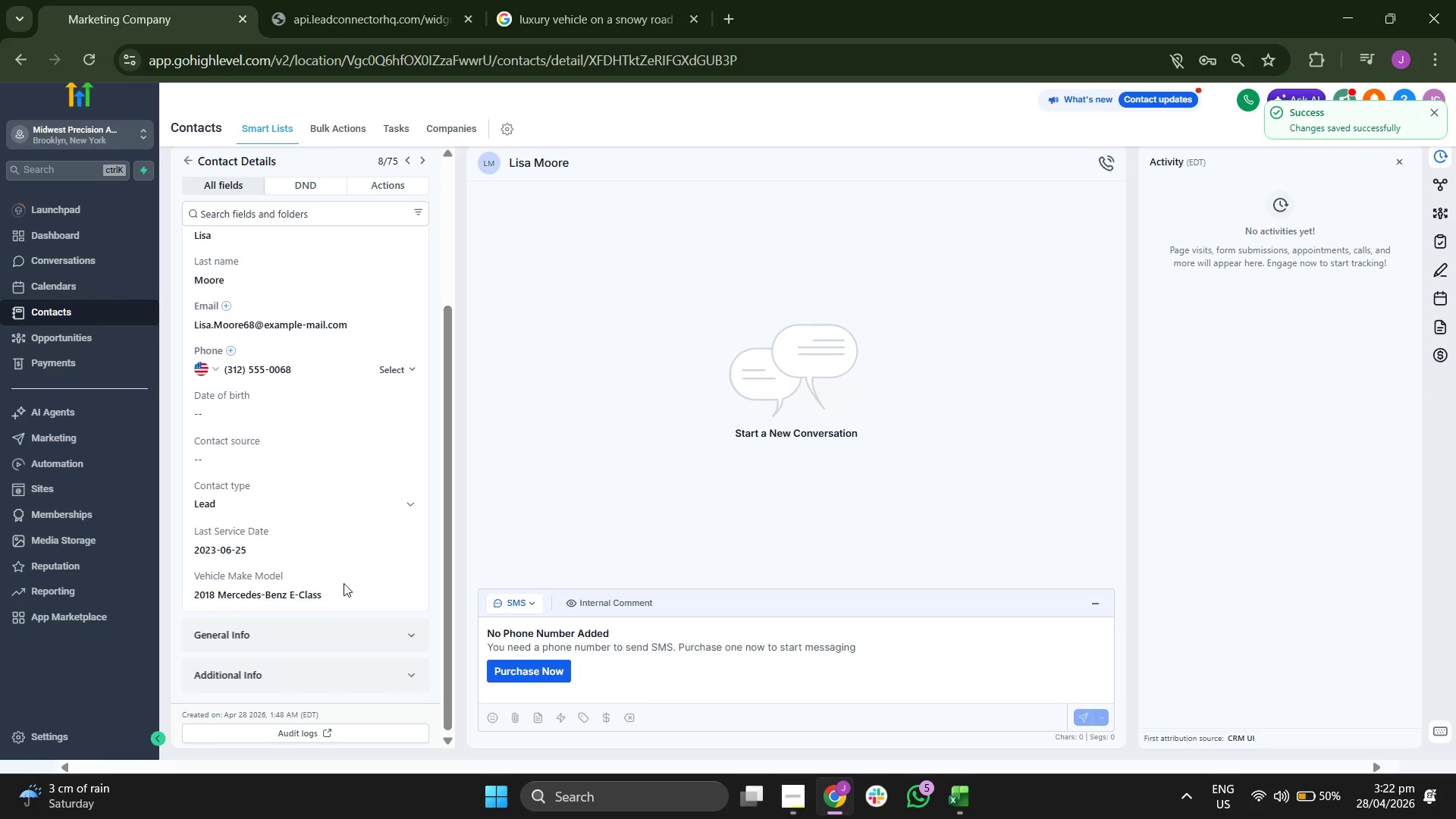 
scroll: coordinate [344, 583], scroll_direction: up, amount: 1.0
 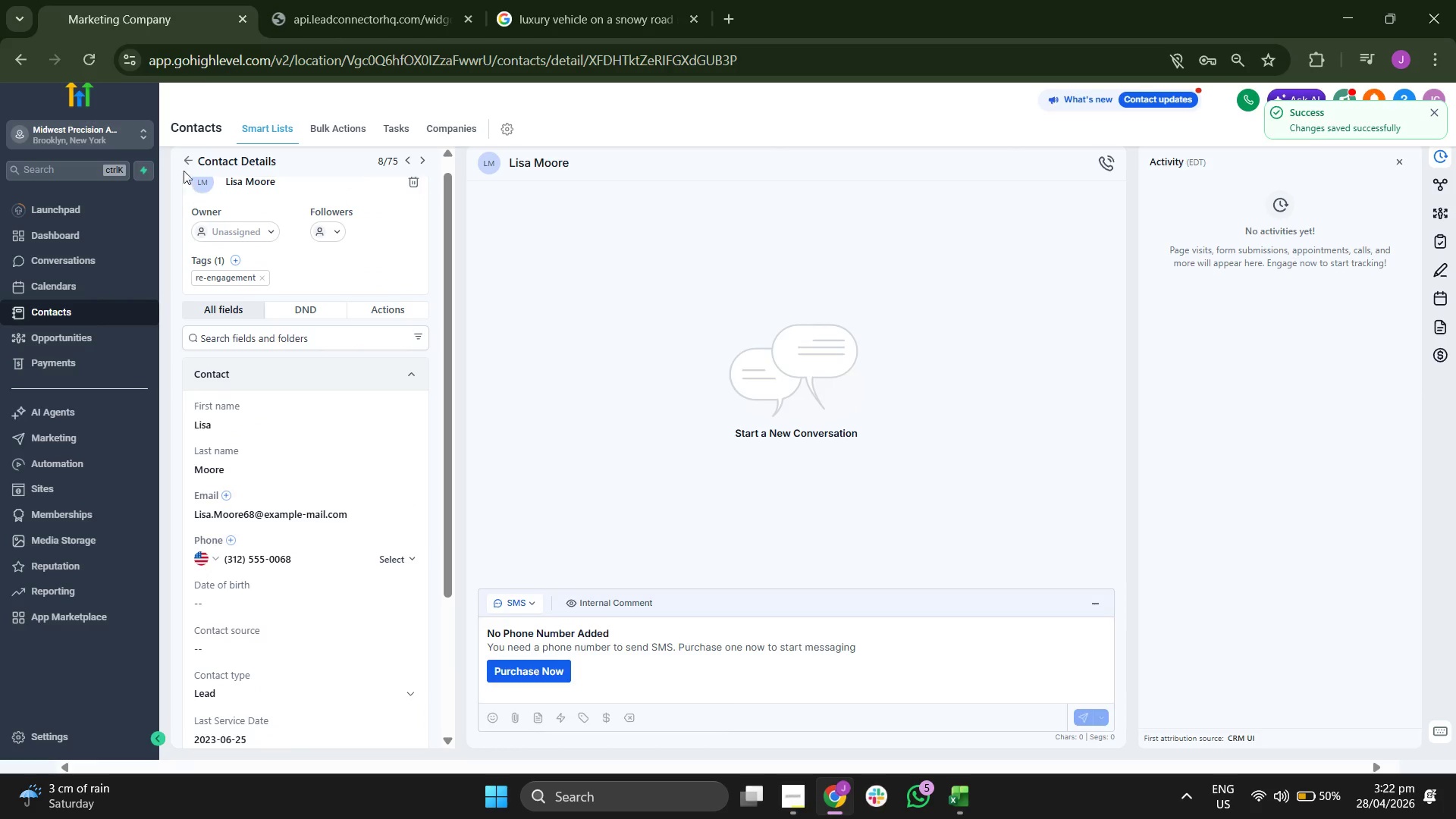 
left_click([184, 163])
 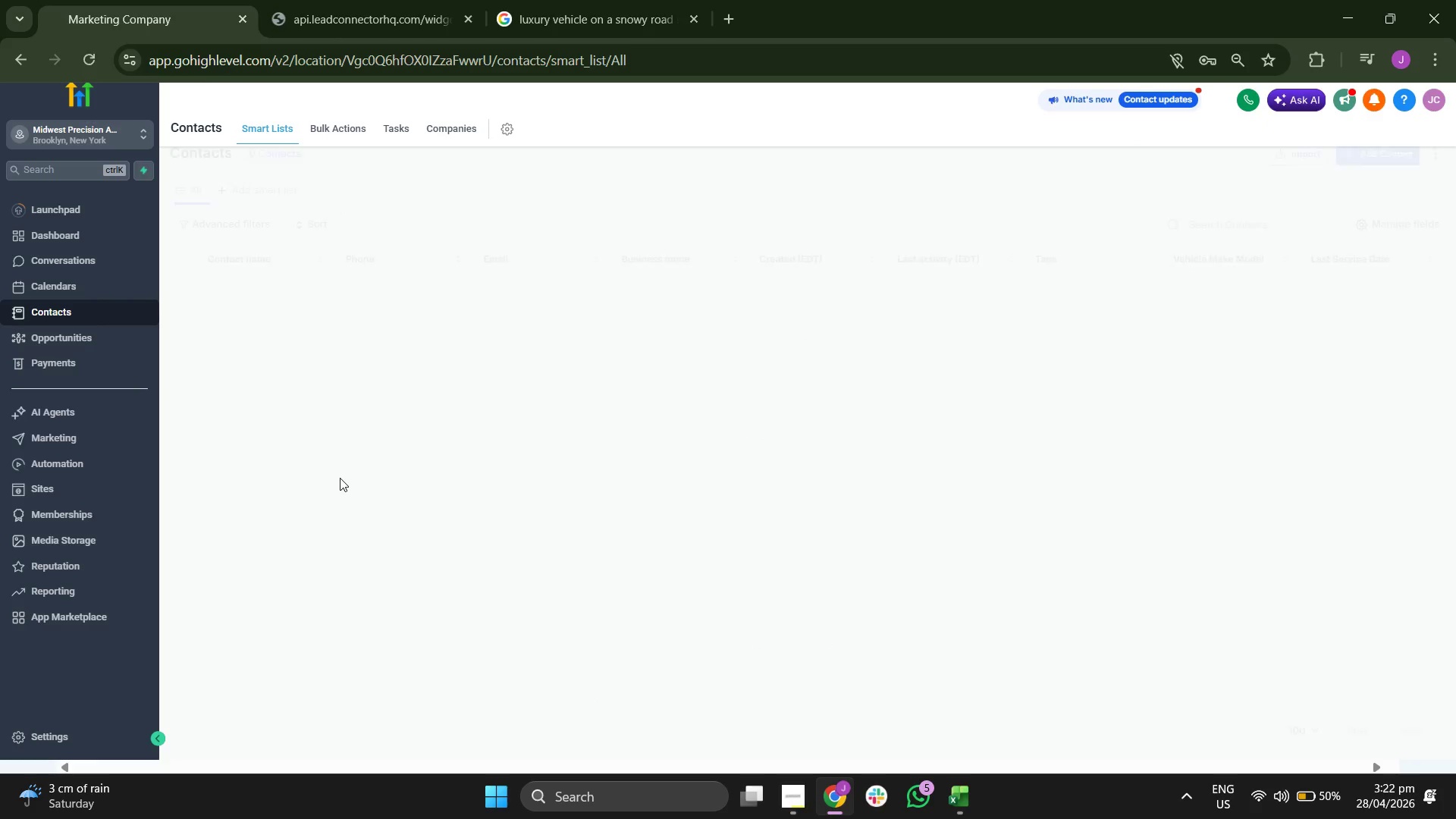 
mouse_move([475, 472])
 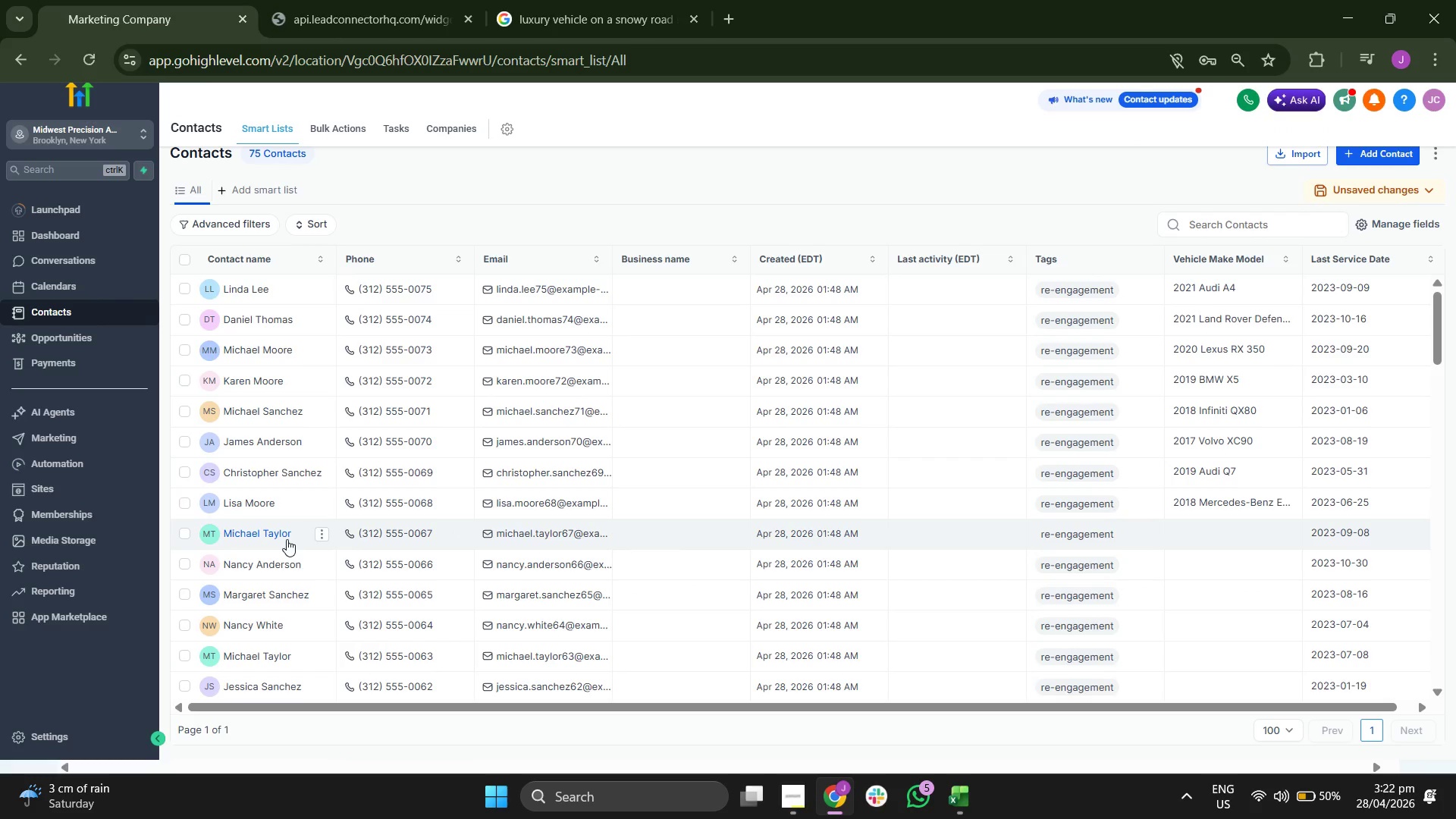 
left_click([287, 539])
 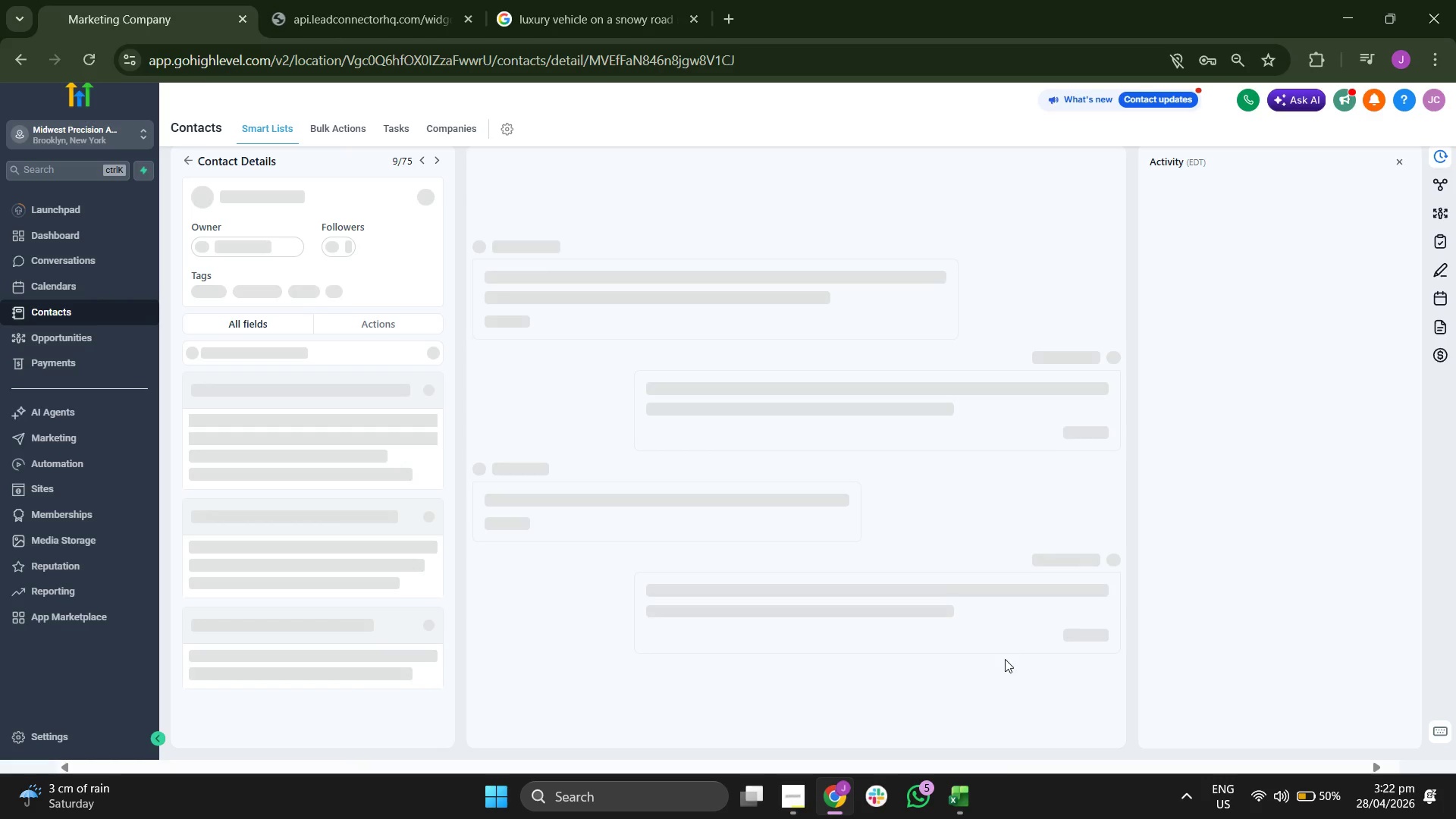 
left_click([974, 789])
 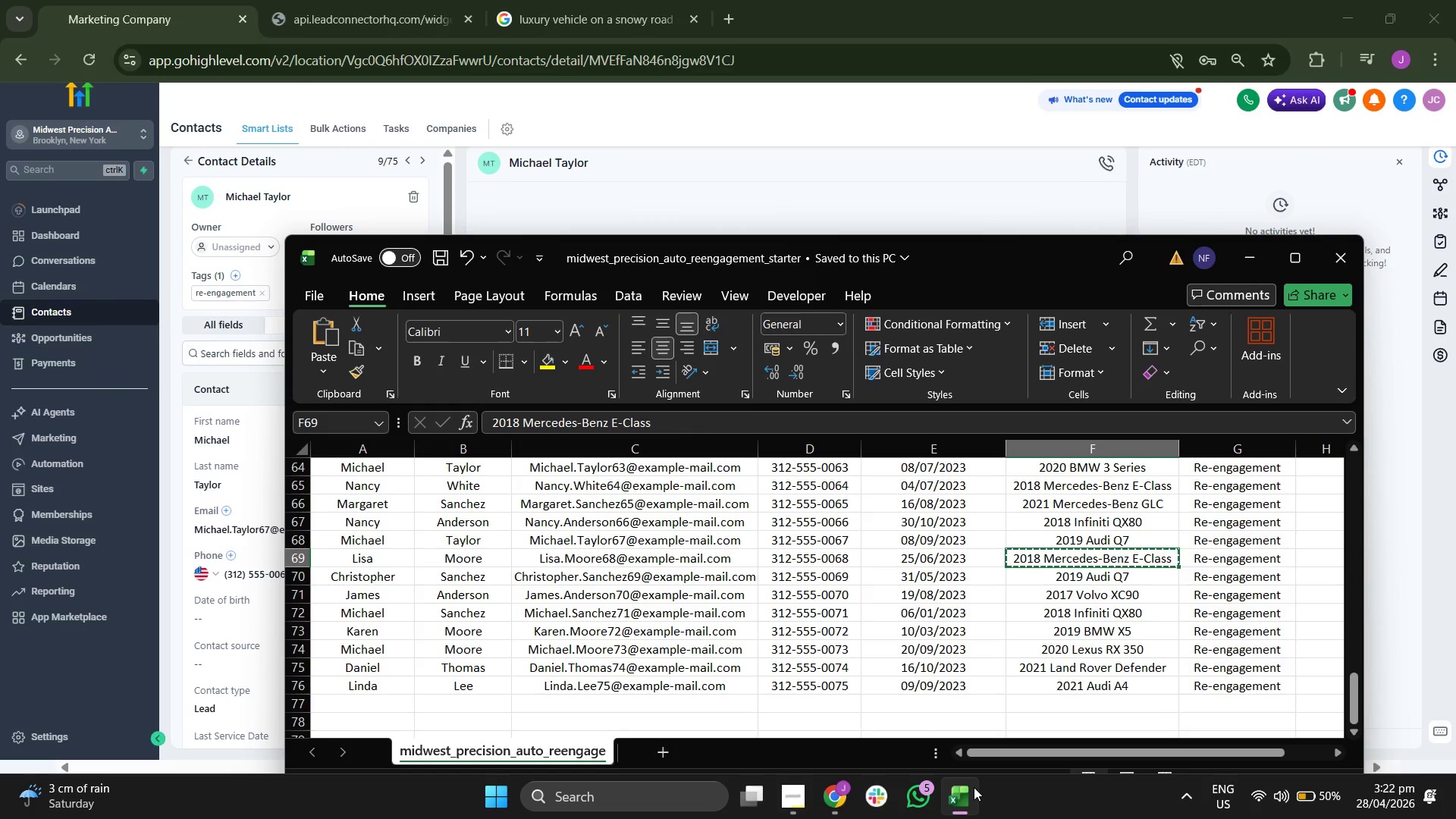 
key(ArrowUp)
 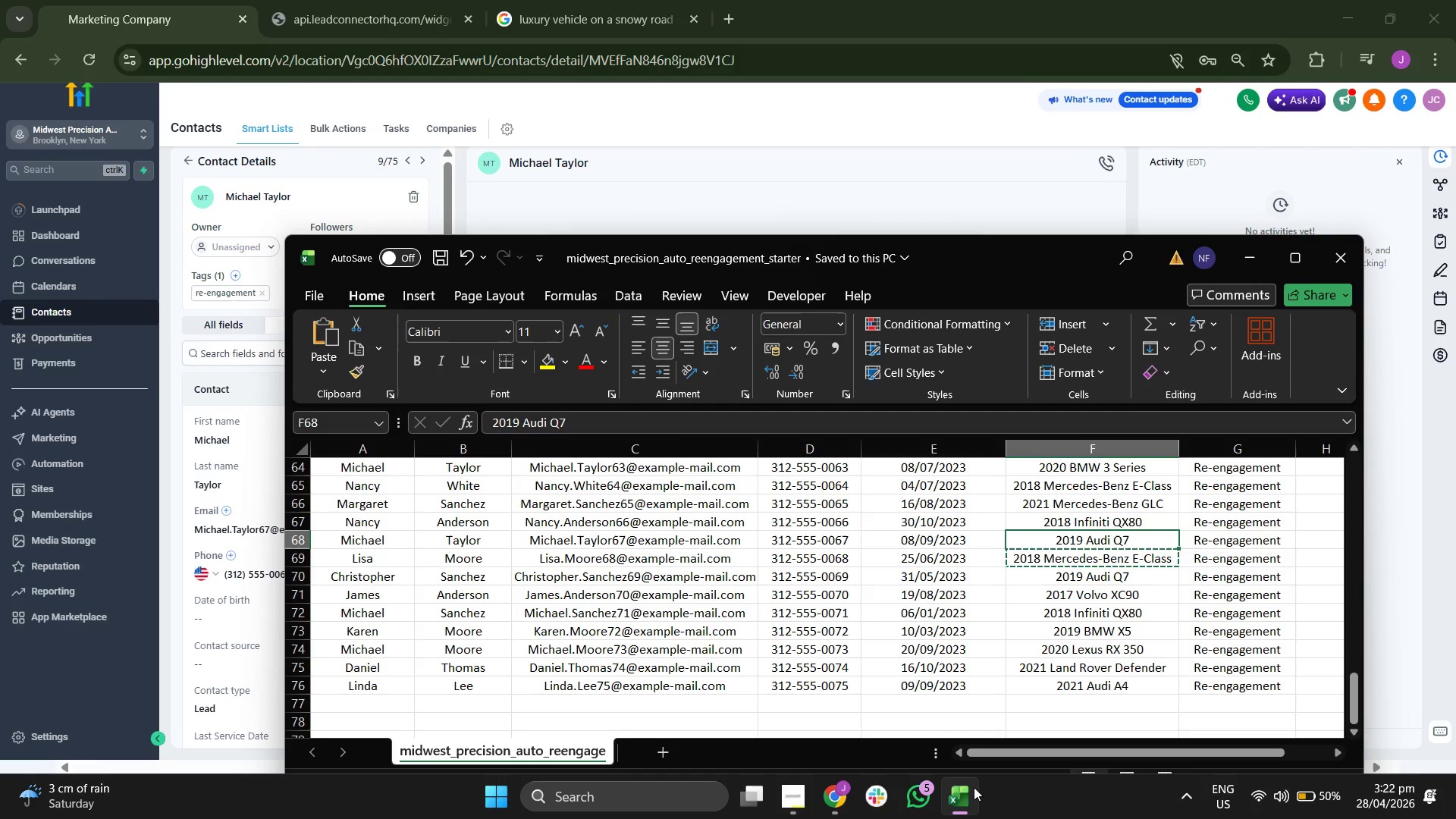 
key(ArrowLeft)
 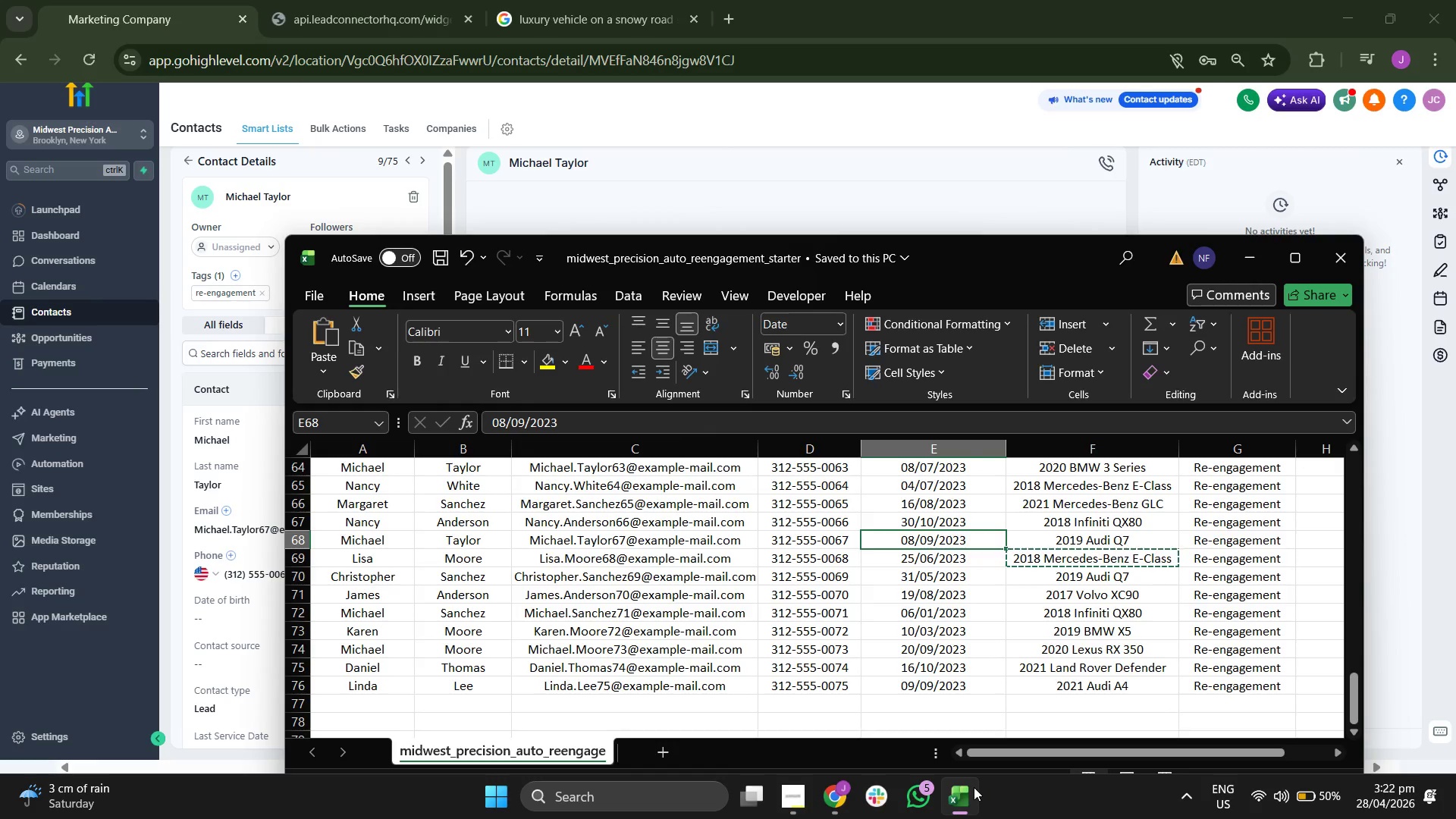 
key(ArrowLeft)
 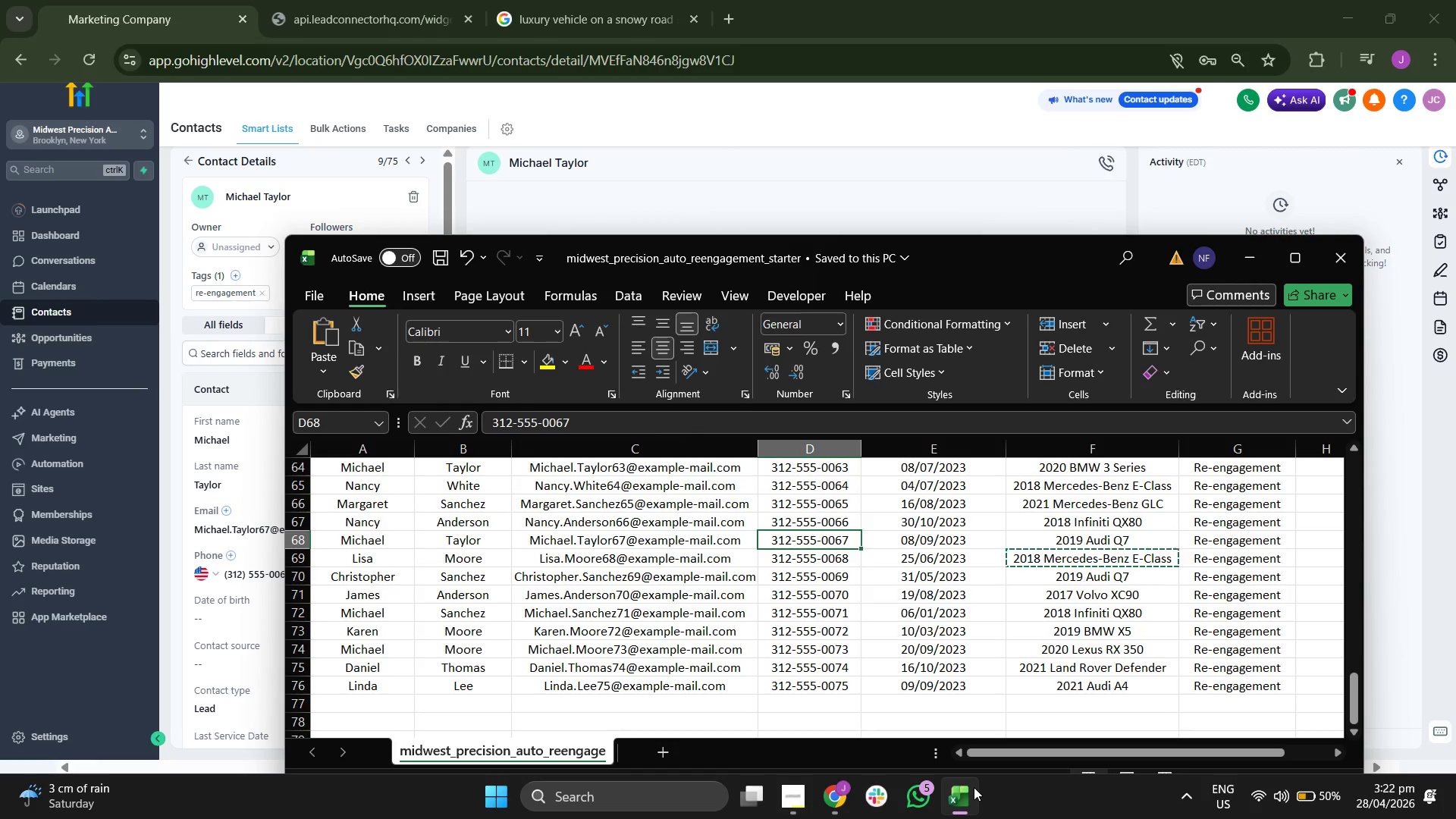 
key(ArrowRight)
 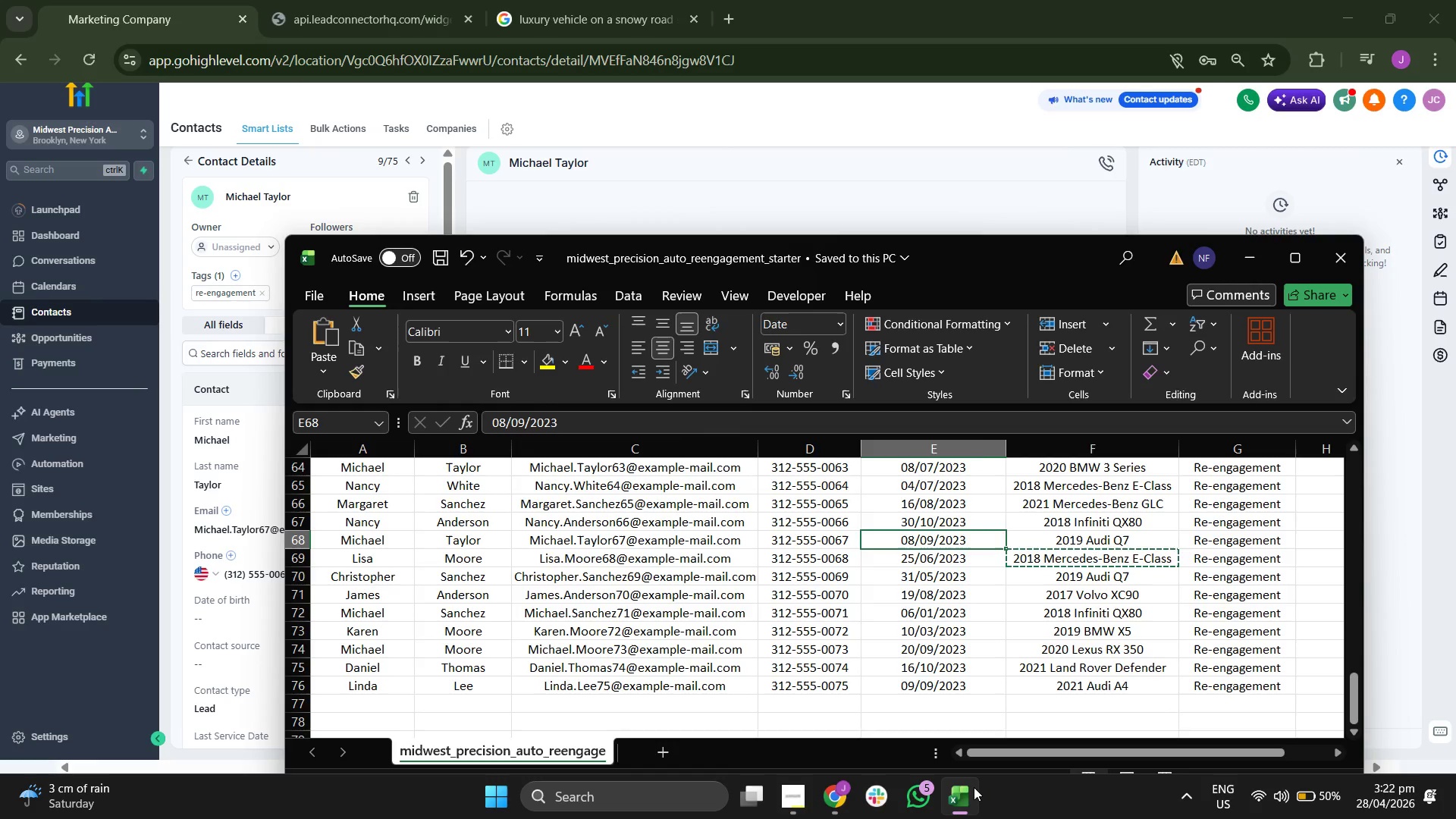 
key(ArrowRight)
 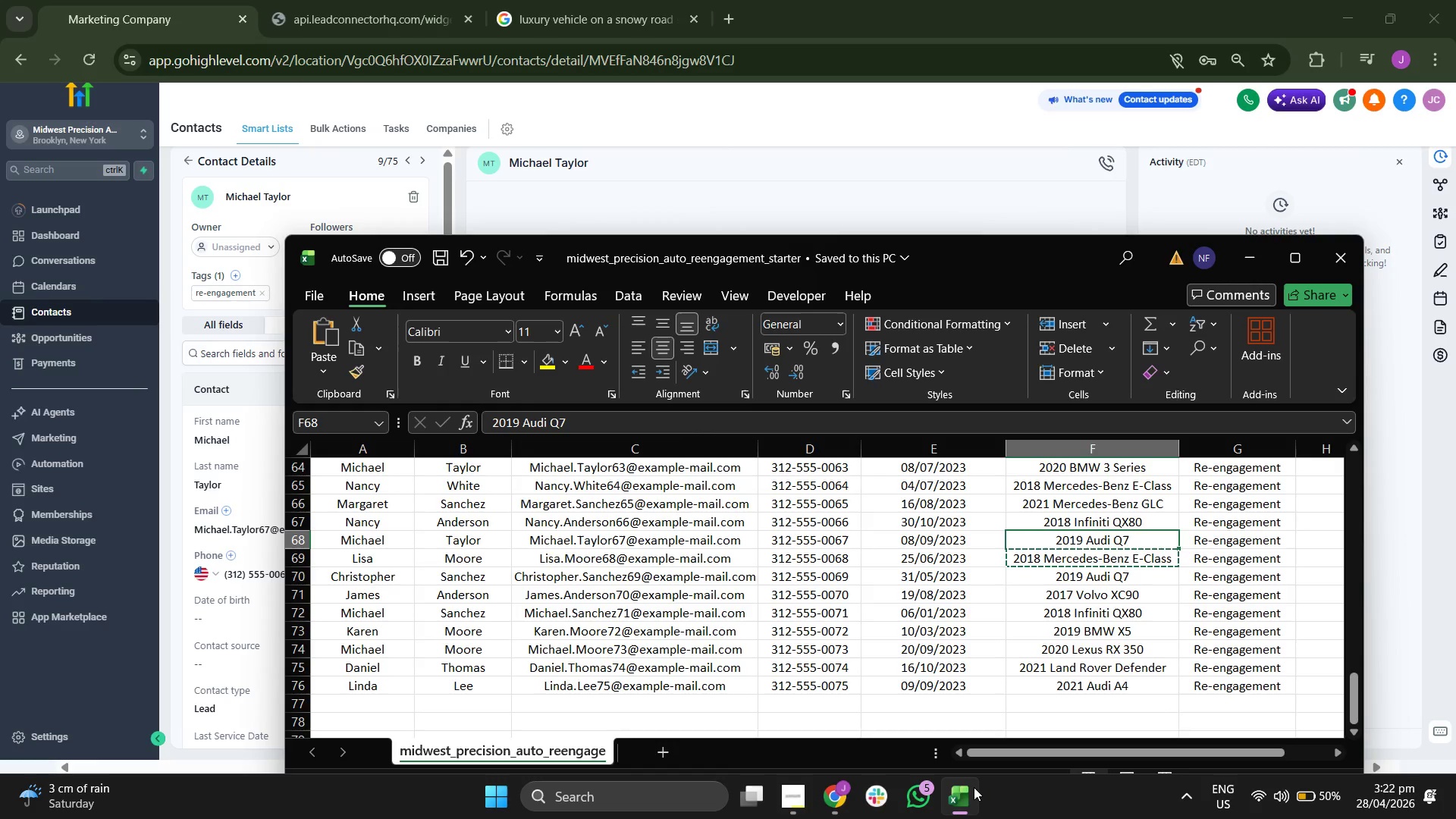 
key(Control+C)
 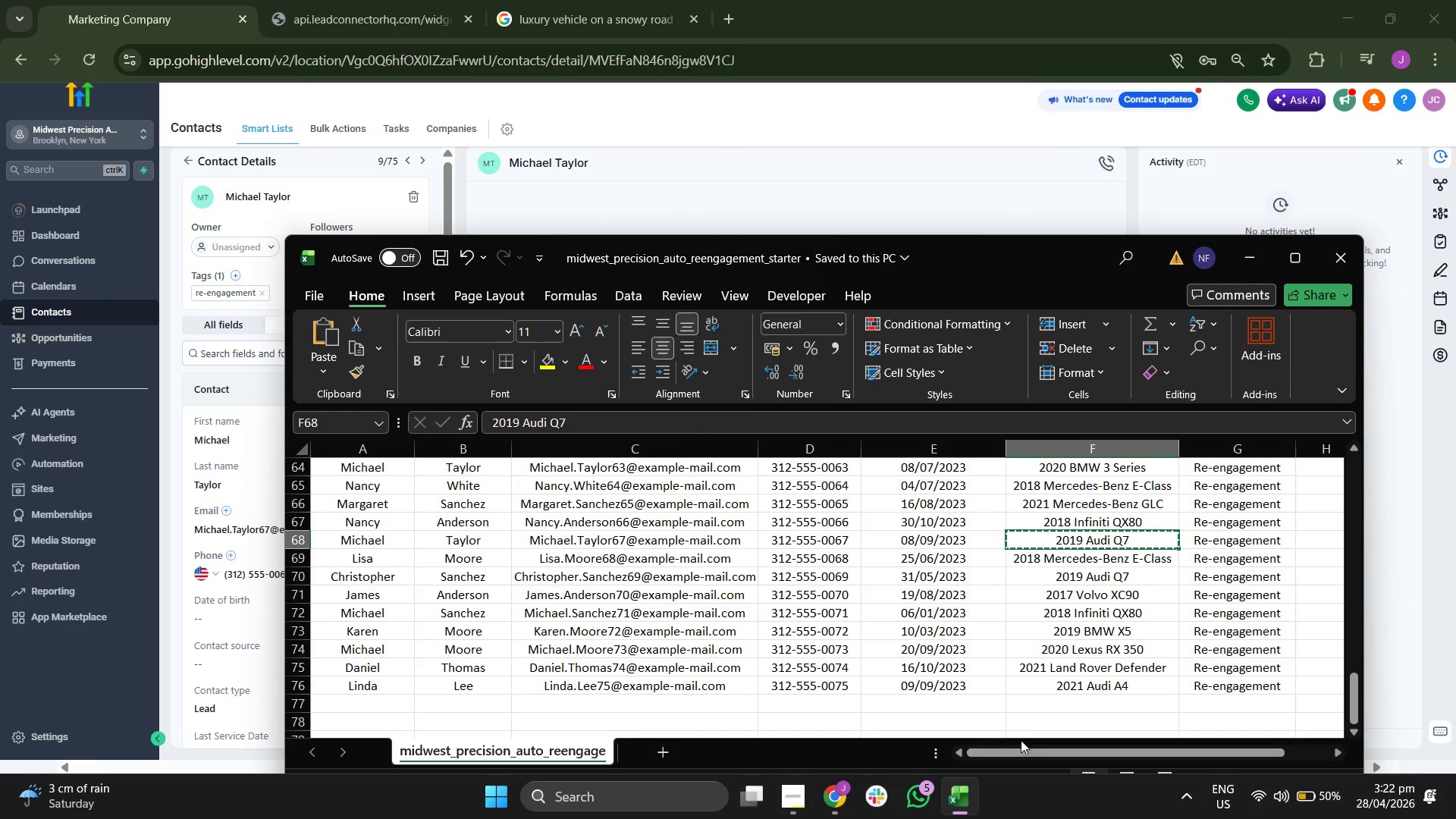 
scroll: coordinate [1056, 623], scroll_direction: up, amount: 2.0
 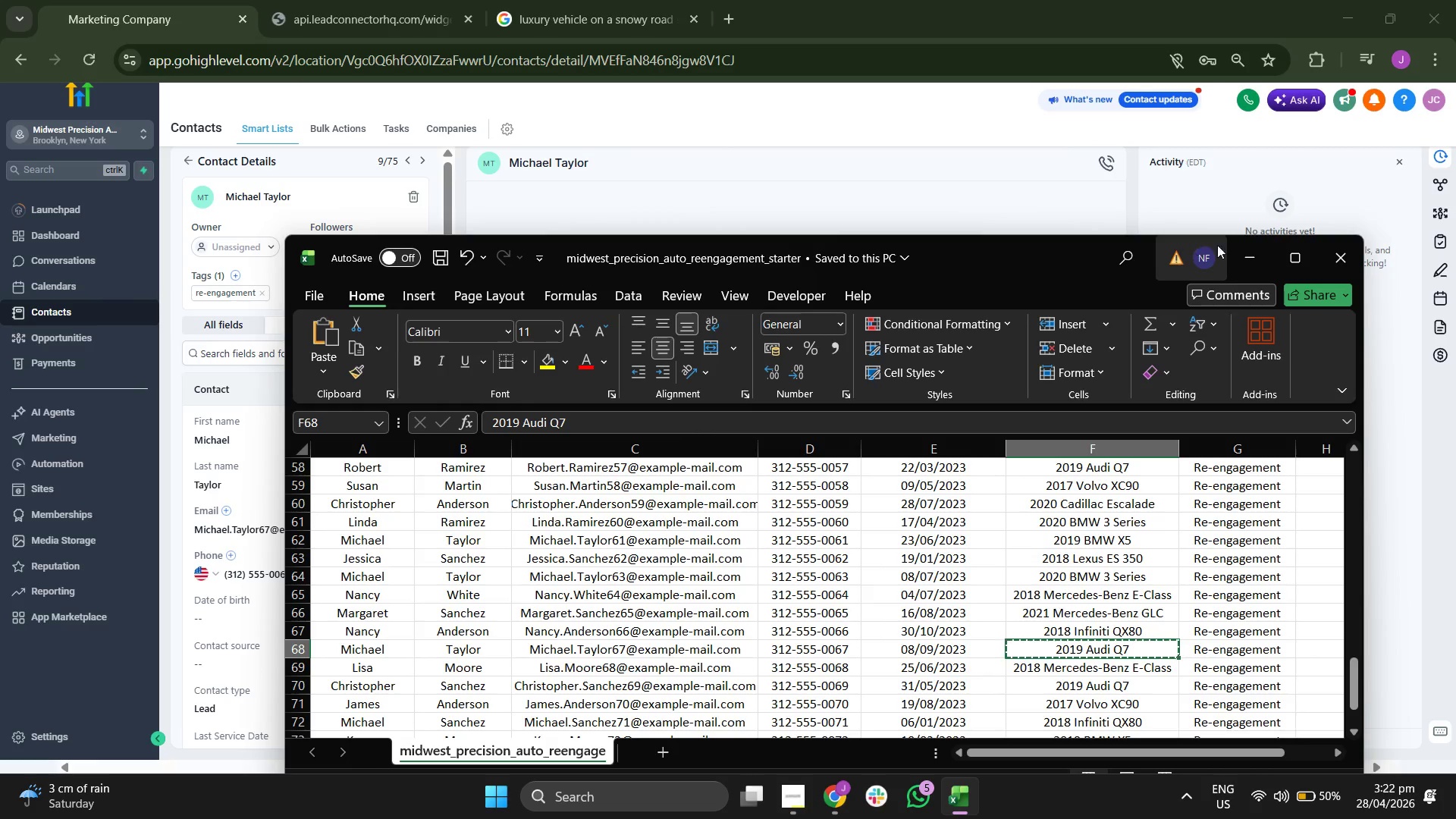 
left_click([1250, 257])
 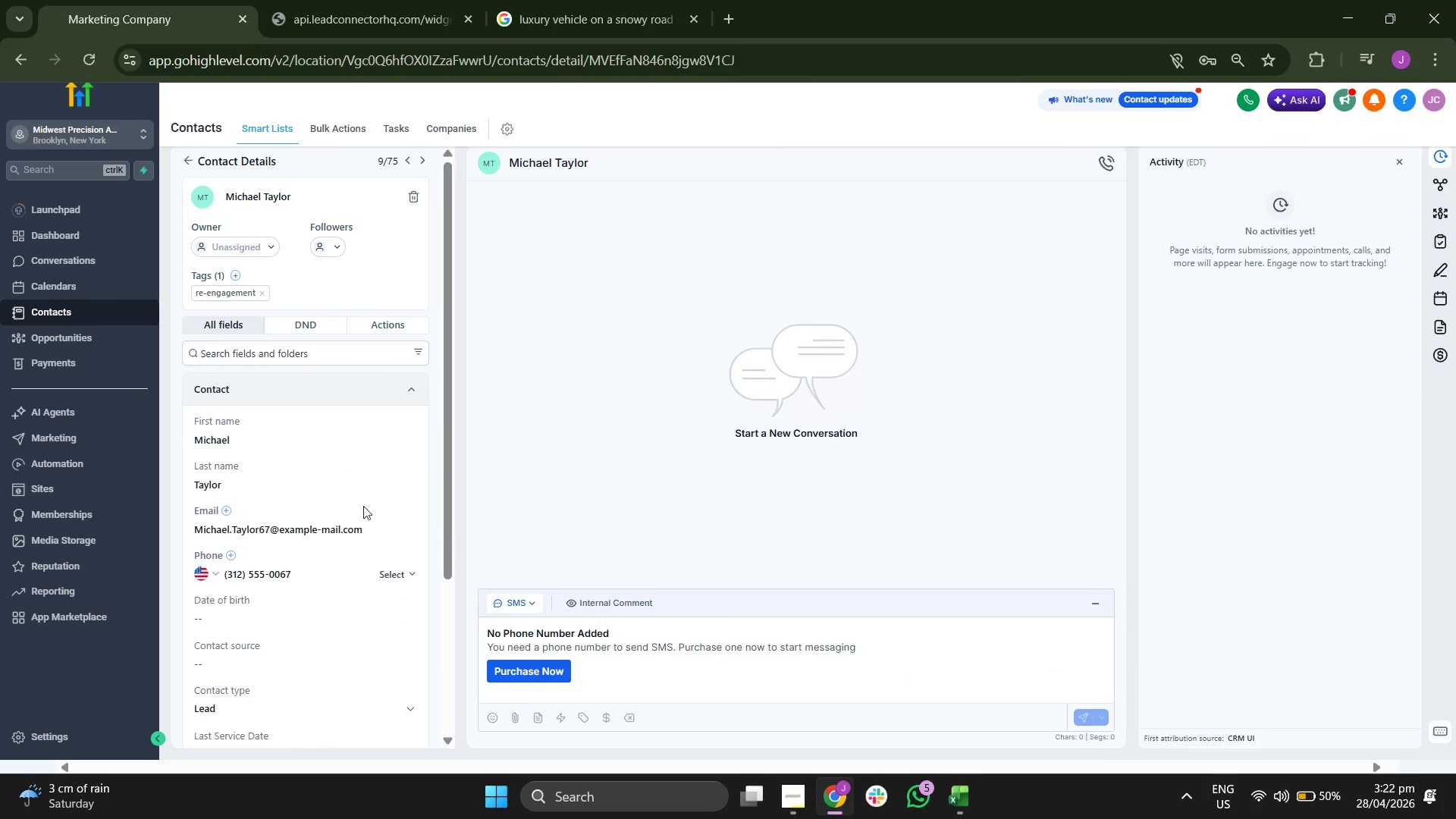 
scroll: coordinate [362, 505], scroll_direction: down, amount: 1.0
 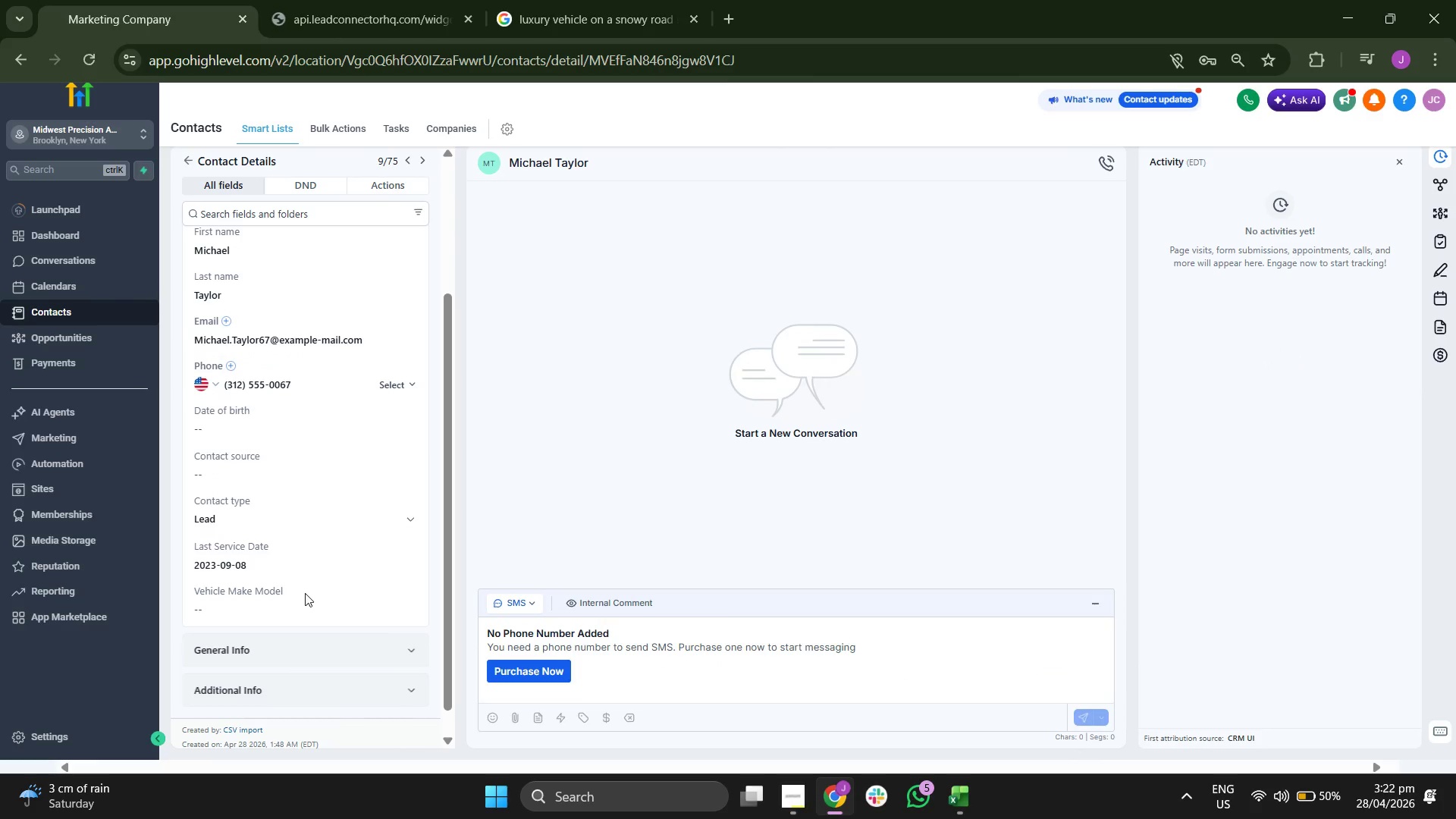 
left_click([307, 606])
 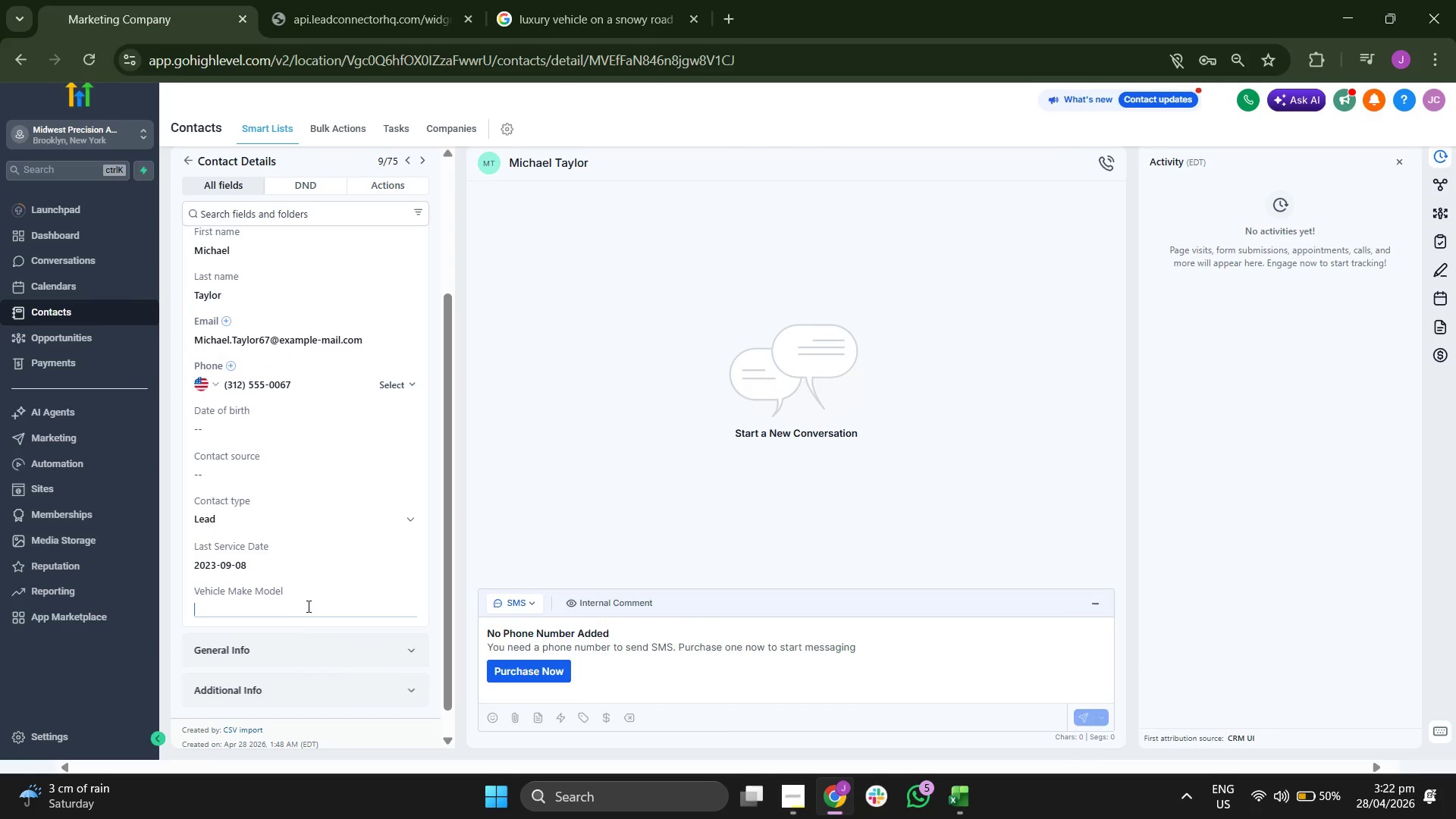 
key(Control+V)
 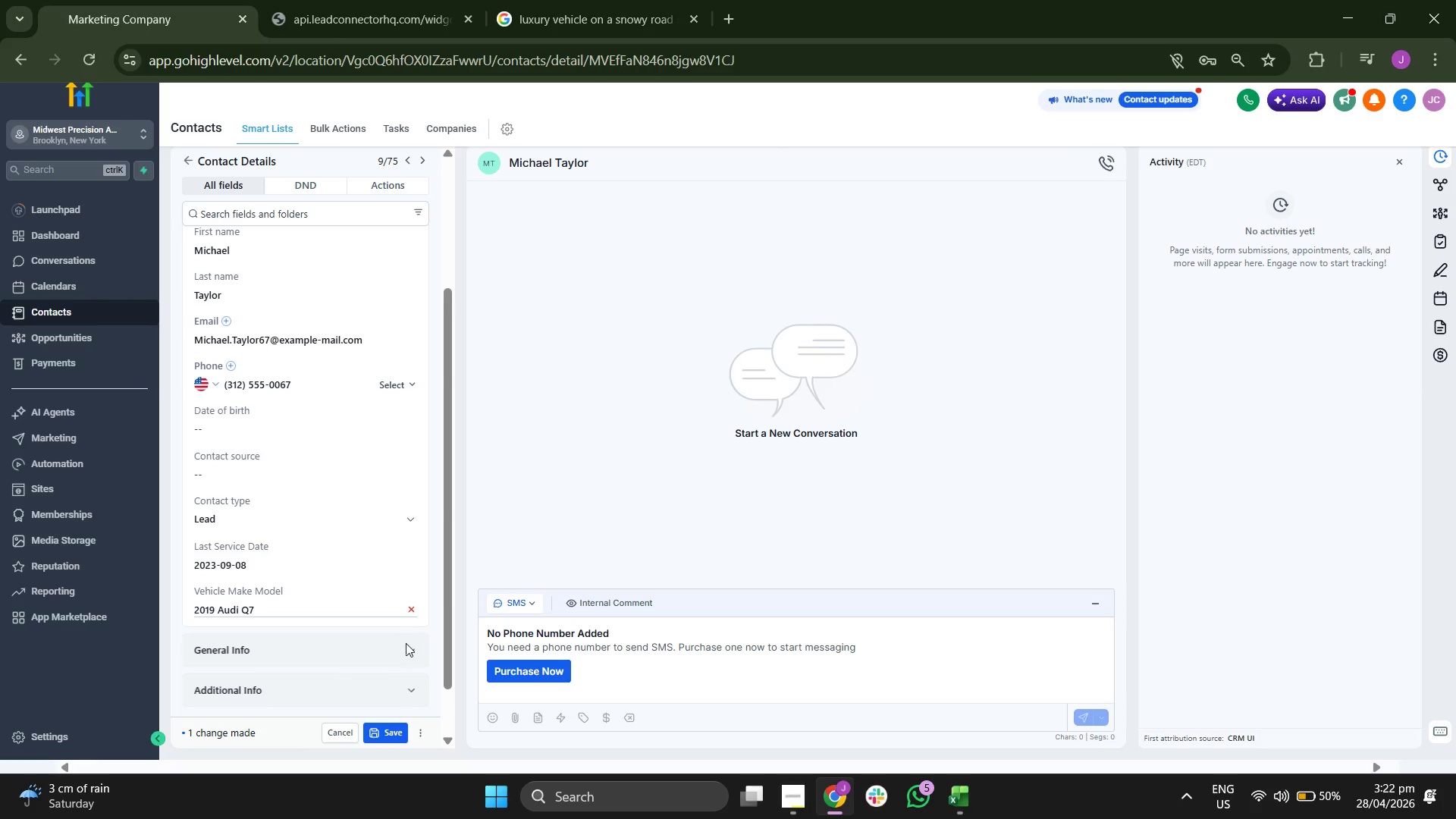 
scroll: coordinate [374, 571], scroll_direction: none, amount: 0.0
 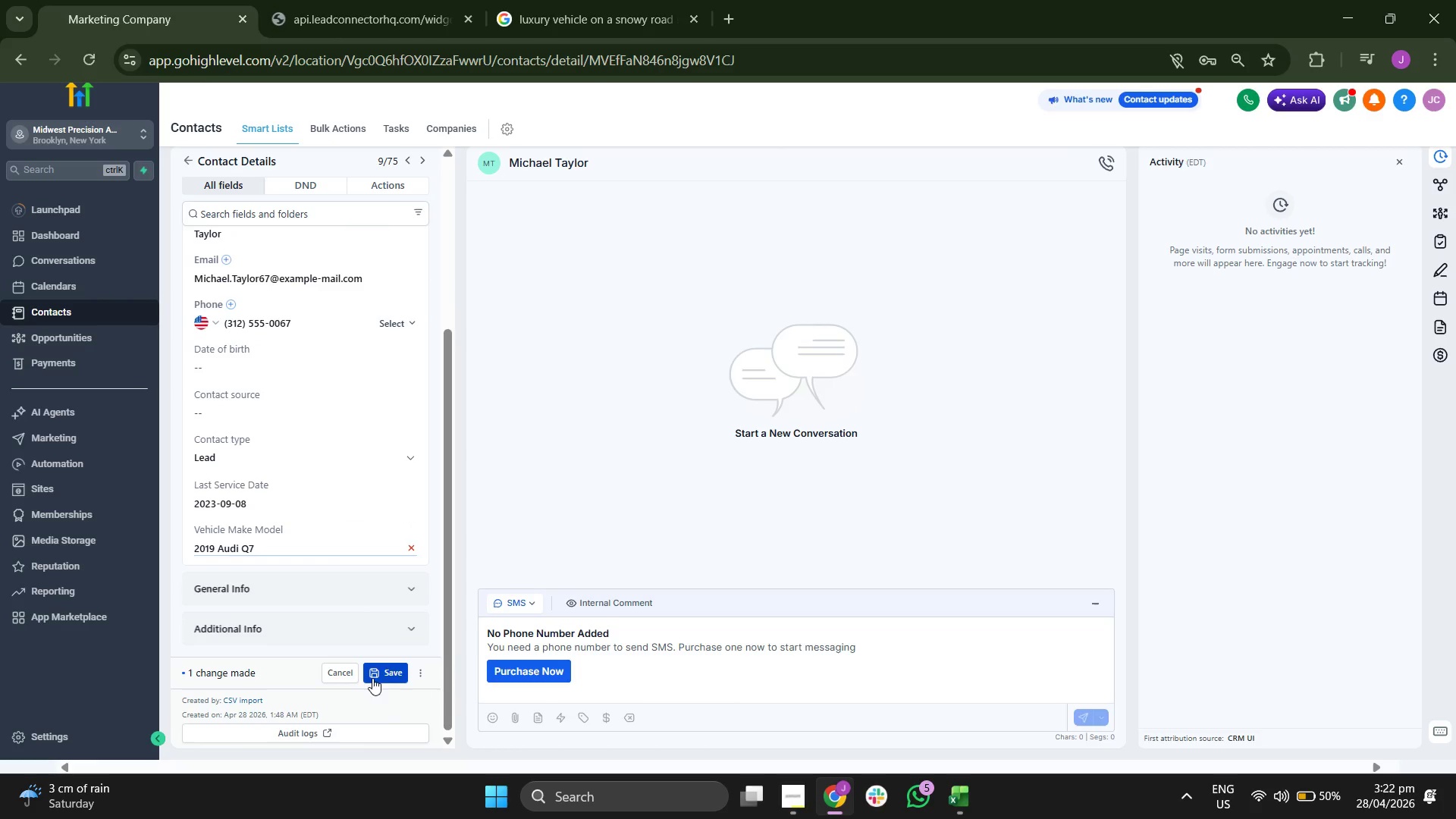 
double_click([388, 669])
 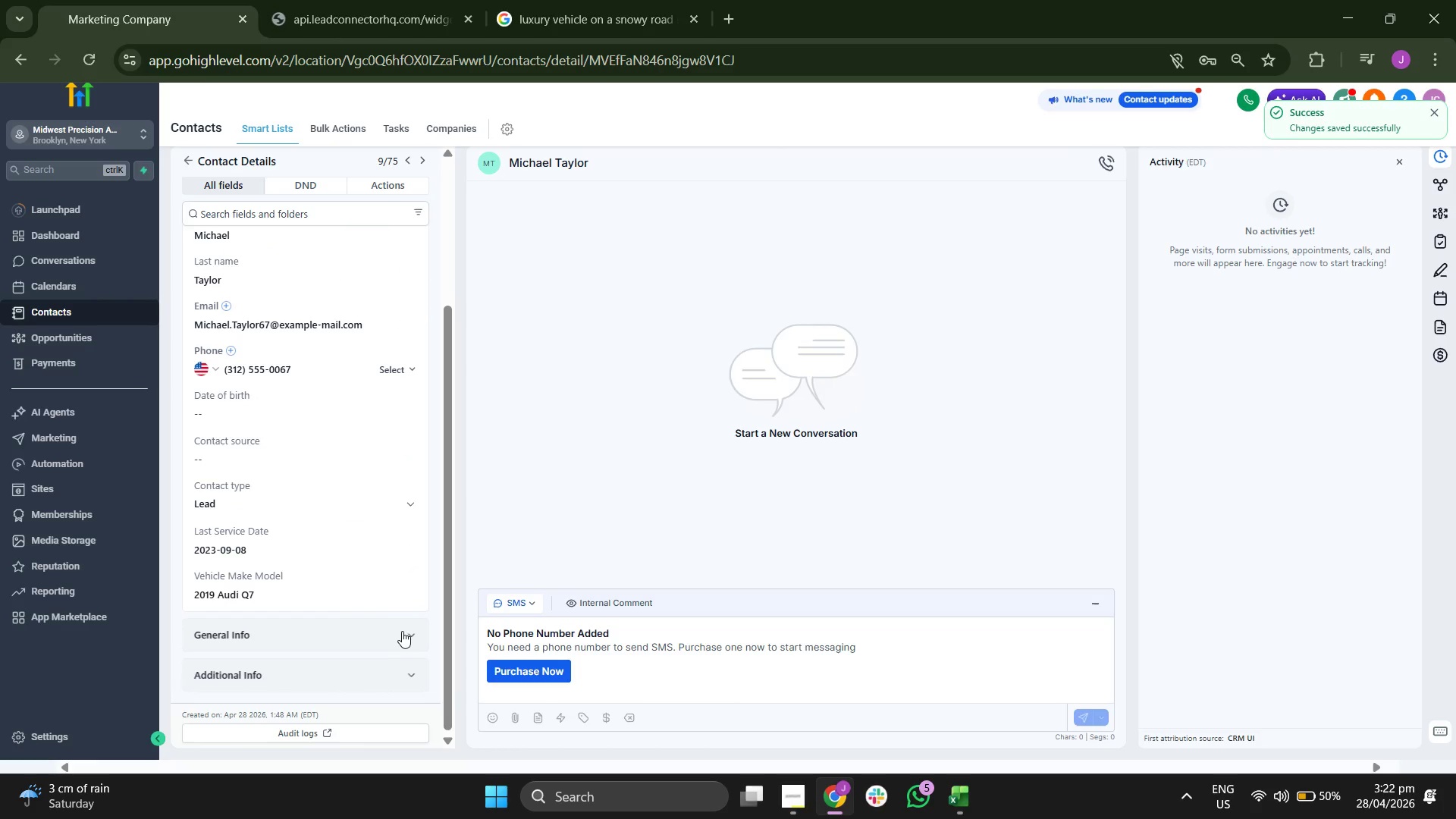 
scroll: coordinate [402, 630], scroll_direction: none, amount: 0.0
 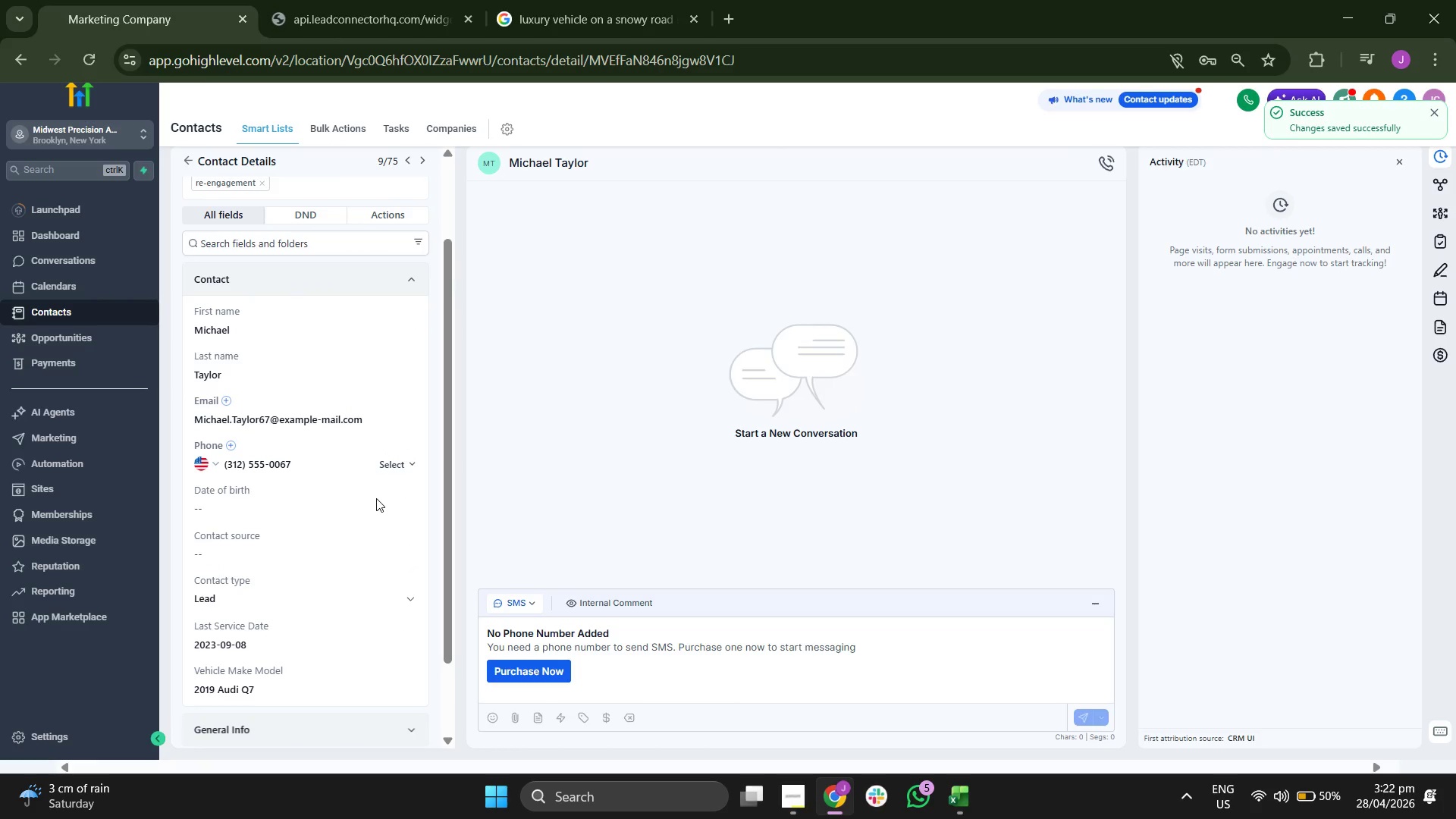 
scroll: coordinate [376, 498], scroll_direction: up, amount: 2.0
 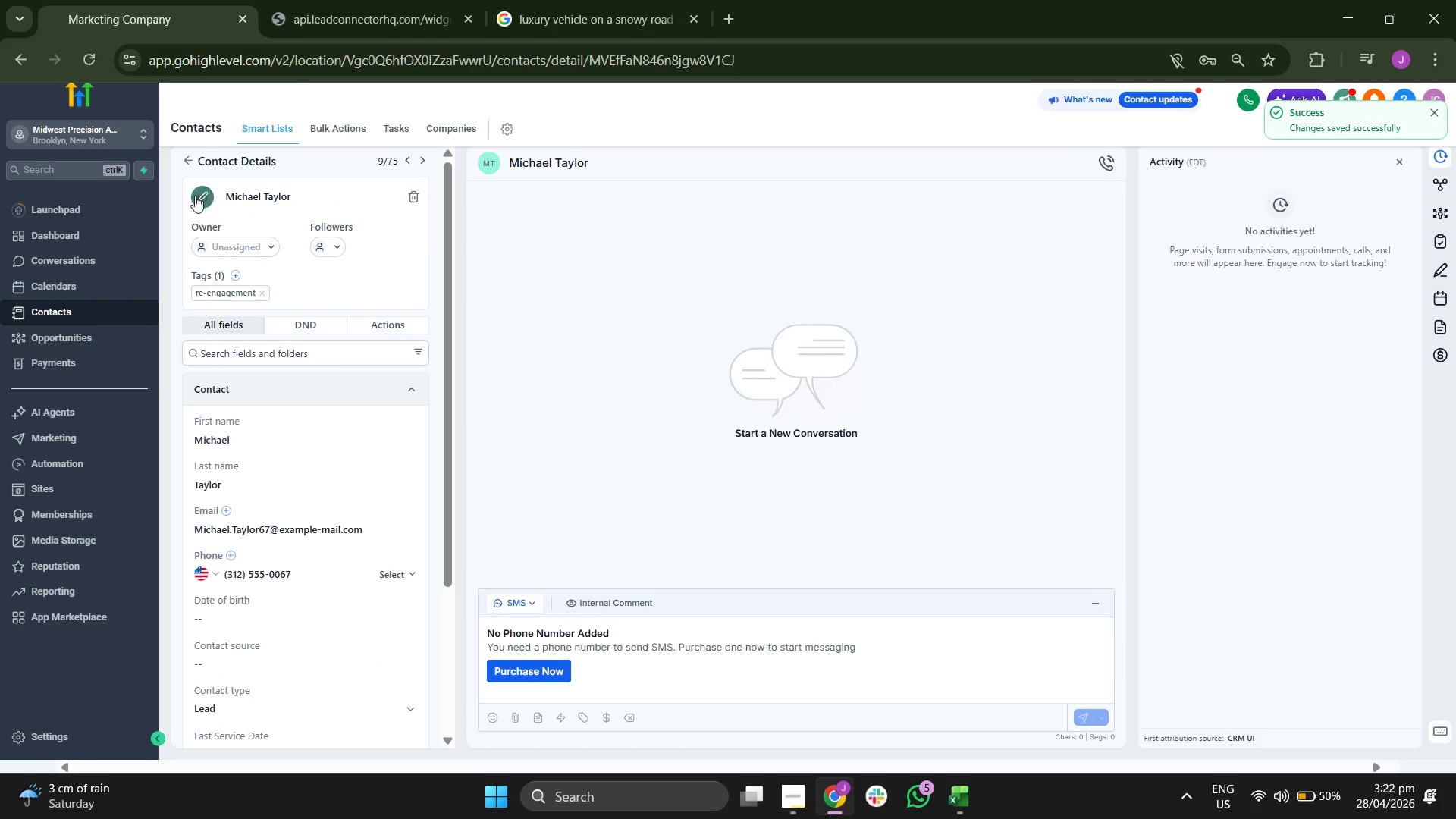 
mouse_move([182, 187])
 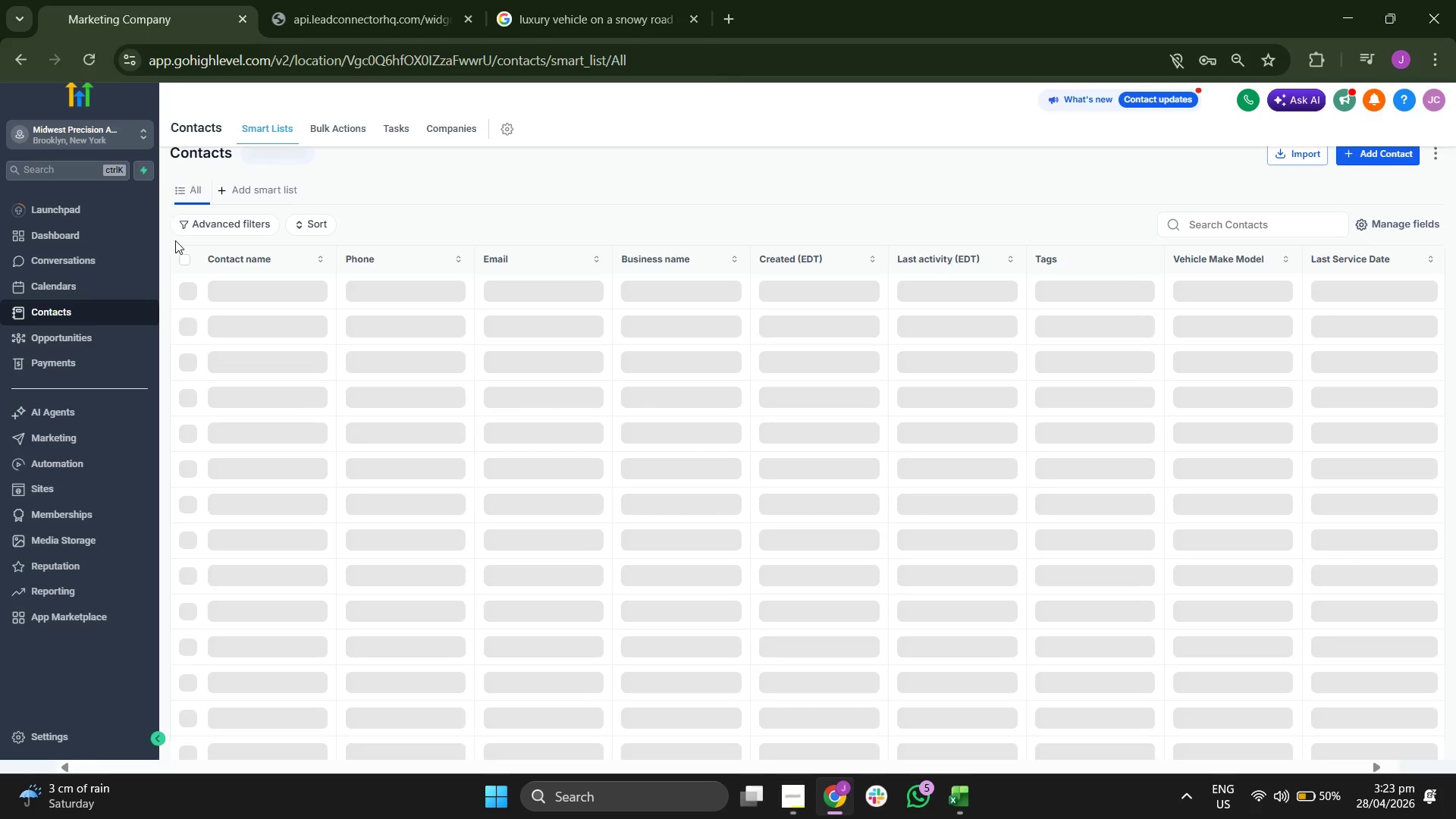 
mouse_move([175, 254])
 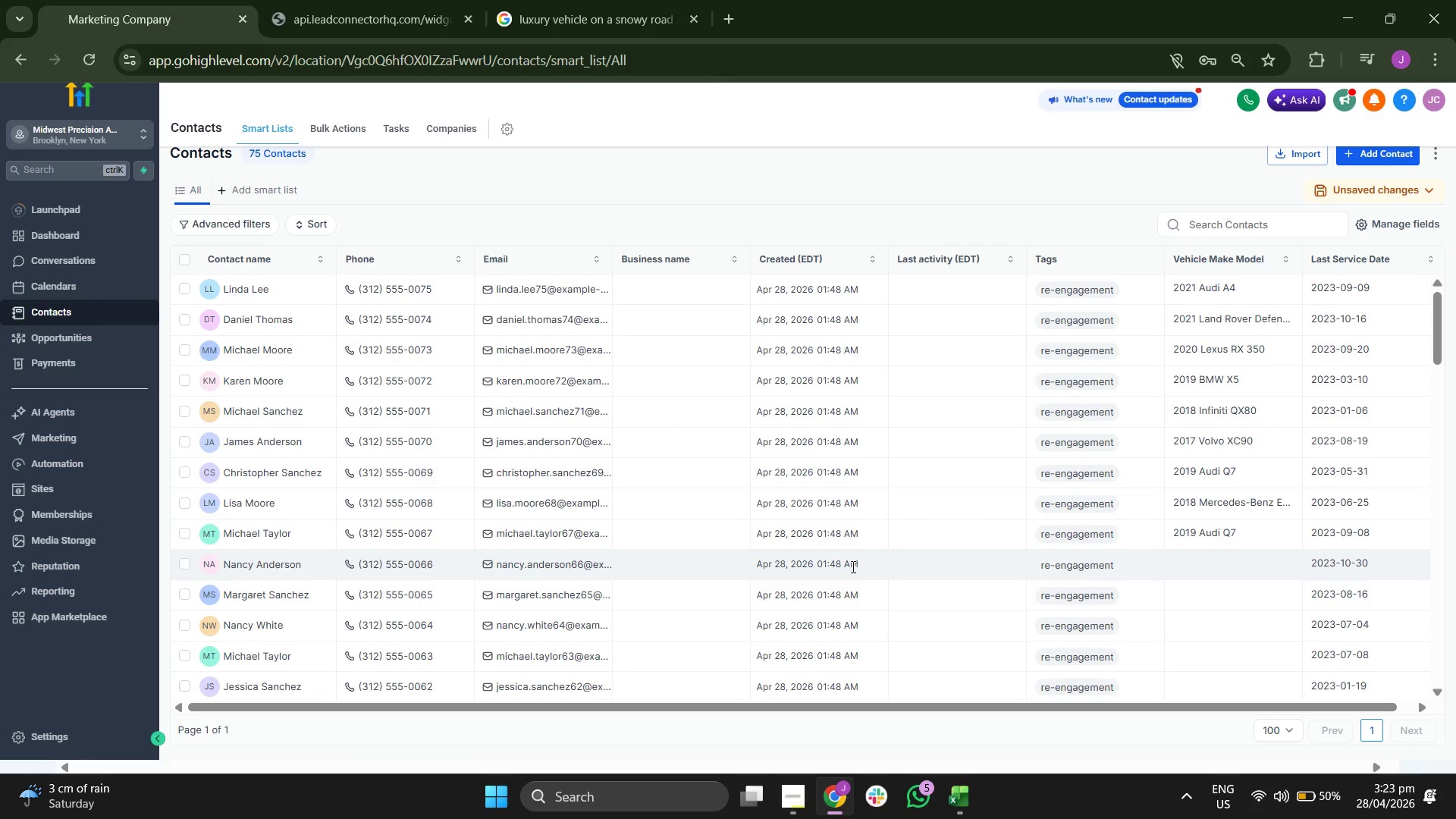 
wait(5.81)
 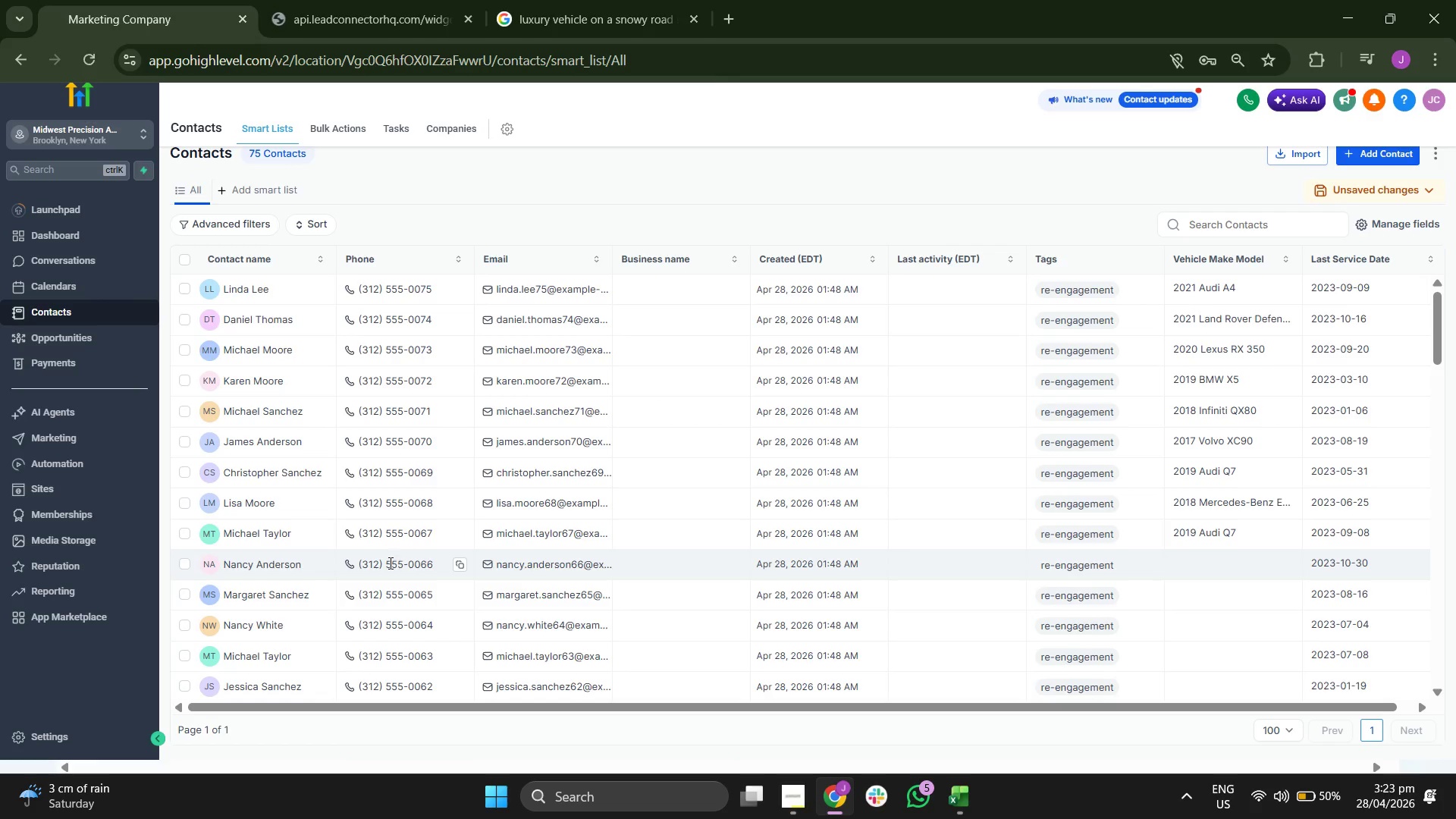 
left_click([286, 570])
 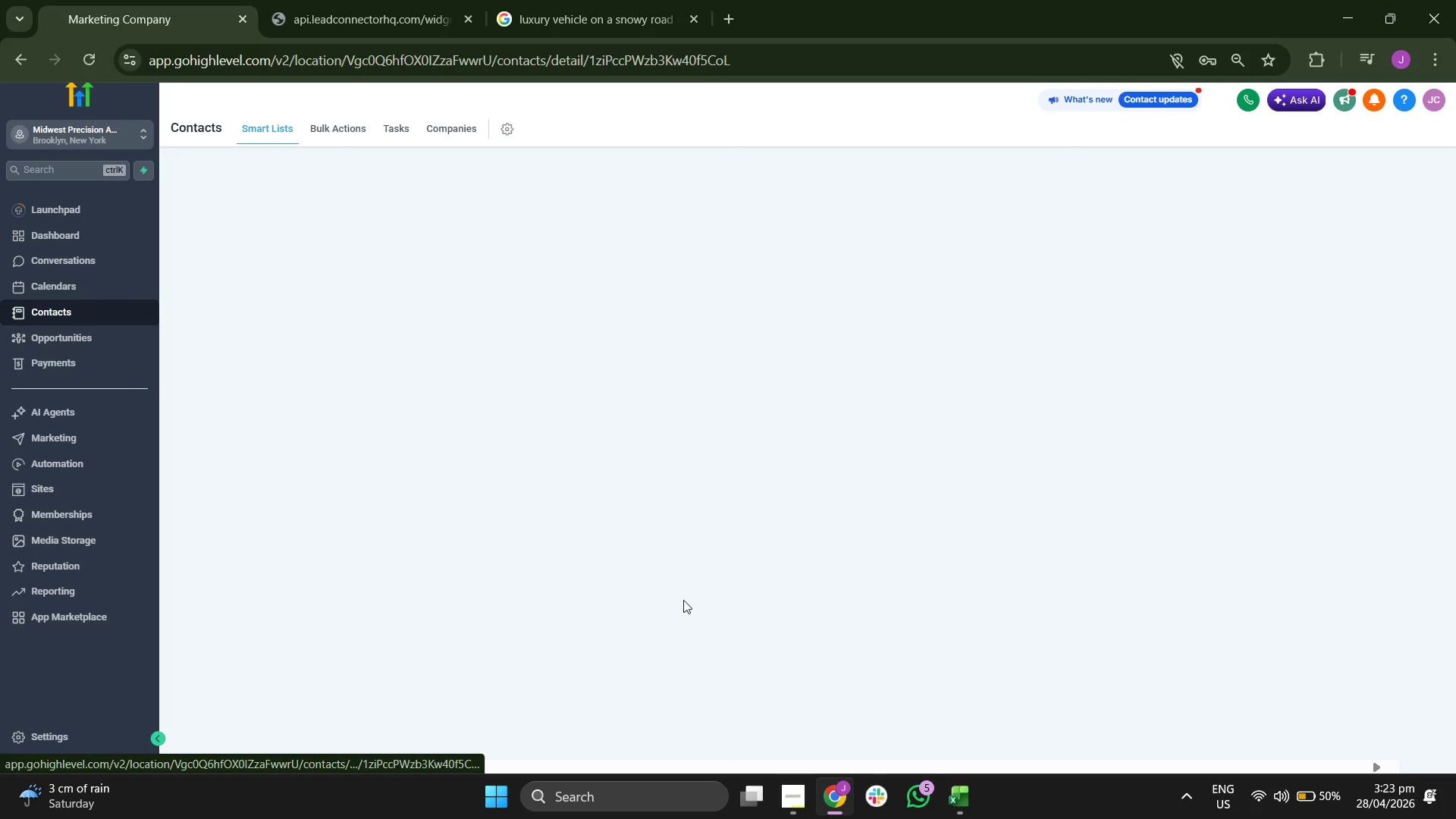 
mouse_move([696, 593])
 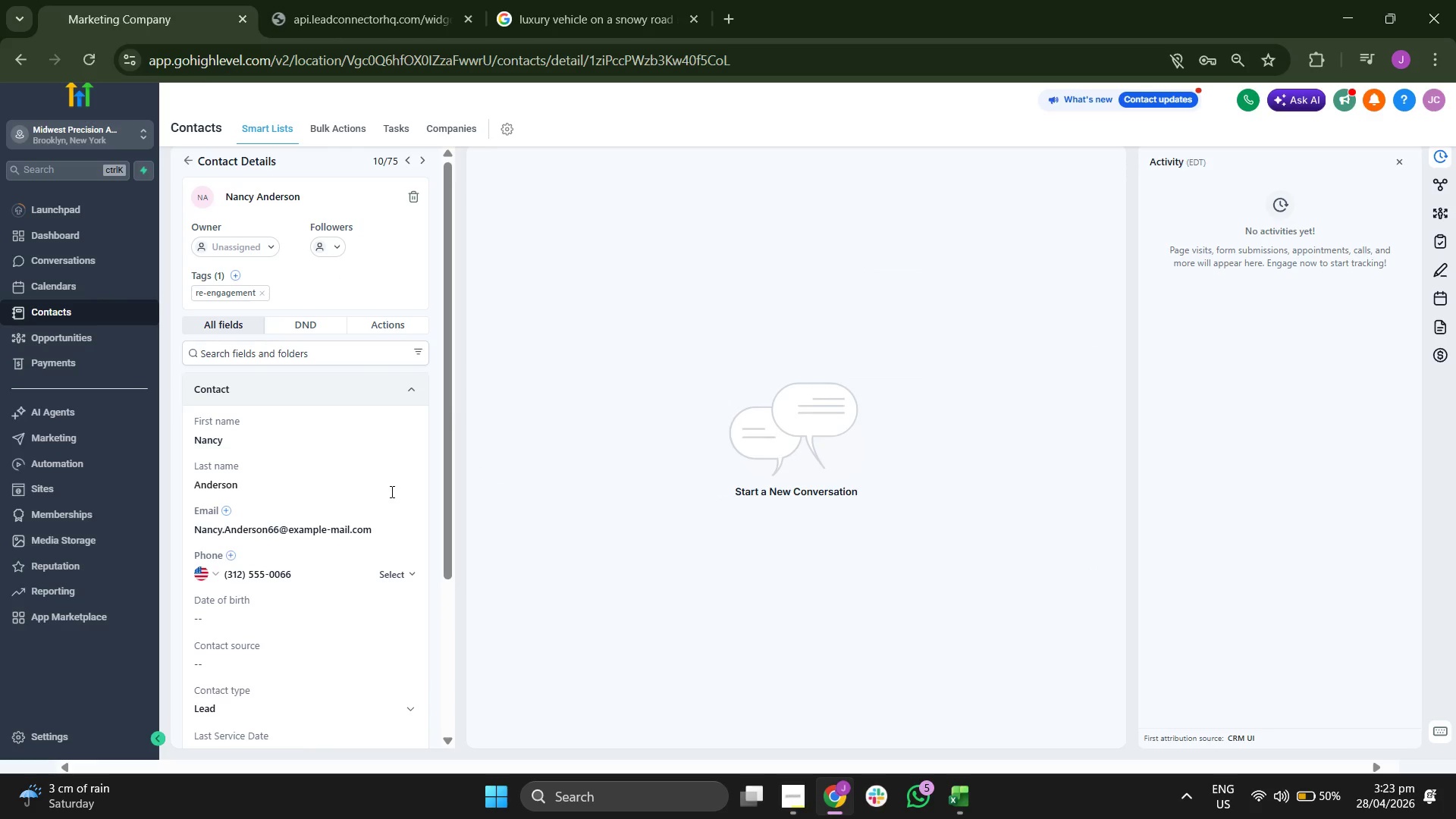 
scroll: coordinate [391, 491], scroll_direction: none, amount: 0.0
 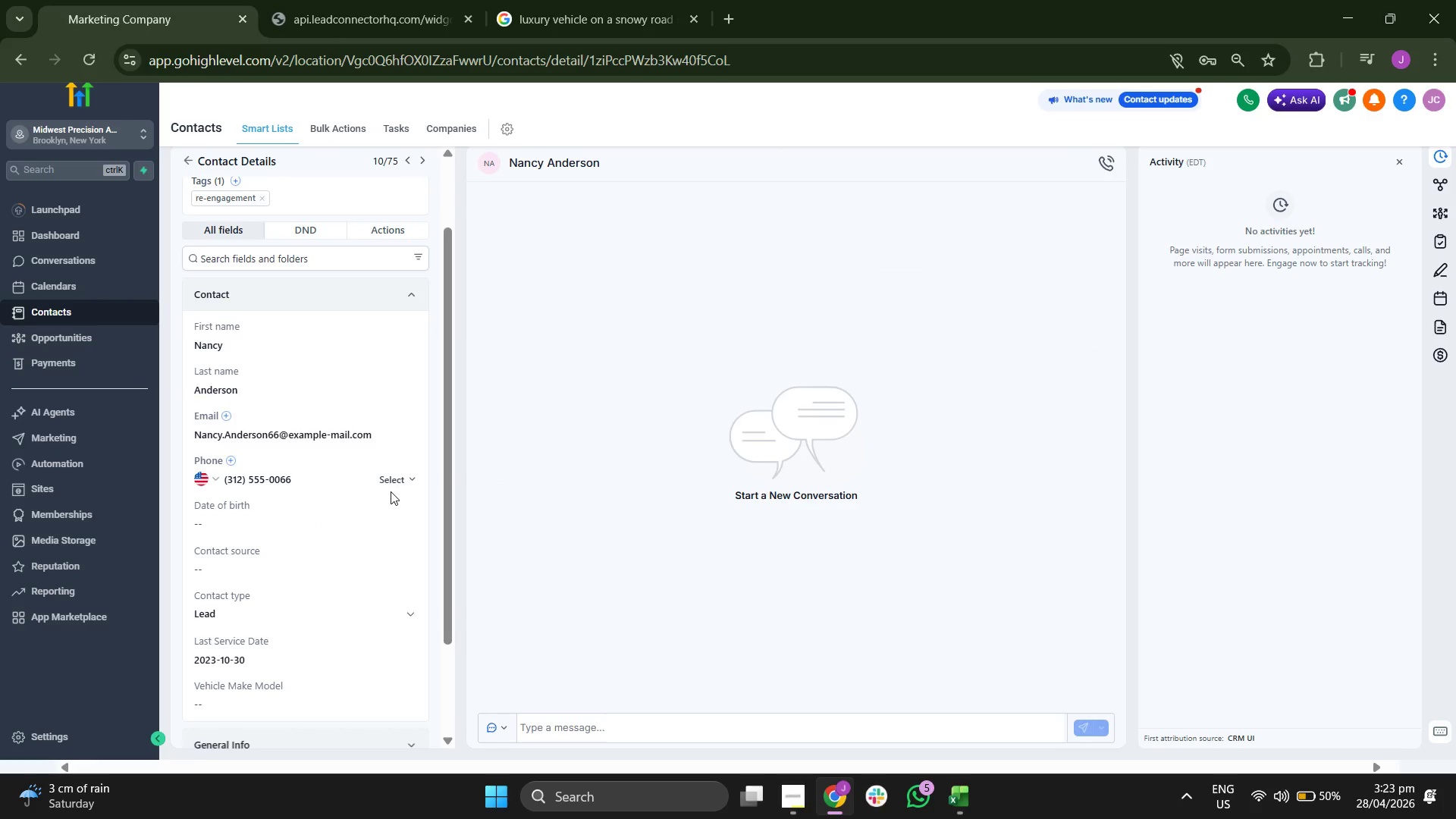 
scroll: coordinate [391, 491], scroll_direction: down, amount: 1.0
 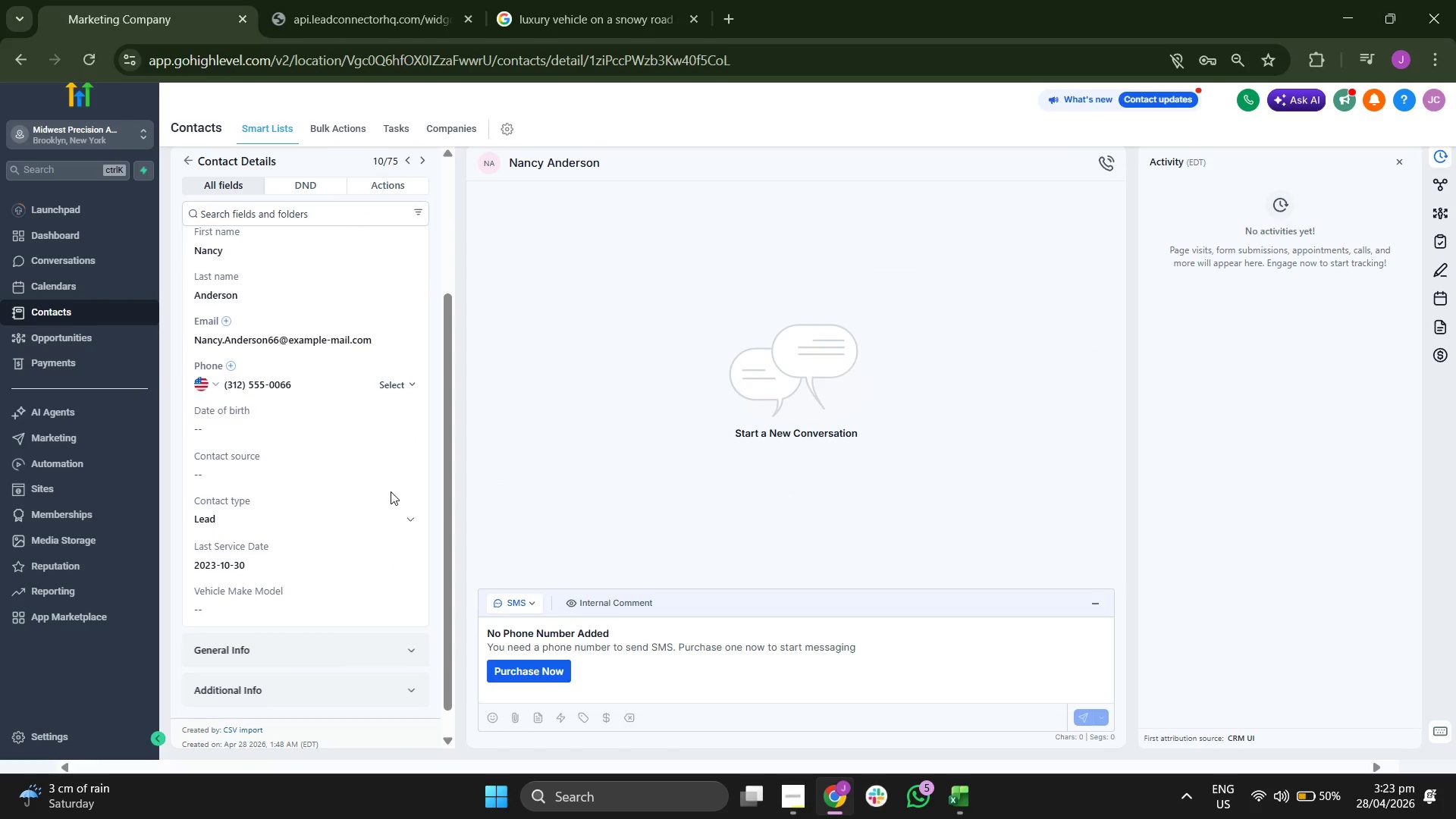 
scroll: coordinate [391, 491], scroll_direction: up, amount: 2.0
 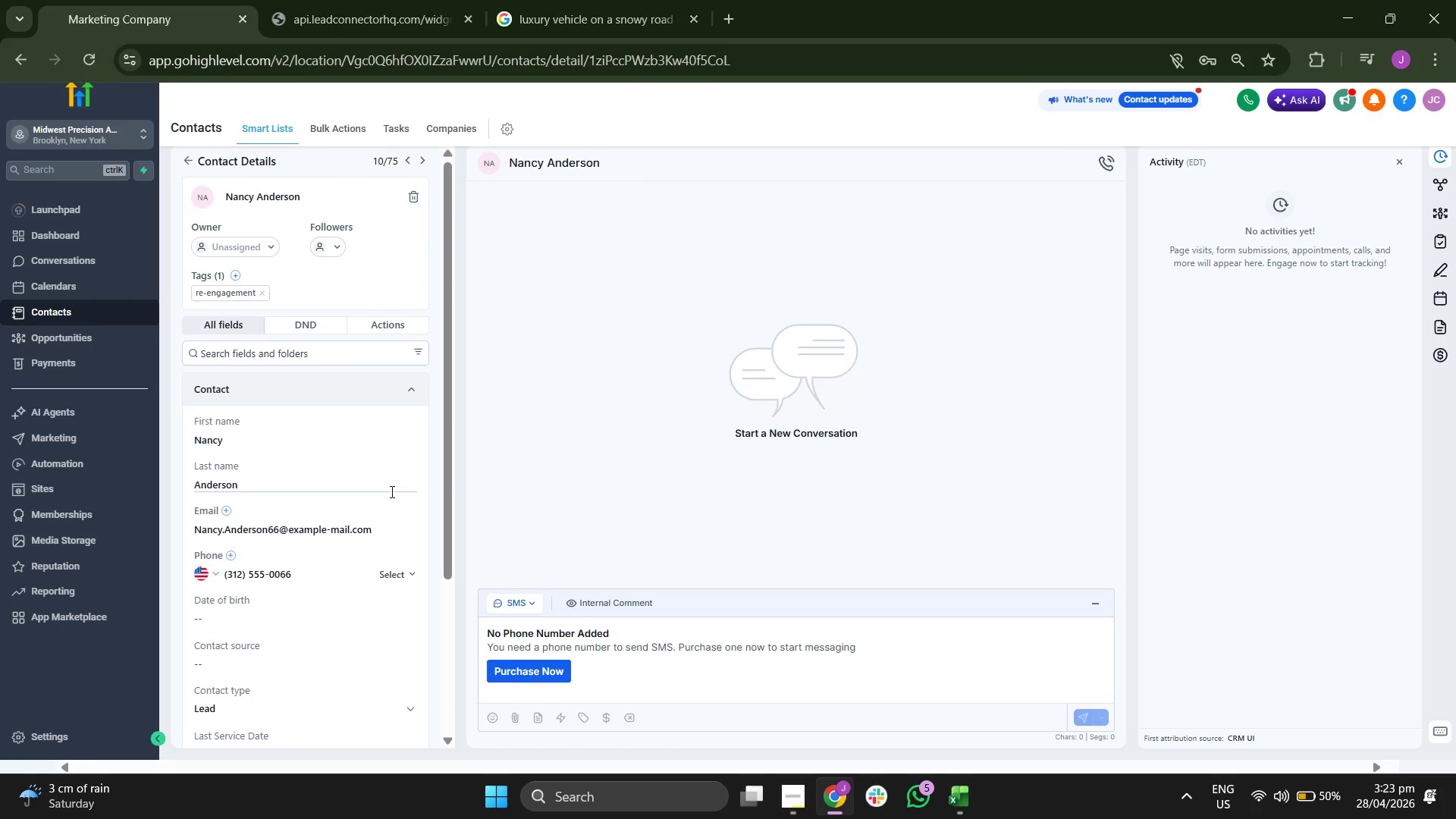 
scroll: coordinate [391, 491], scroll_direction: down, amount: 1.0
 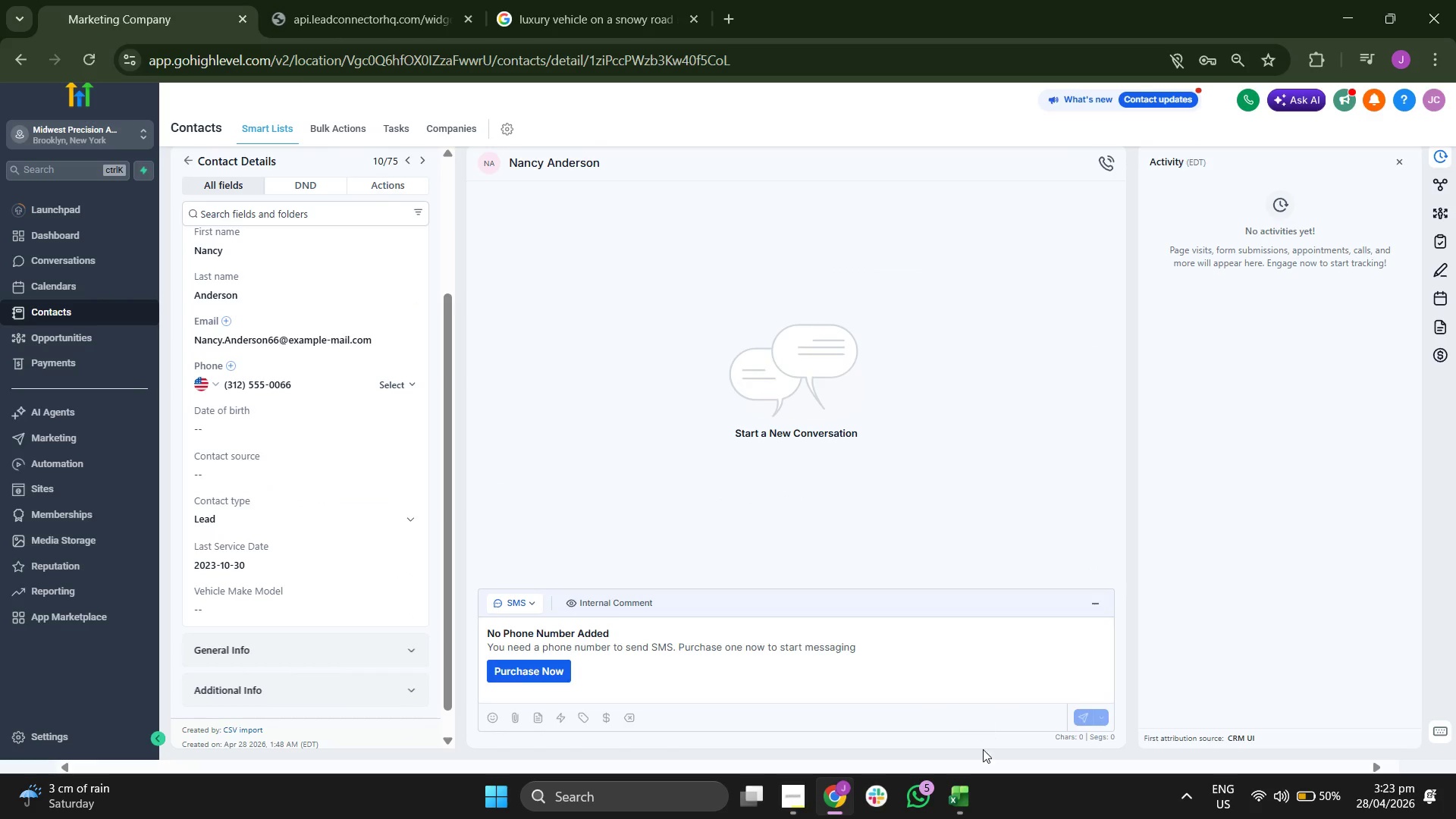 
left_click([967, 805])
 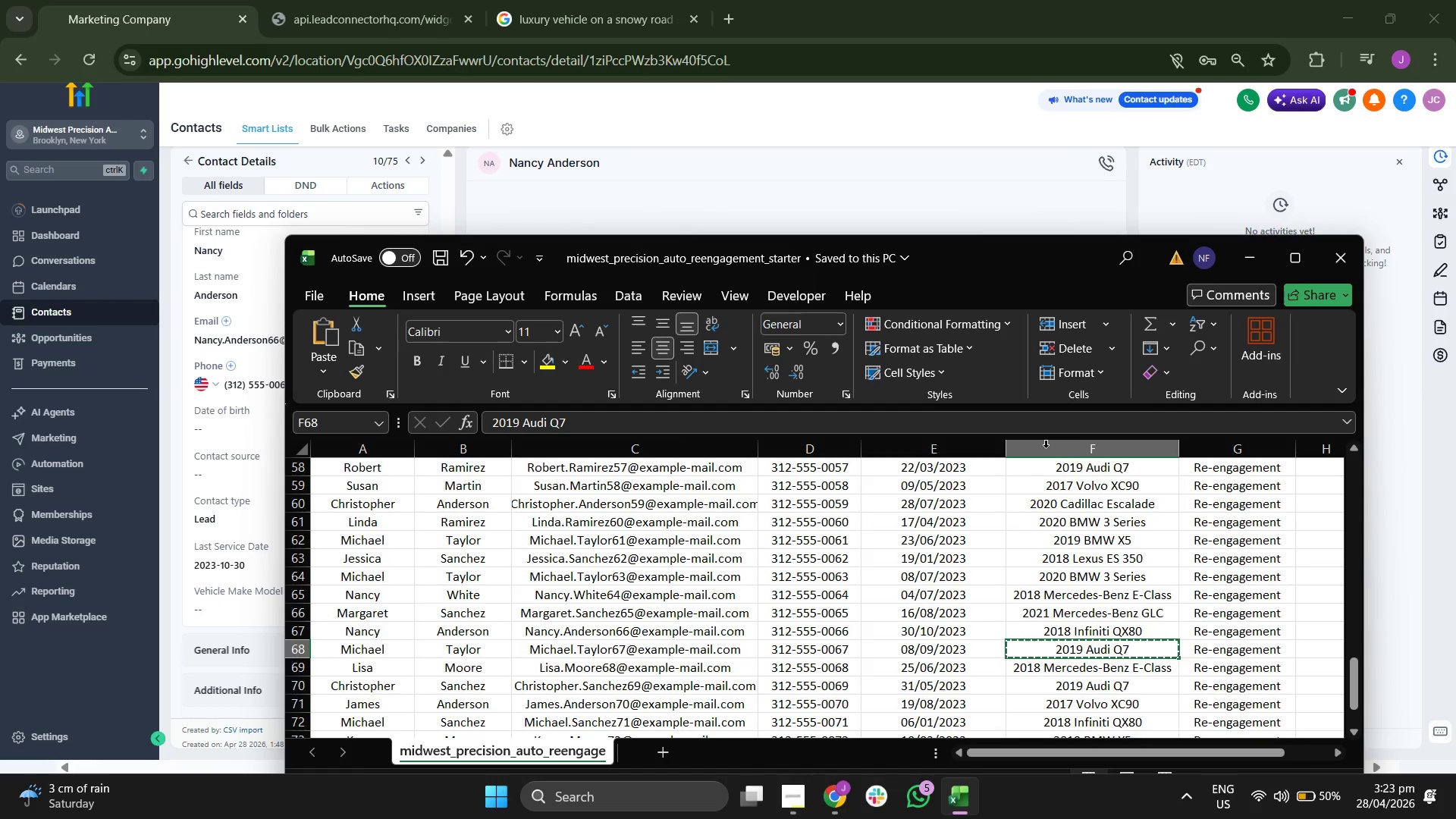 
left_click_drag(start_coordinate=[1005, 257], to_coordinate=[1011, 144])
 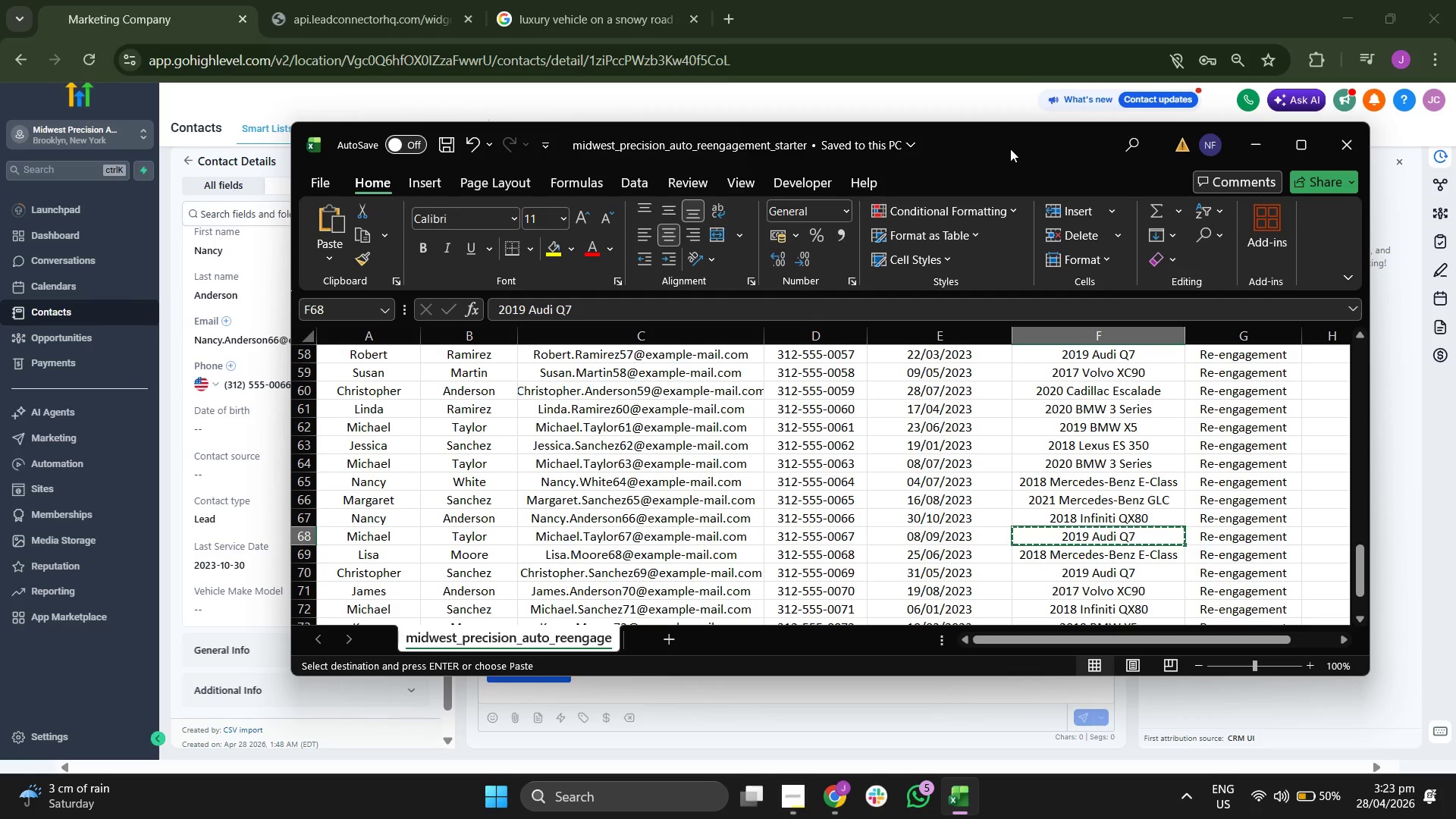 
key(ArrowUp)
 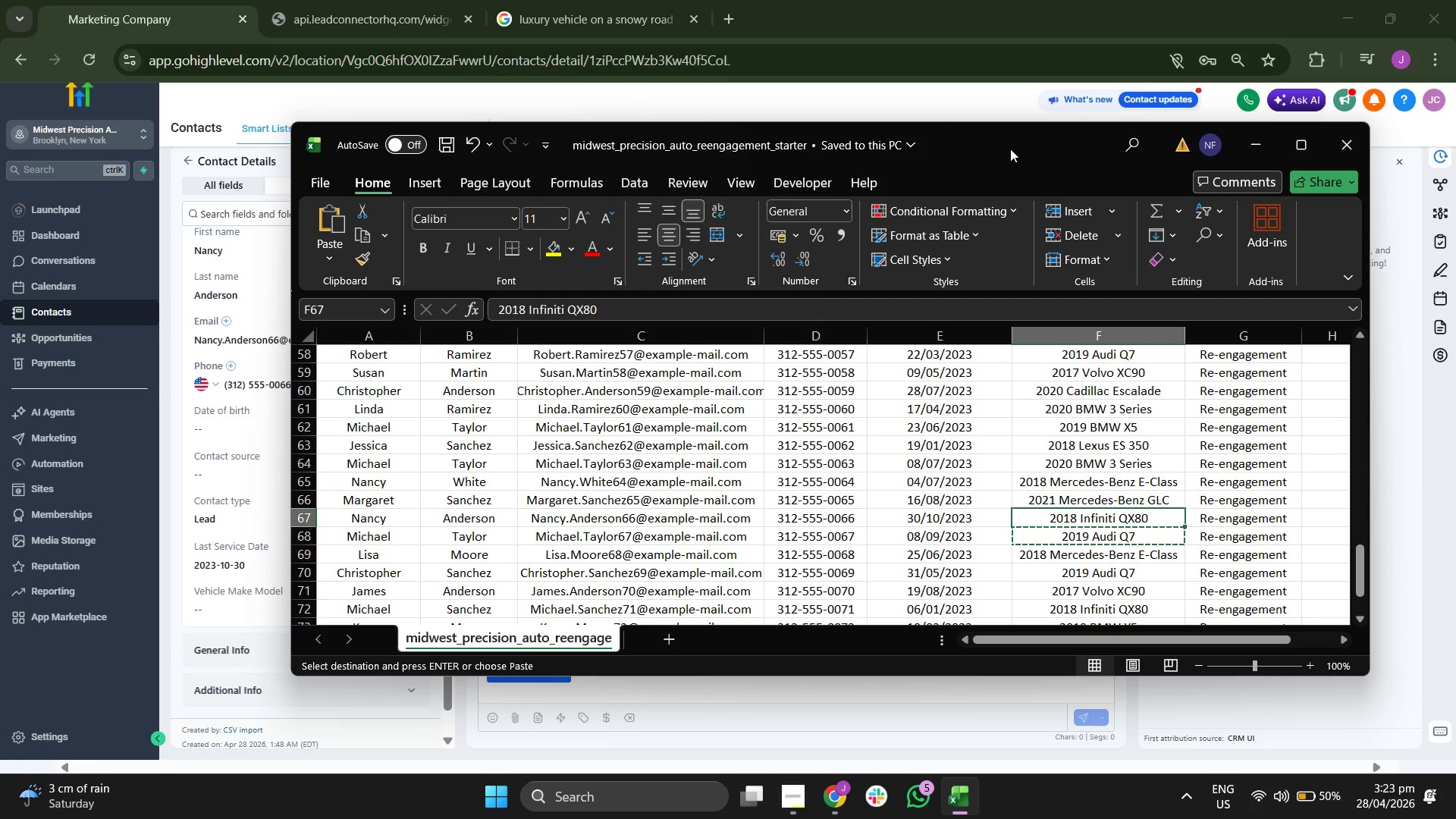 
key(Control+ControlLeft)
 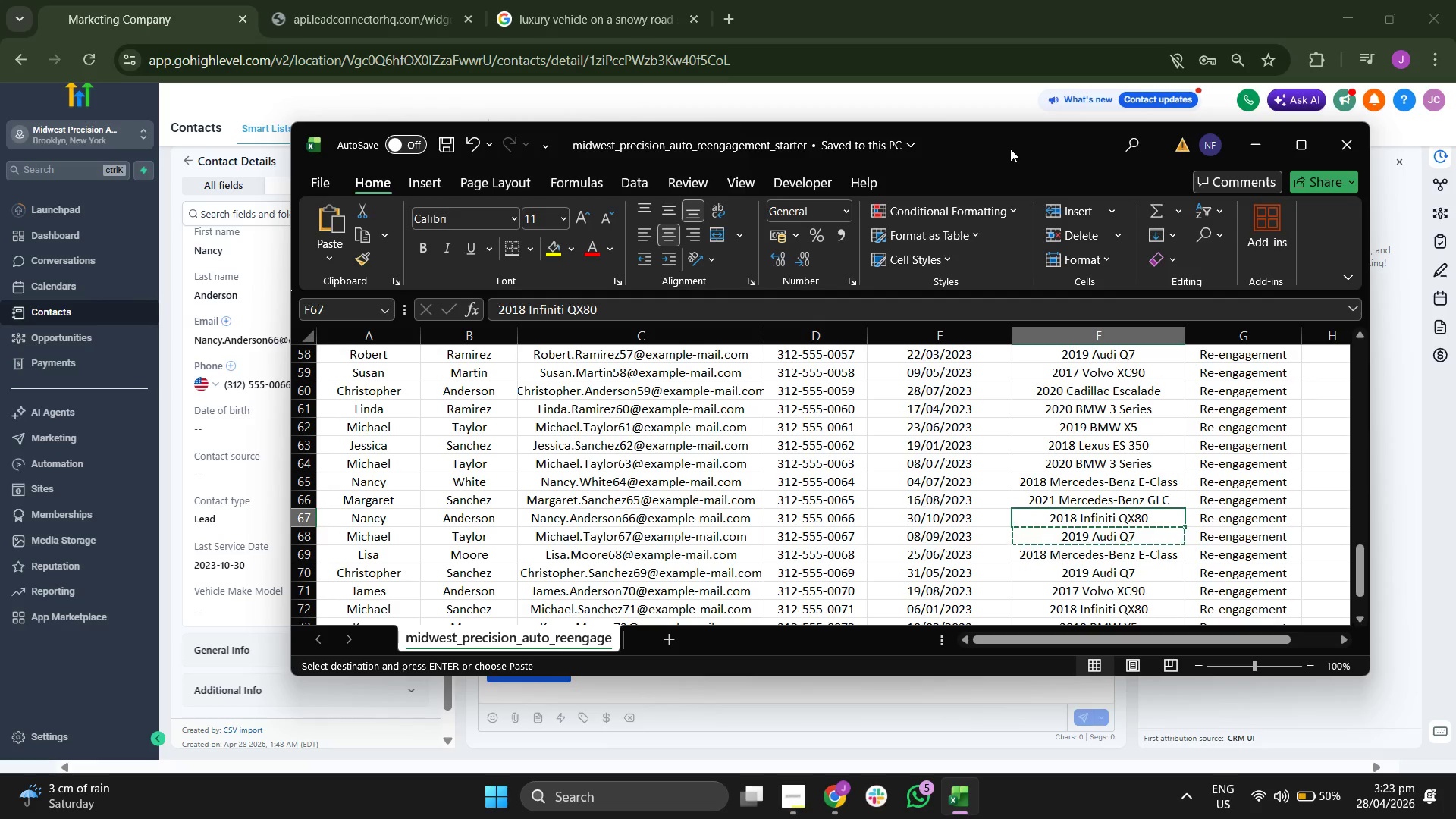 
key(Control+C)
 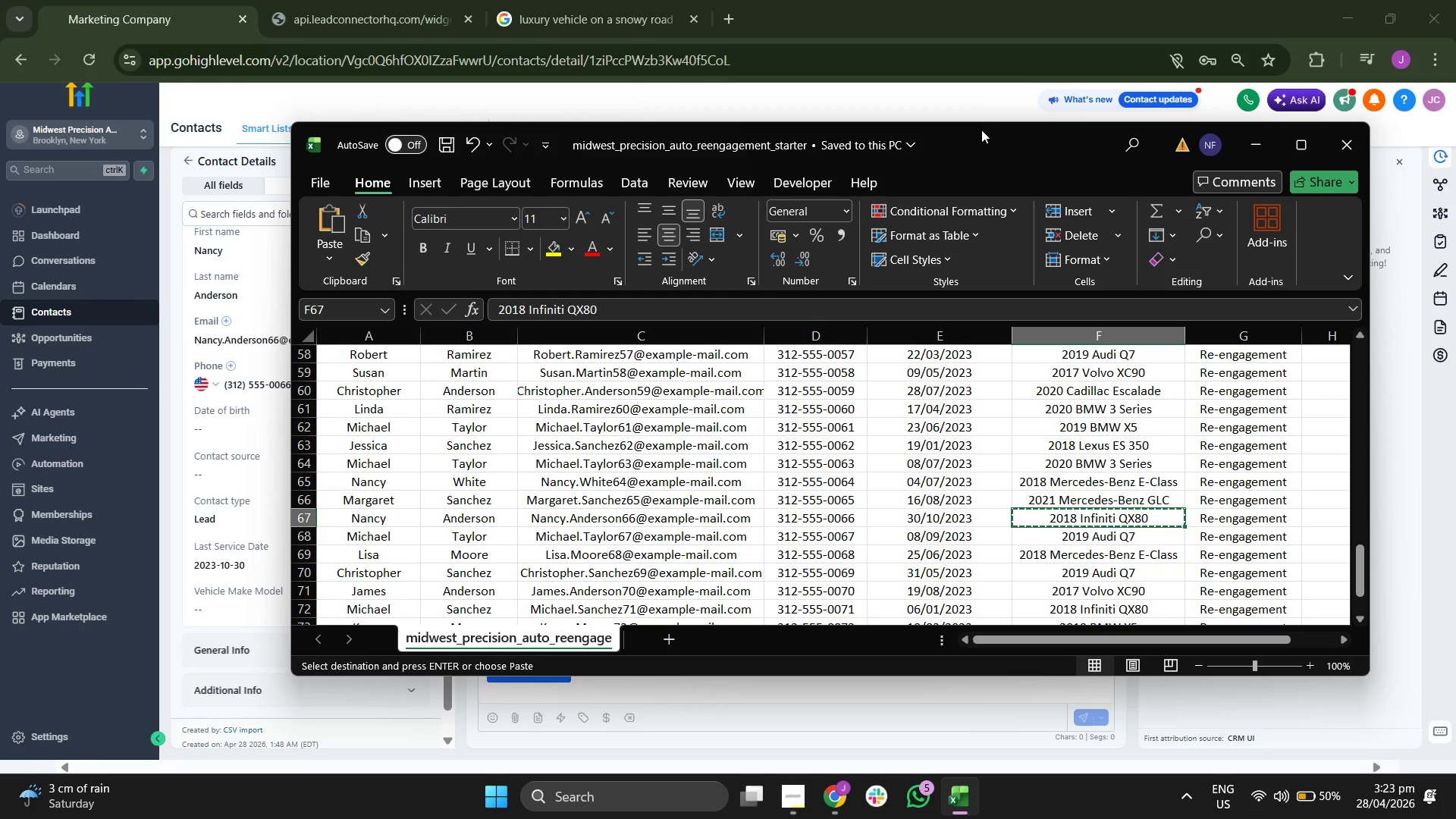 
left_click([939, 101])
 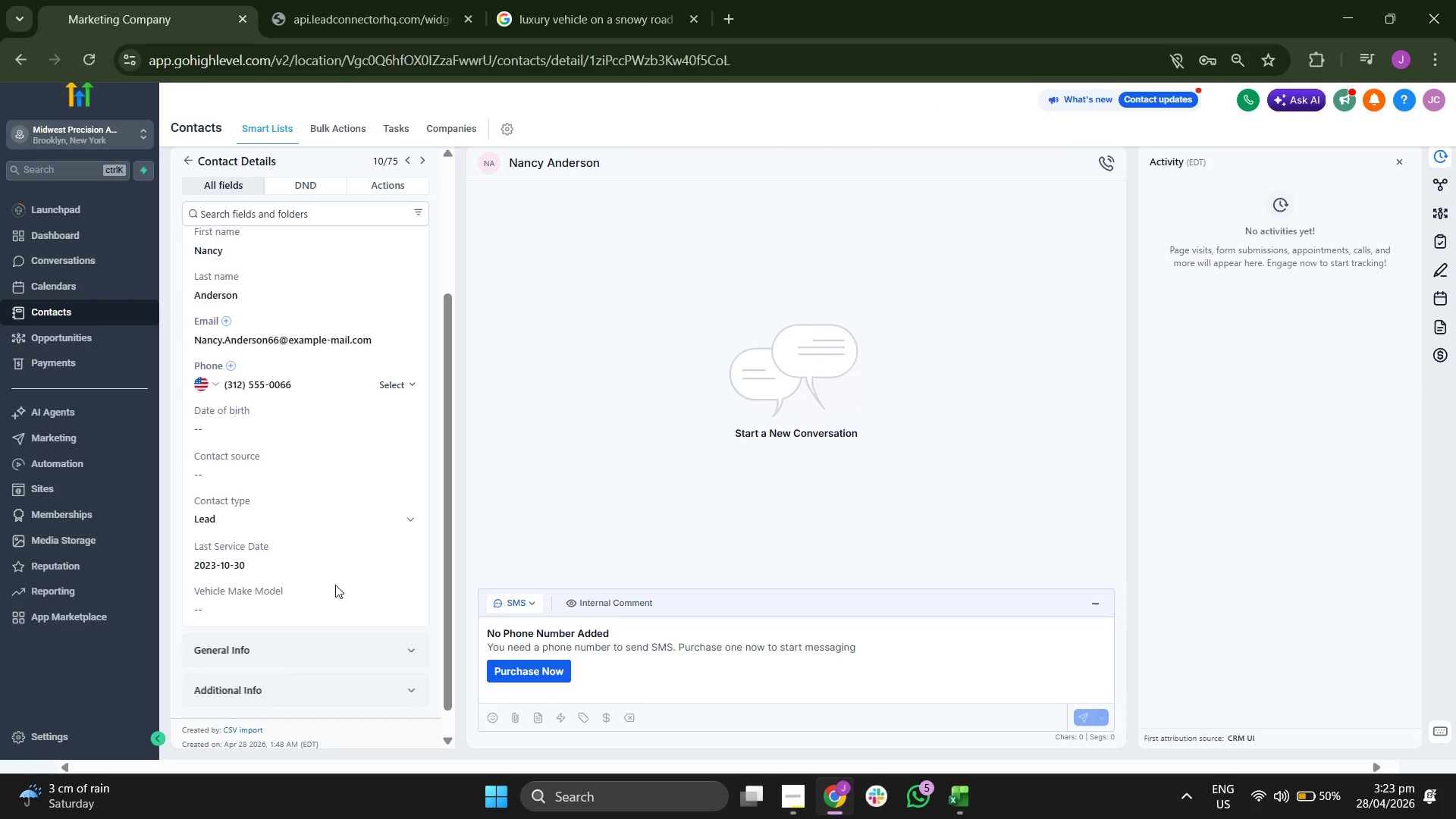 
left_click([340, 607])
 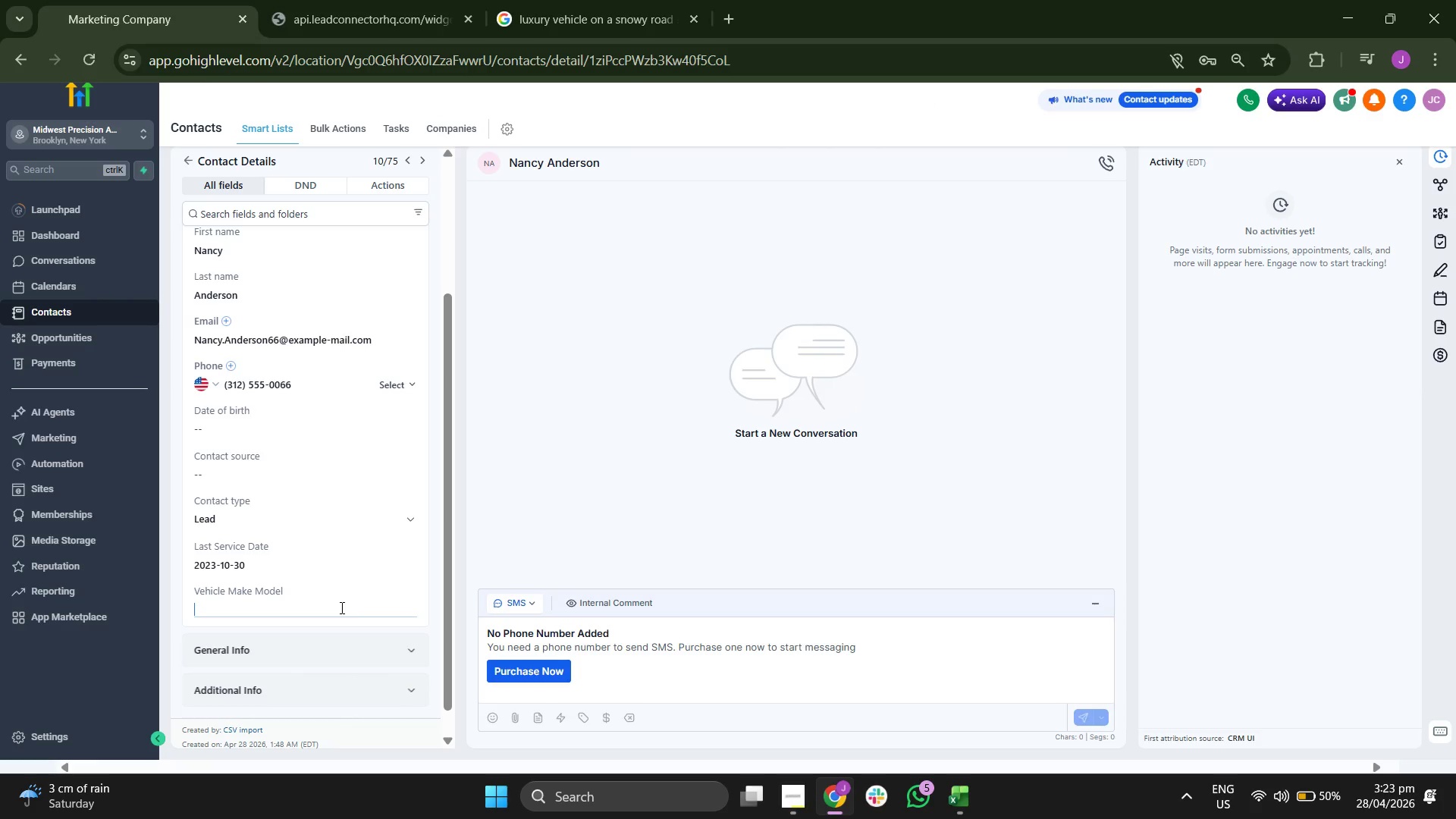 
key(Control+V)
 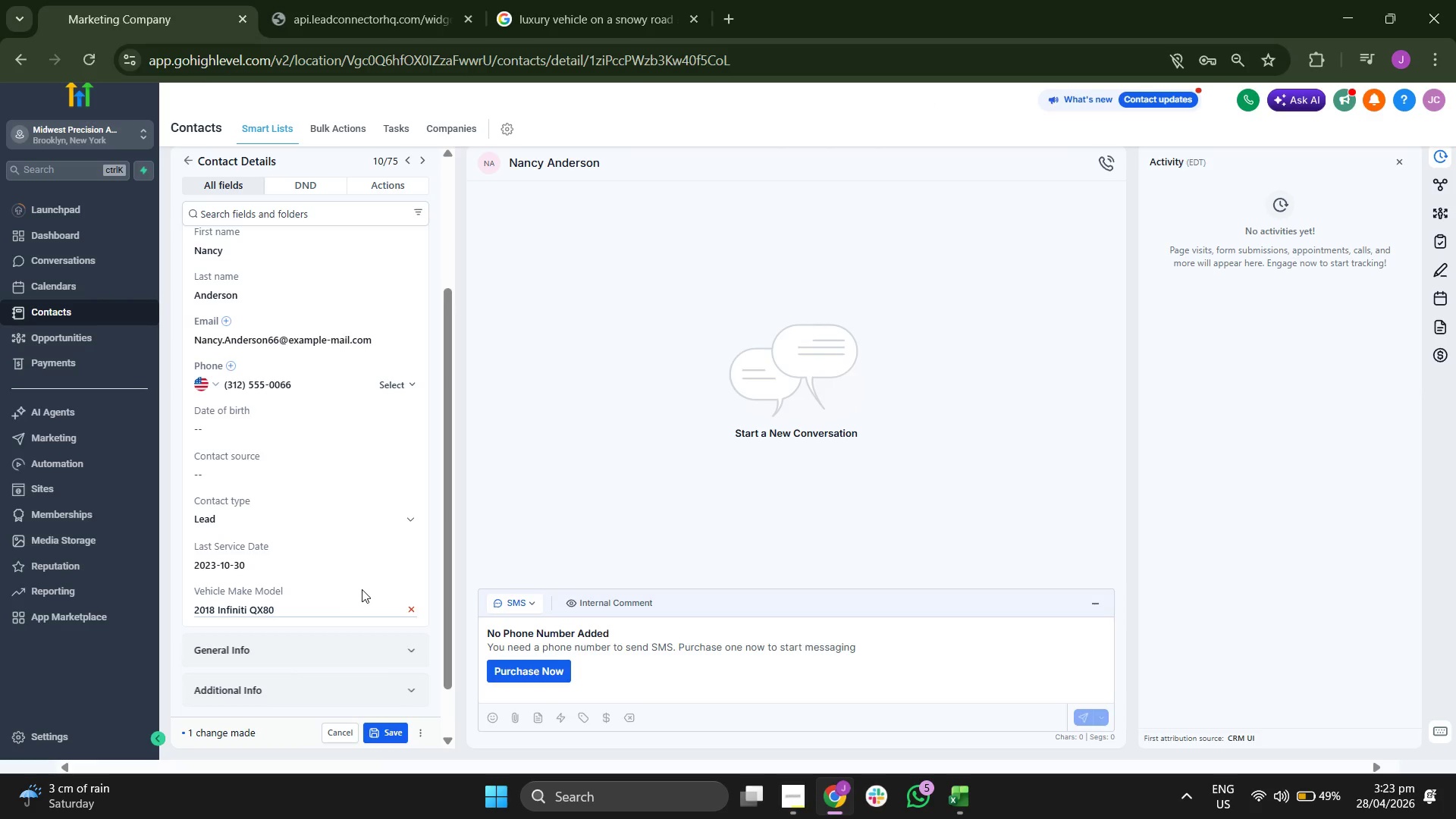 
scroll: coordinate [362, 588], scroll_direction: up, amount: 1.0
 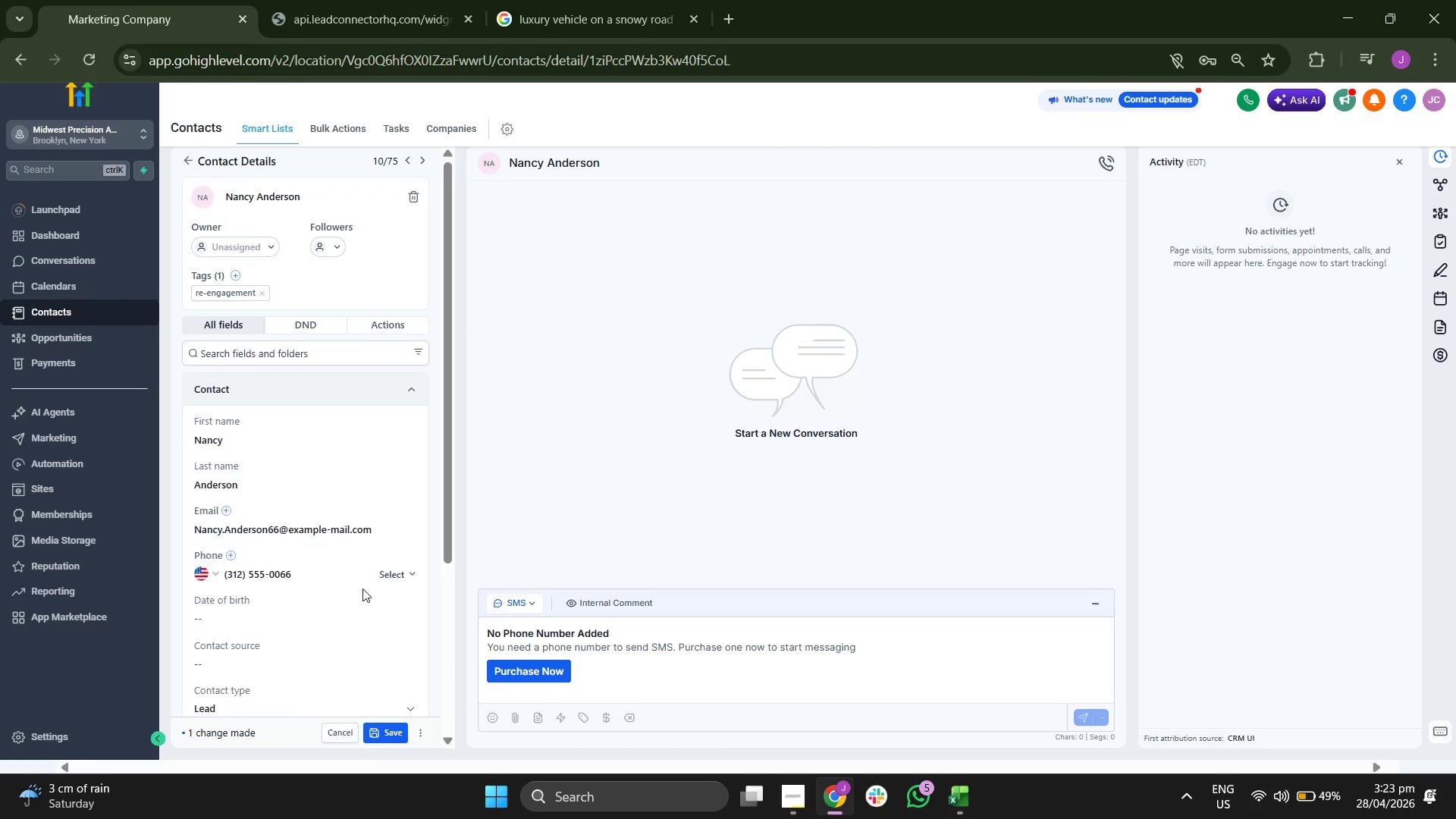 
scroll: coordinate [362, 588], scroll_direction: none, amount: 0.0
 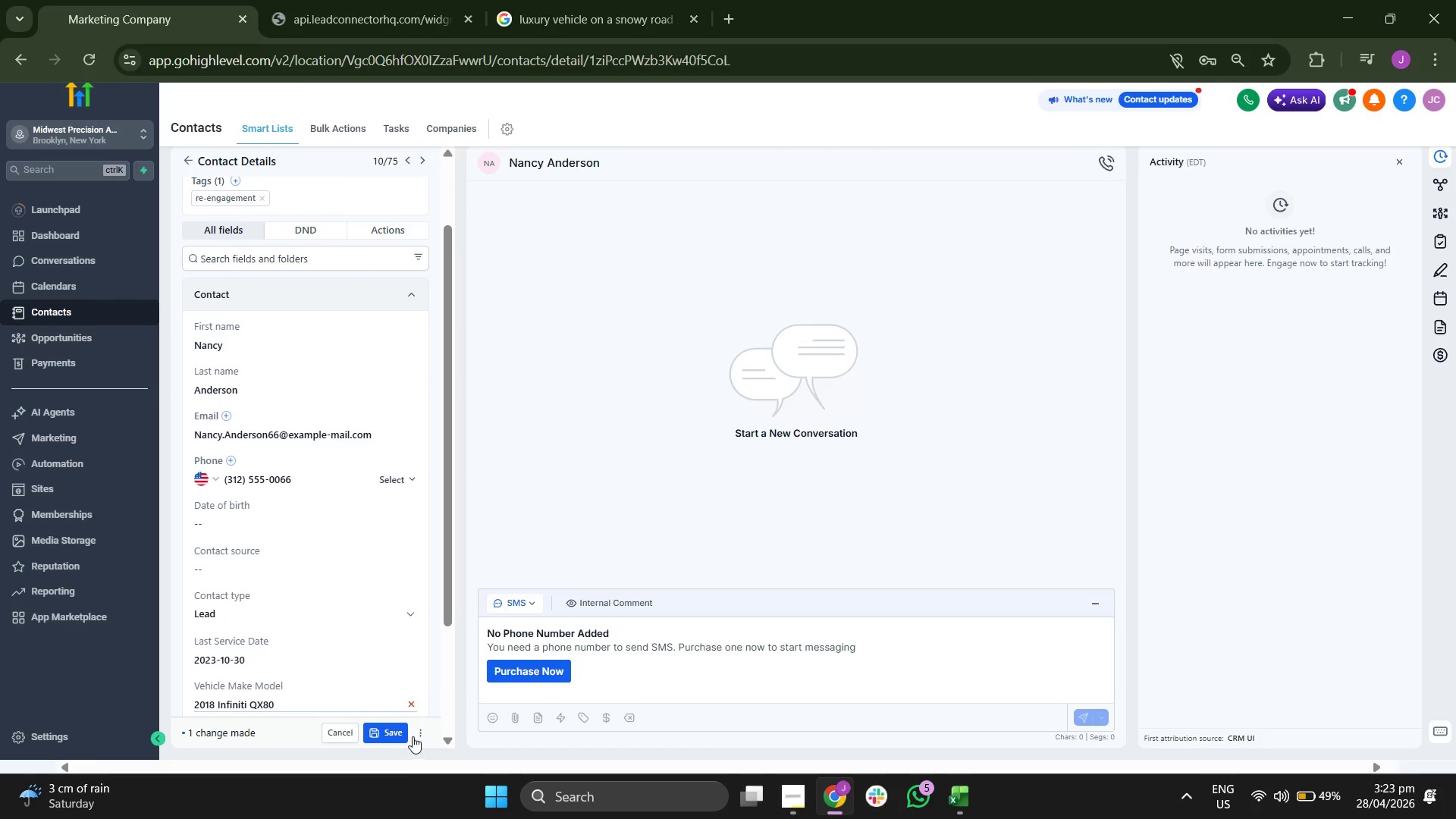 
left_click([393, 733])
 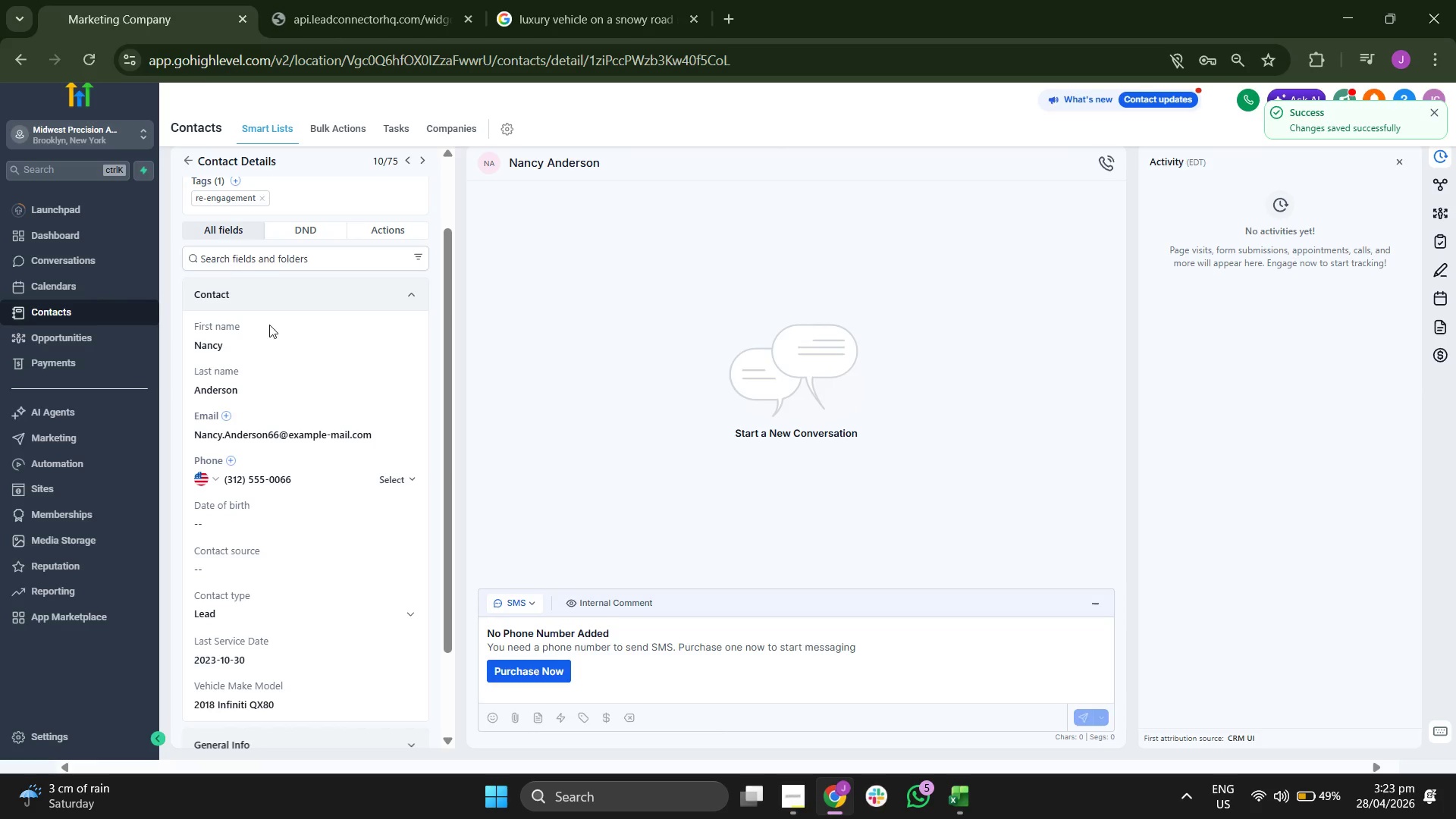 
left_click([196, 159])
 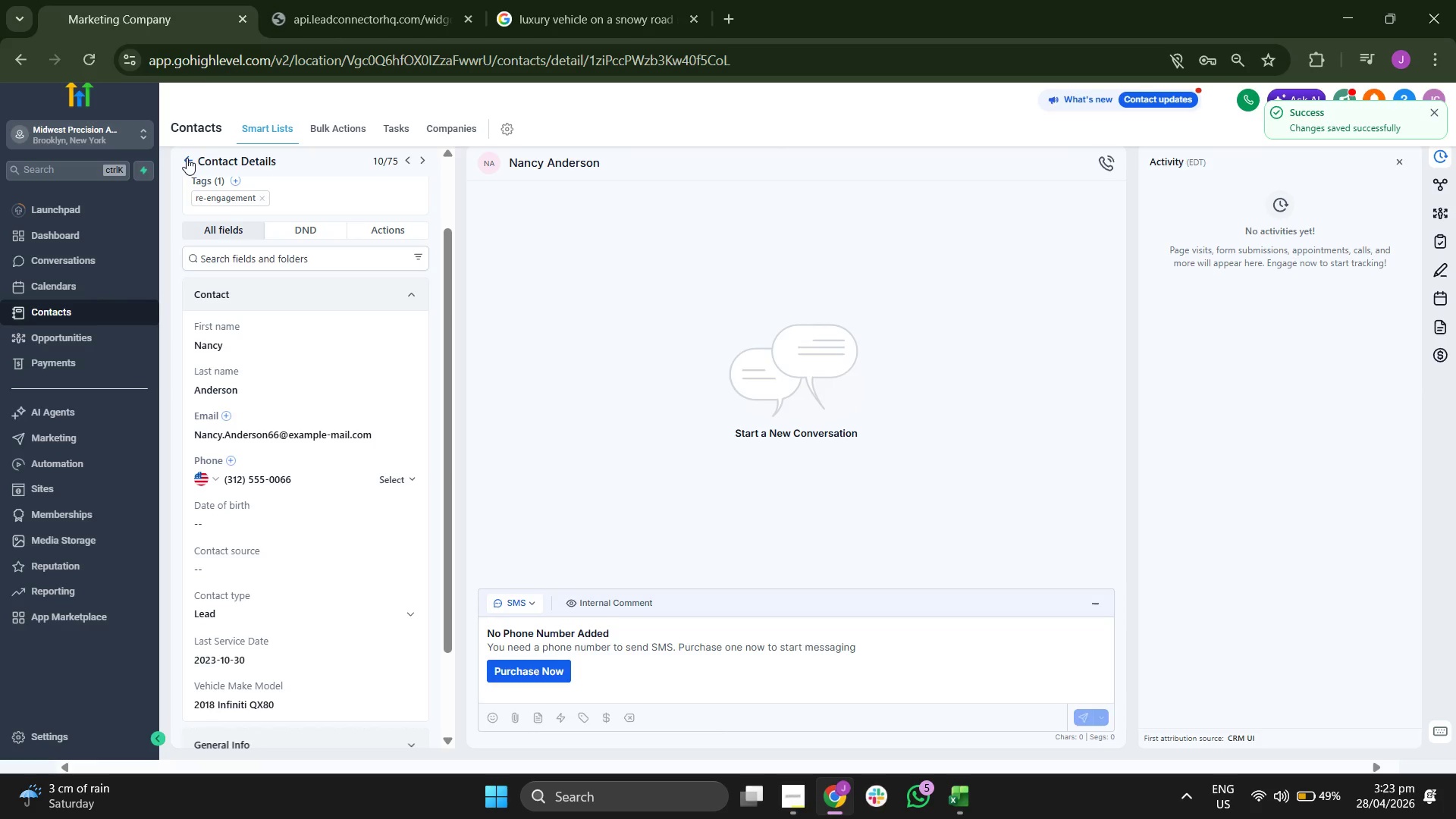 
left_click([187, 158])
 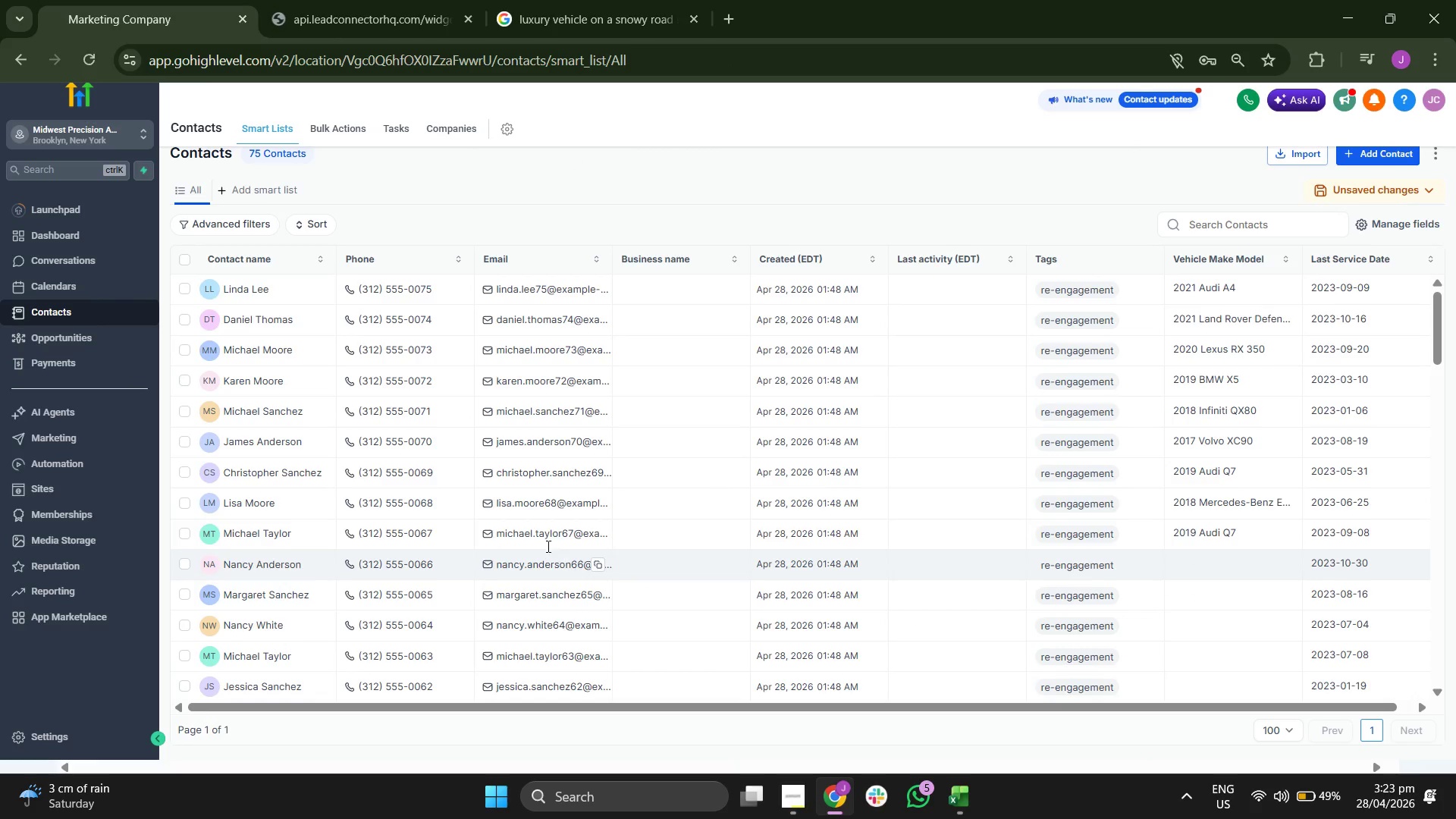 
wait(7.72)
 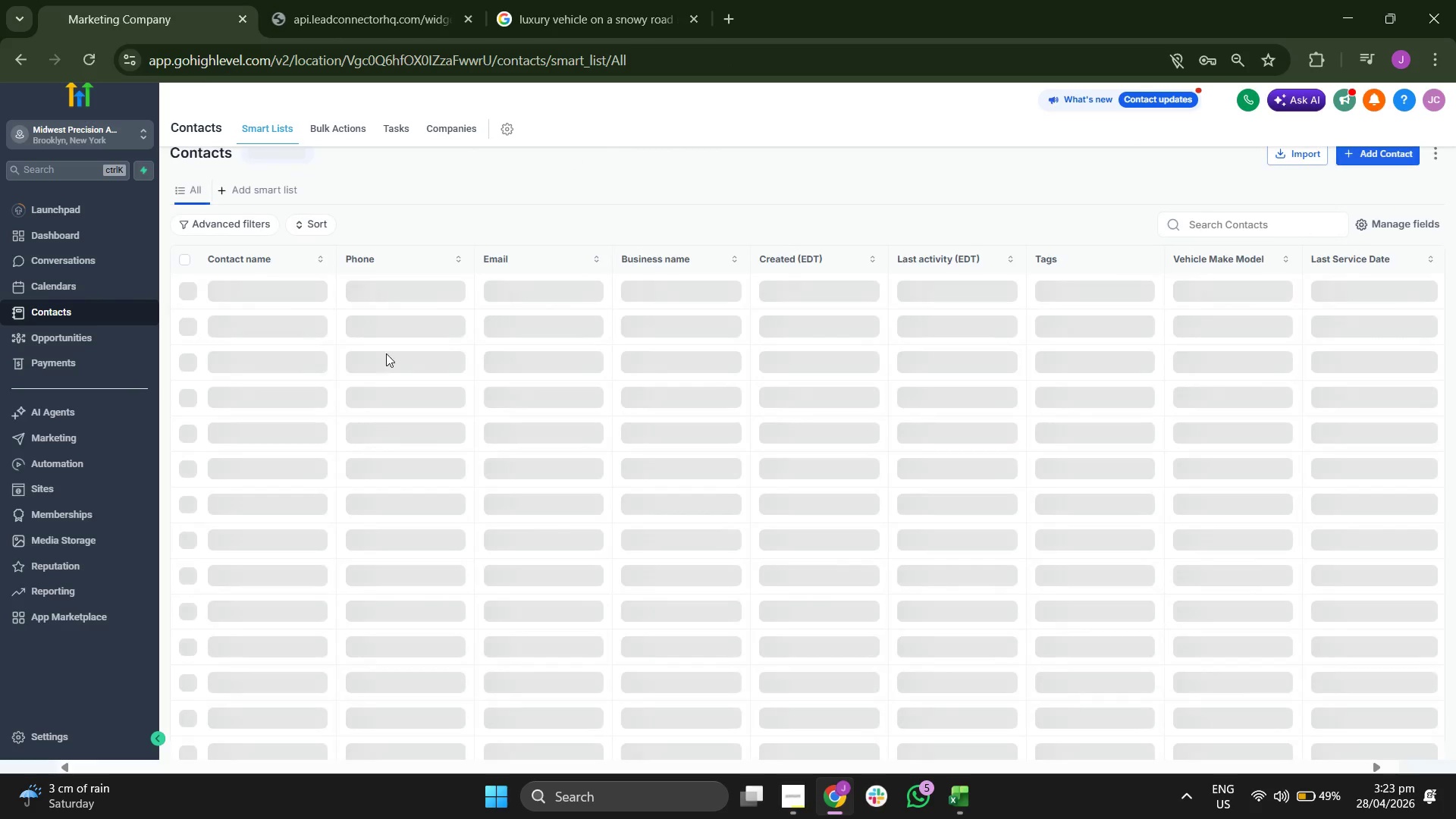 
left_click([262, 592])
 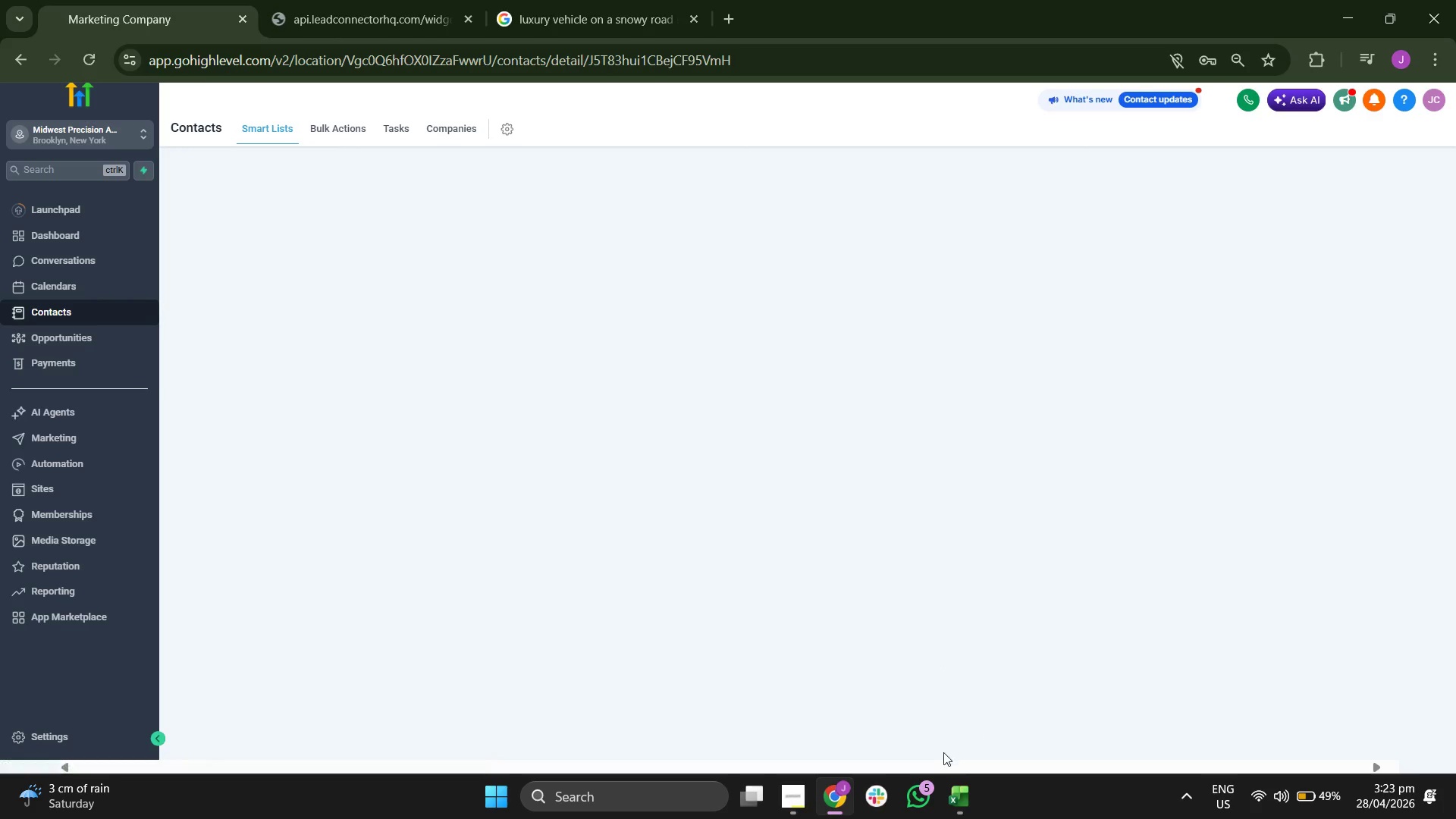 
left_click([966, 798])
 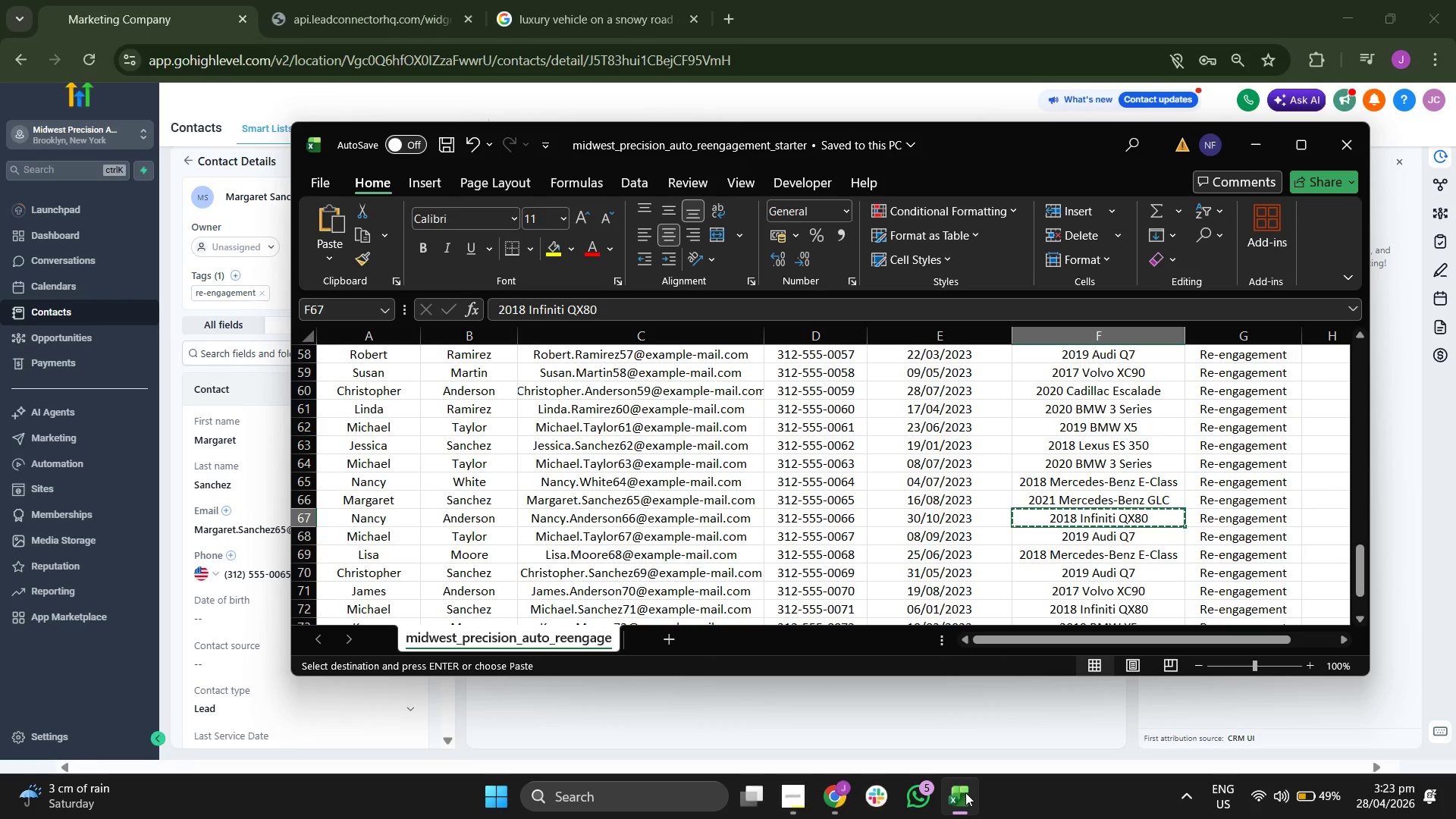 
key(ArrowUp)
 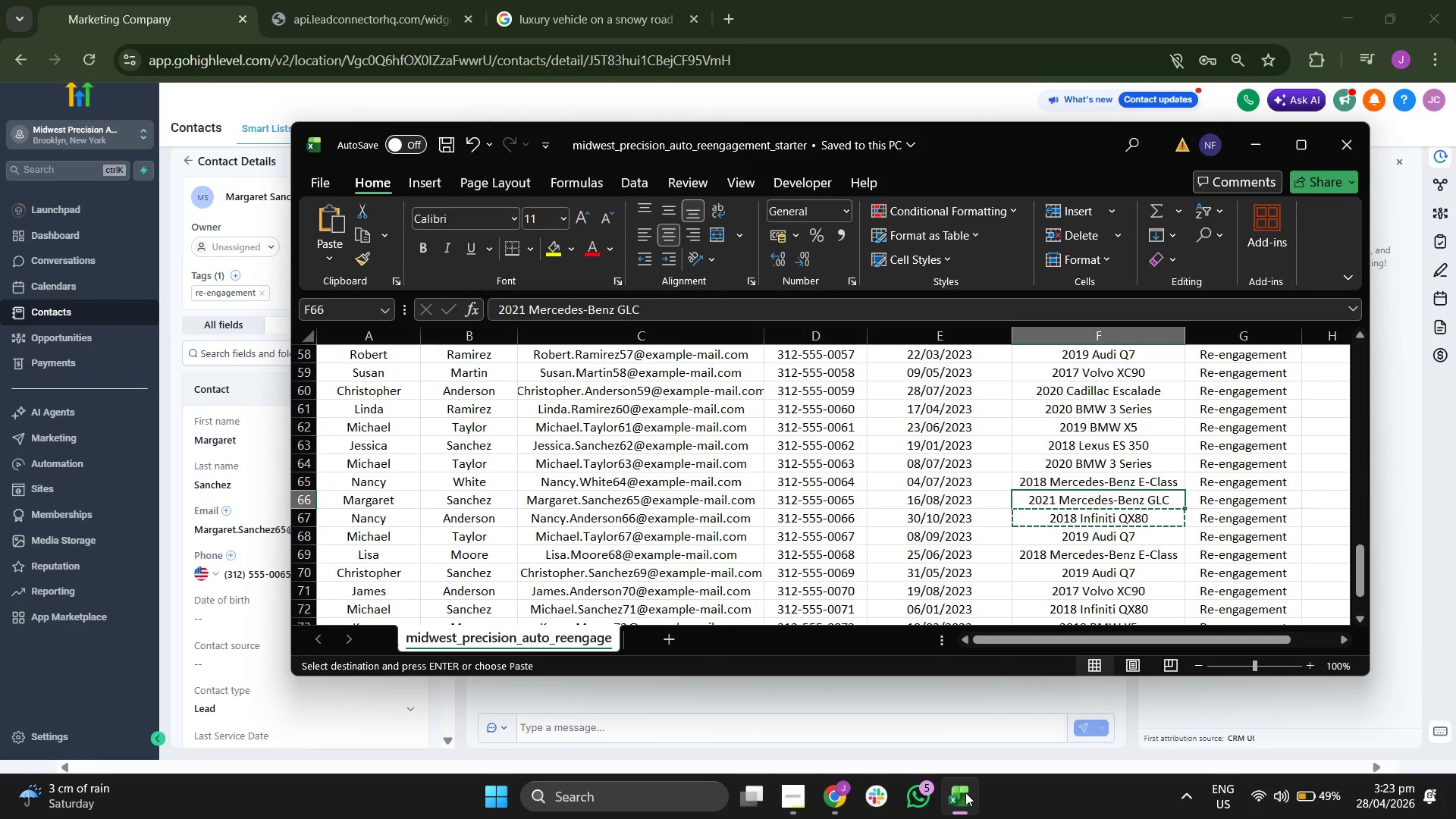 
key(Control+C)
 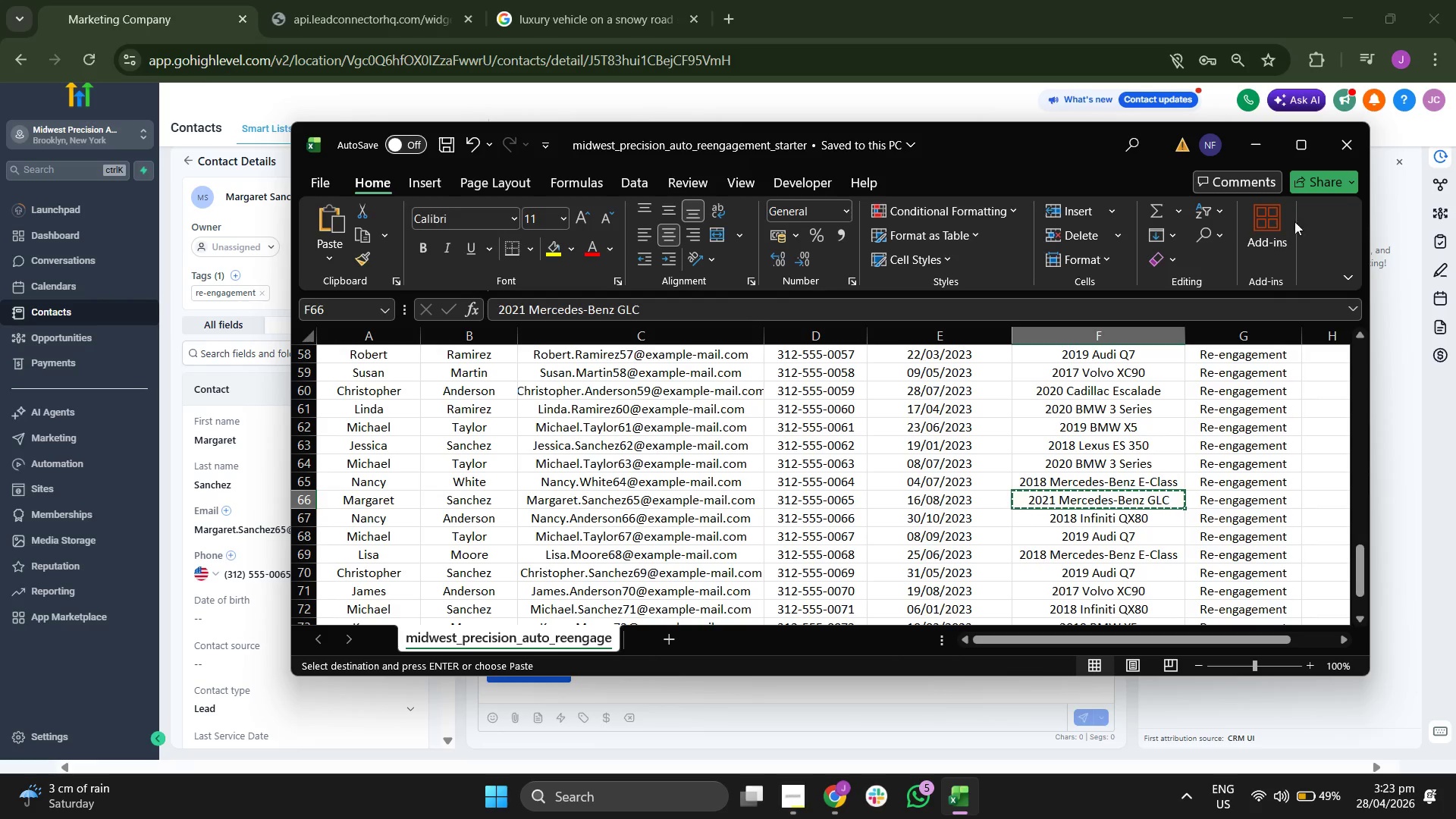 
left_click([1257, 147])
 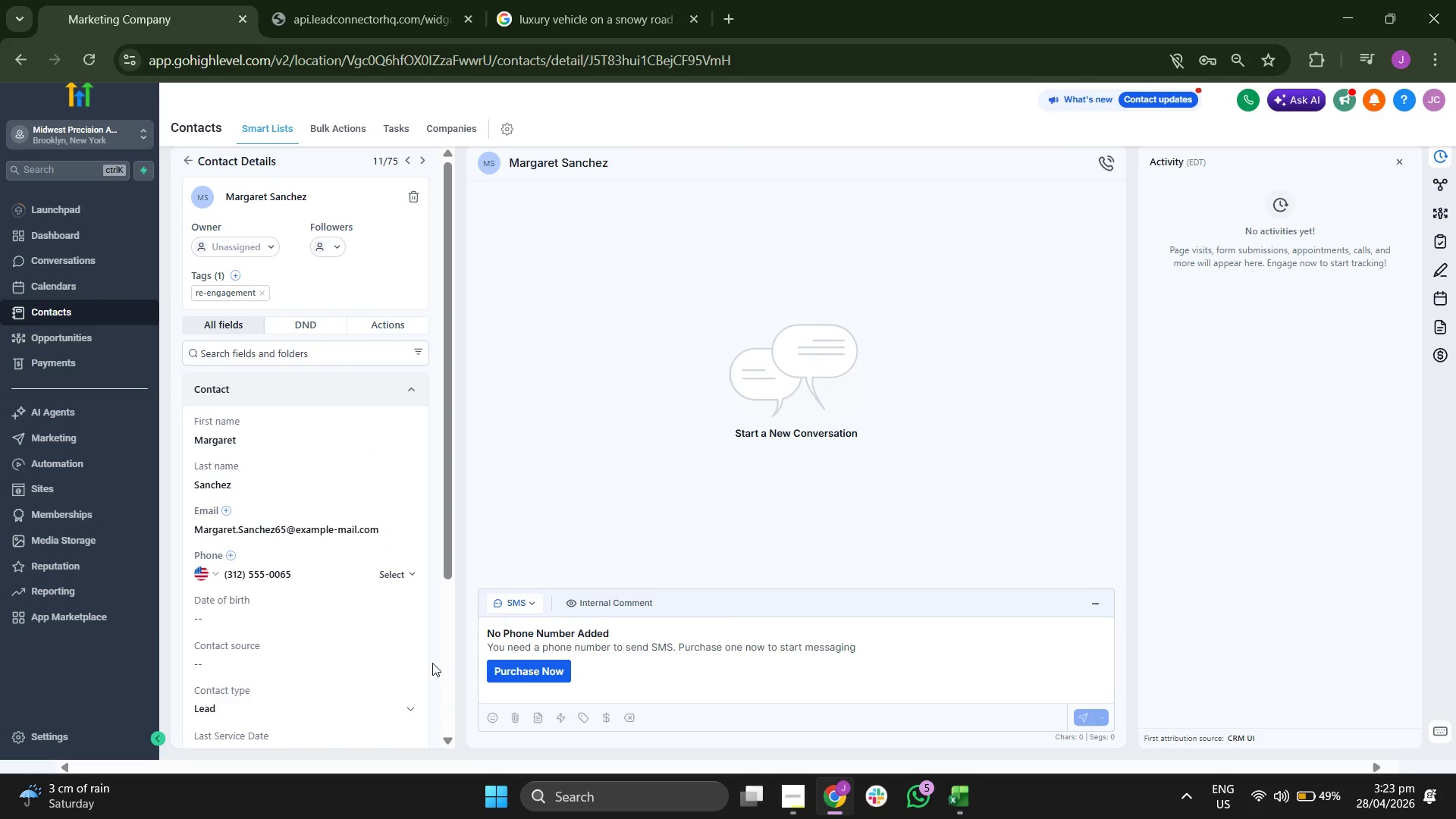 
scroll: coordinate [390, 584], scroll_direction: down, amount: 2.0
 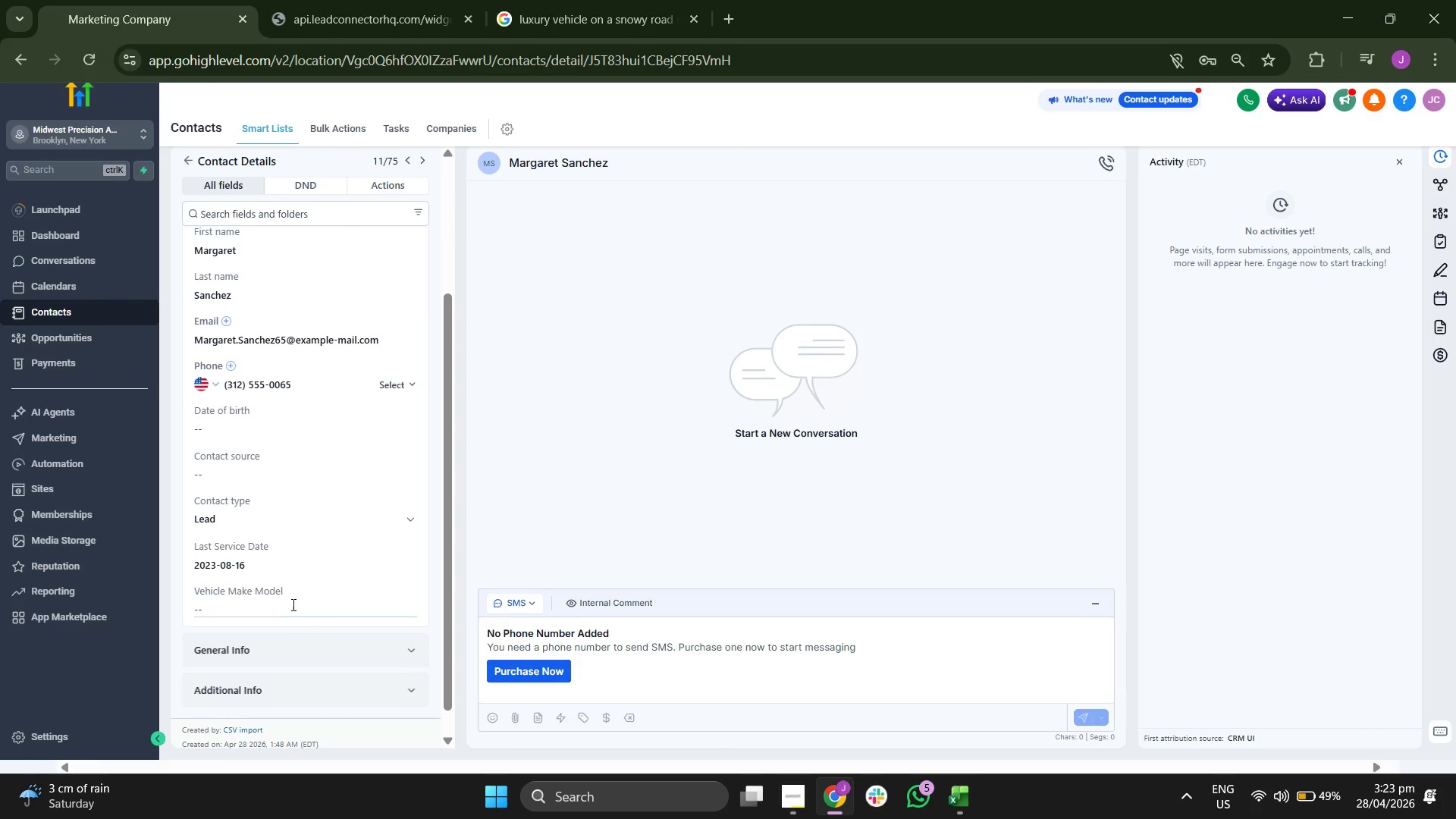 
key(Control+V)
 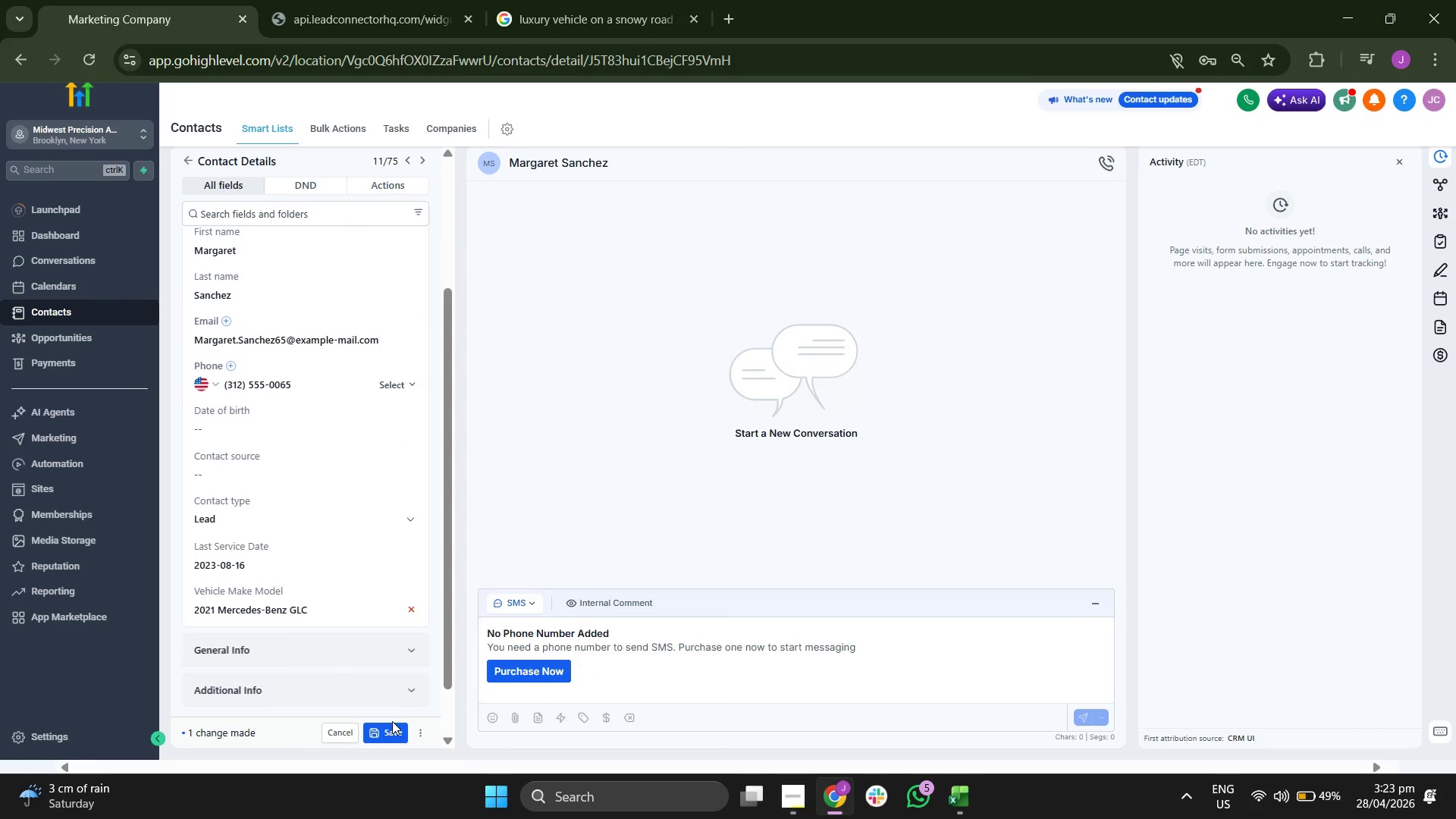 
double_click([392, 729])
 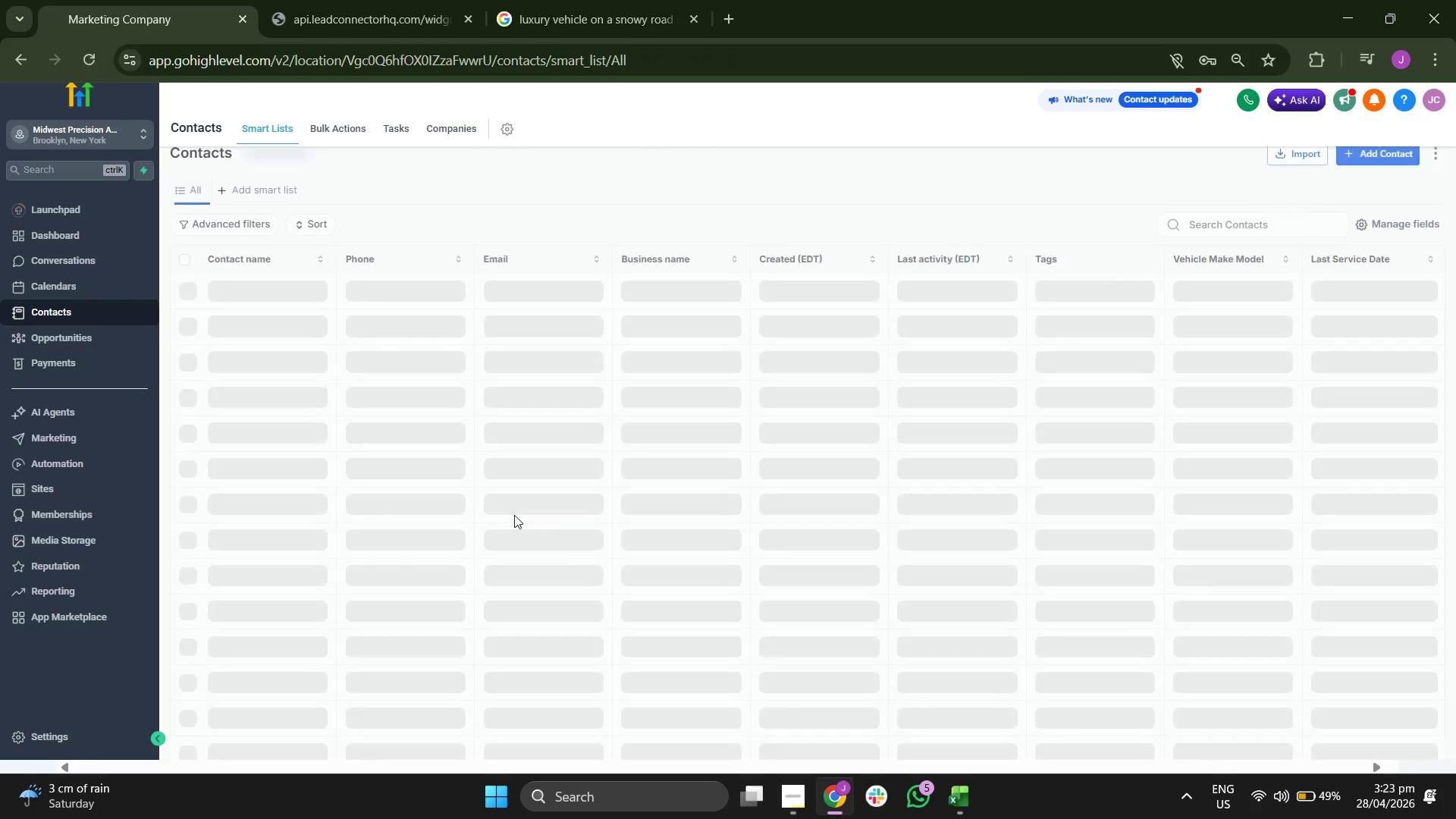 
wait(9.56)
 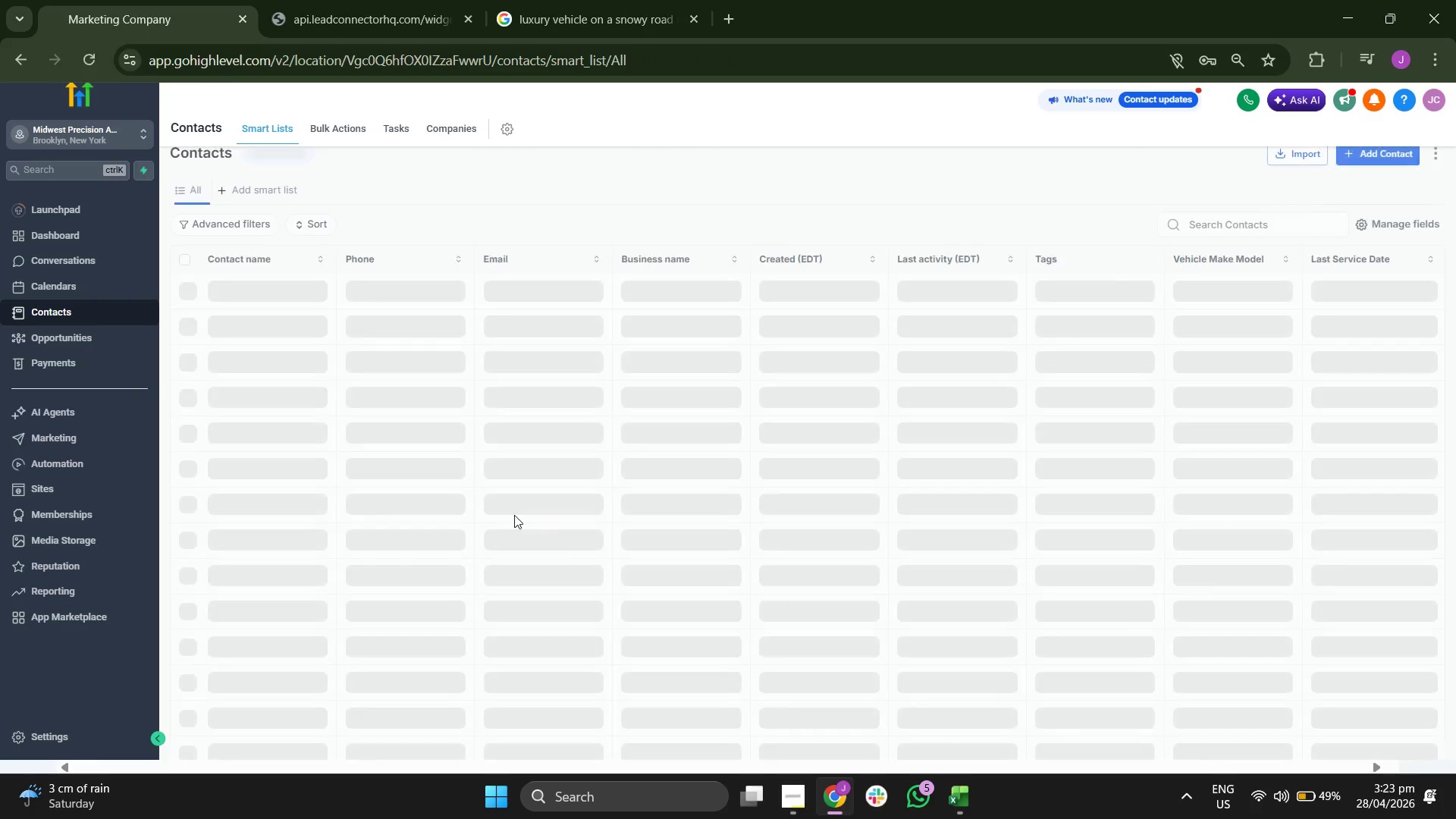 
left_click([963, 791])
 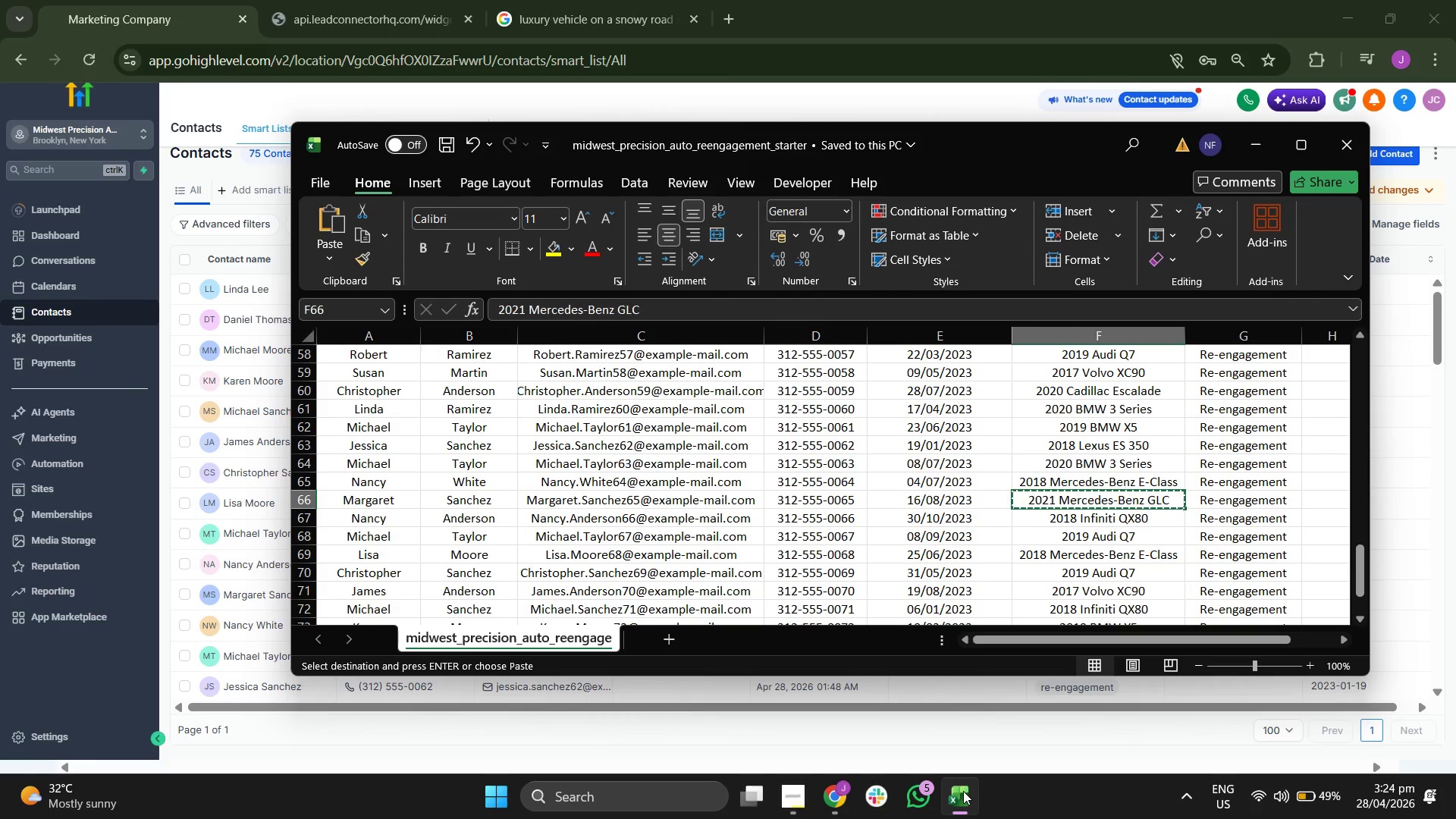 
left_click([963, 791])
 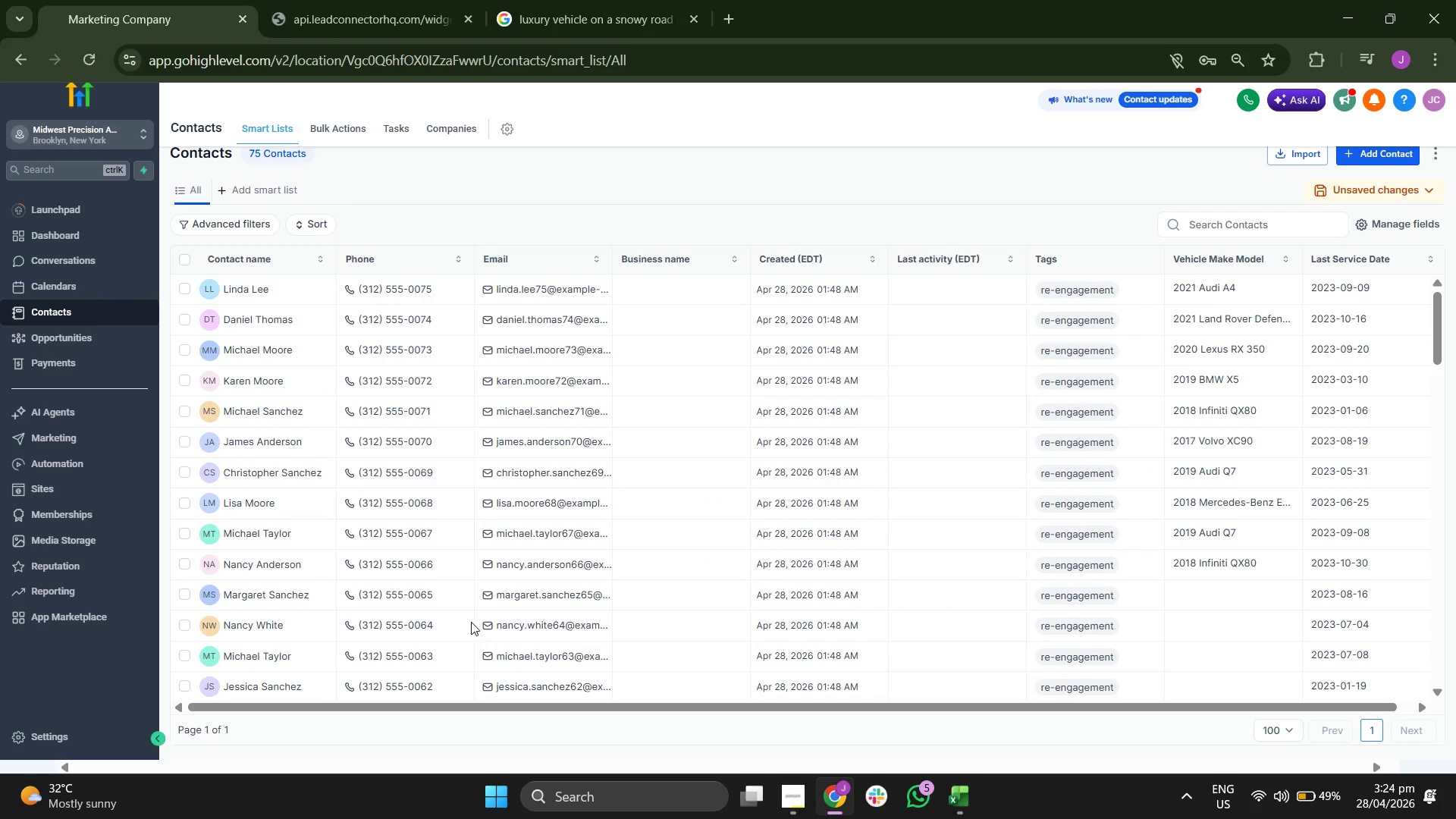 
scroll: coordinate [427, 563], scroll_direction: down, amount: 2.0
 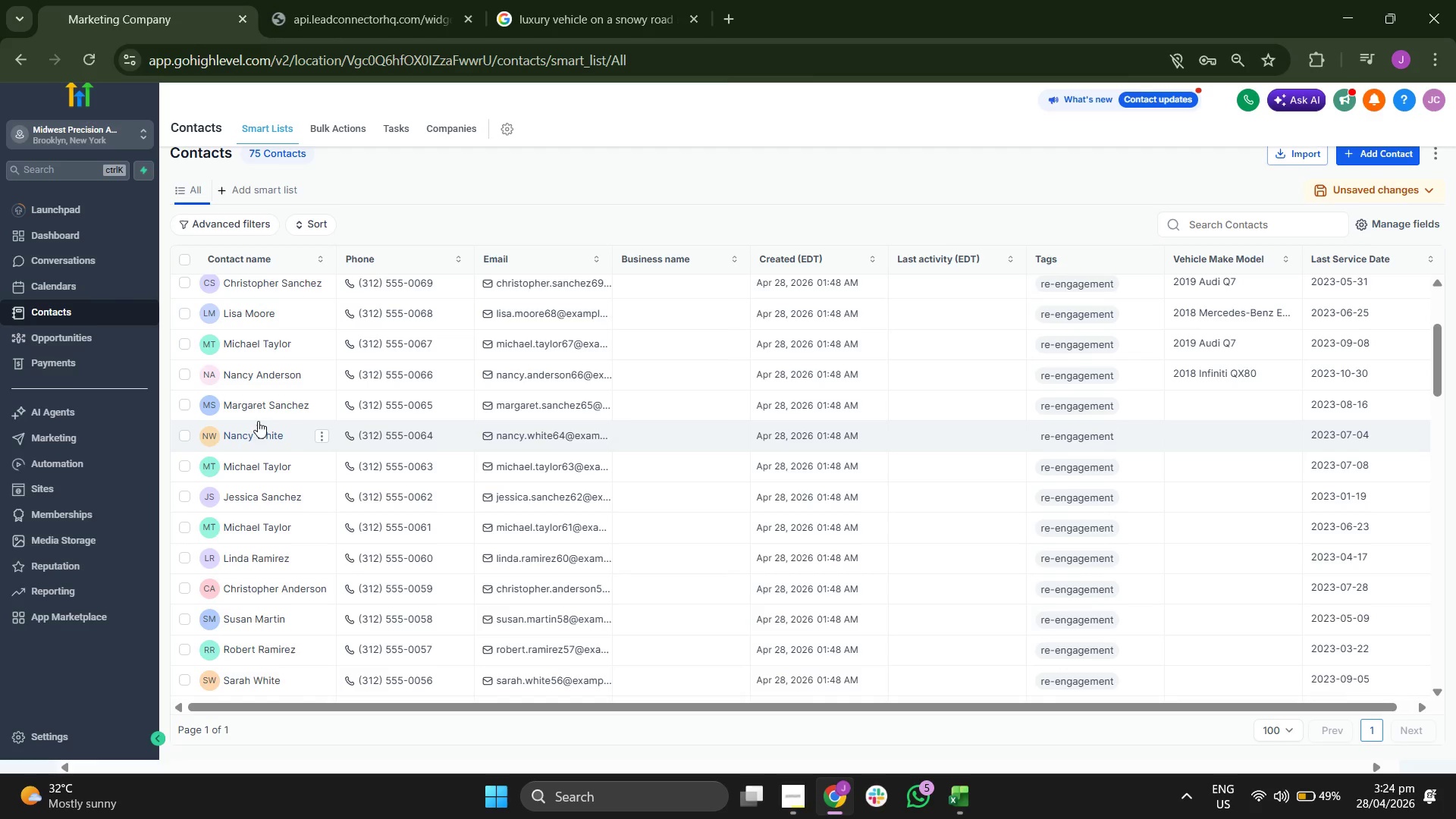 
left_click([258, 431])
 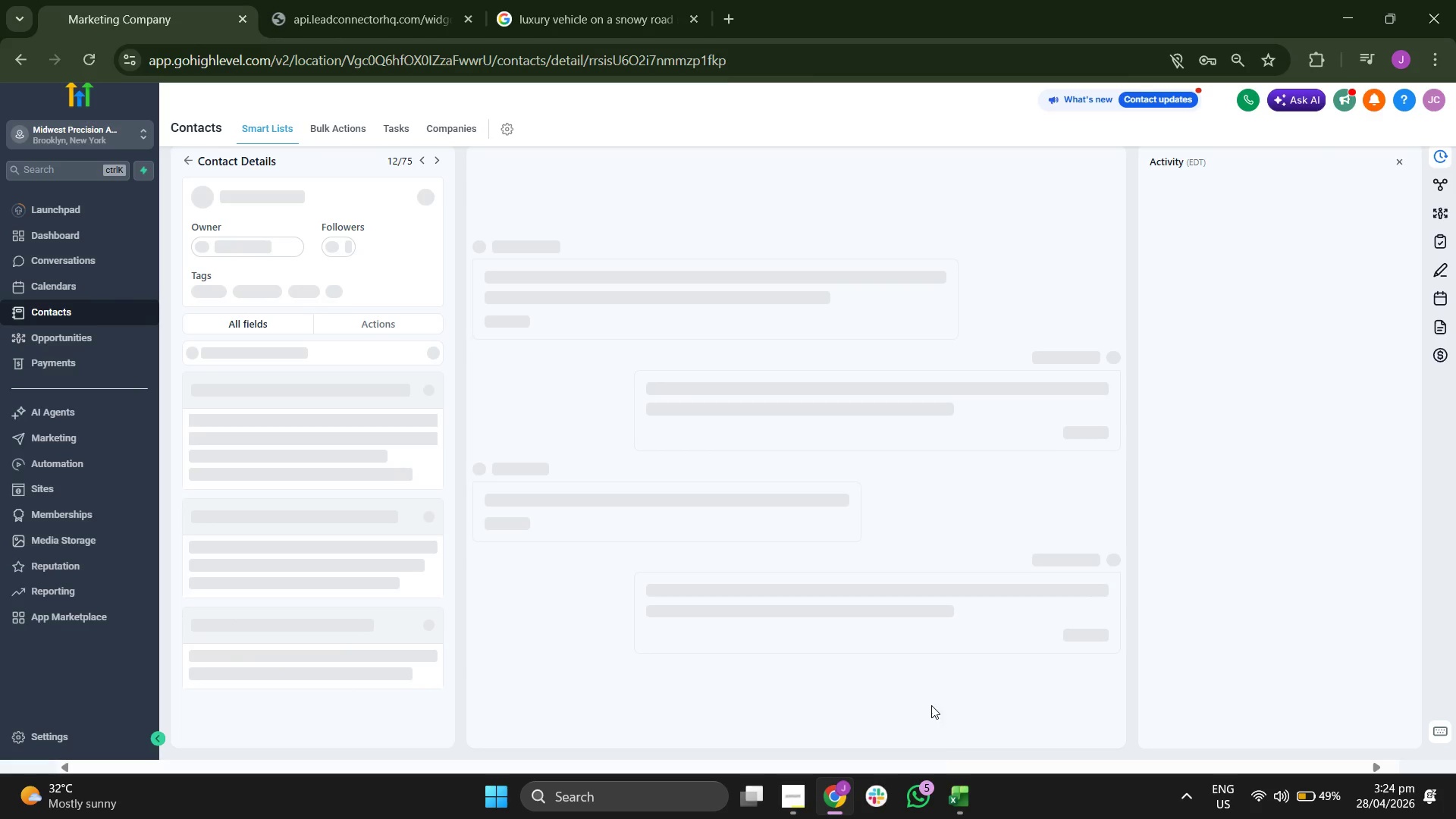 
left_click([956, 797])
 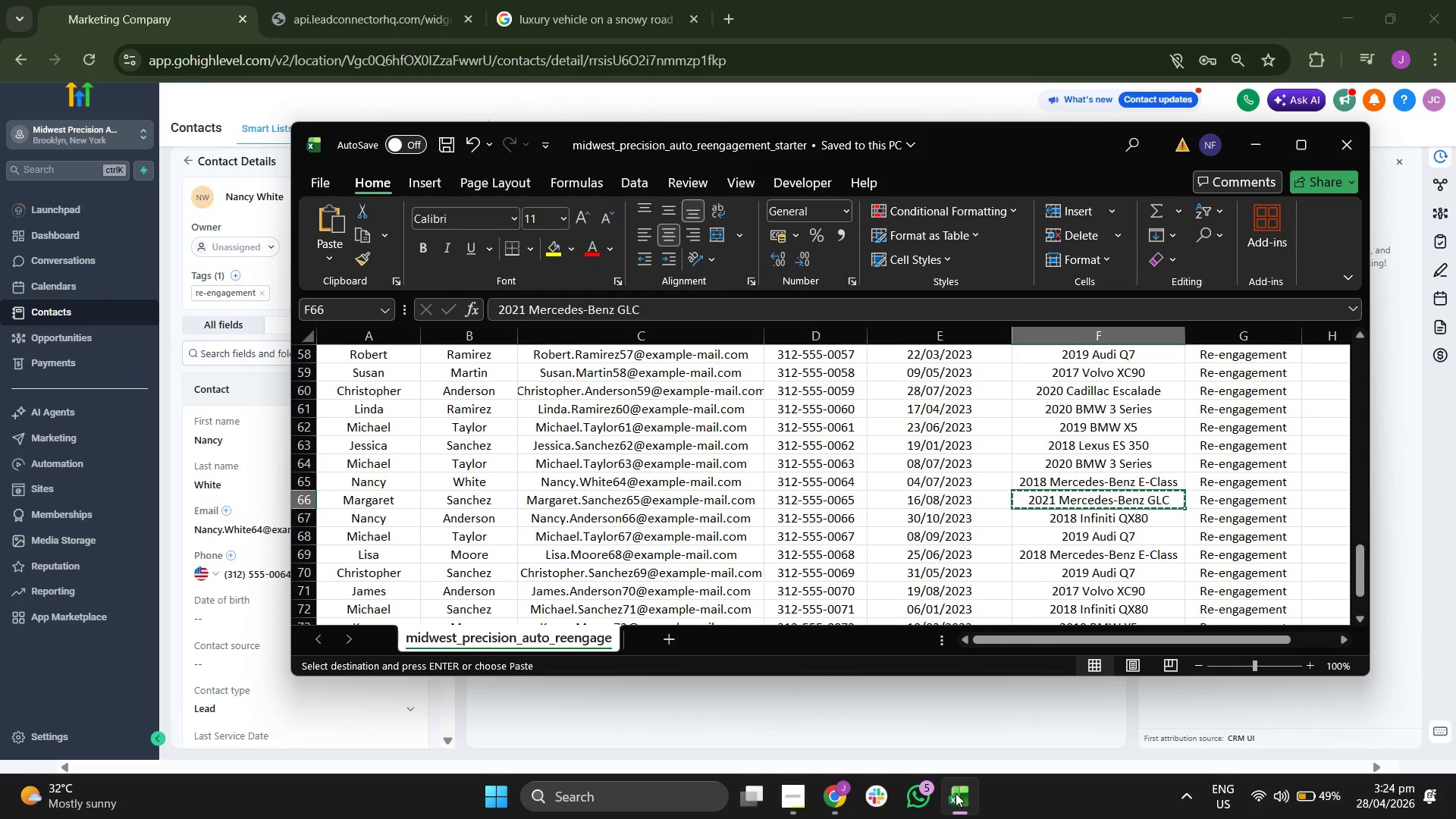 
key(ArrowUp)
 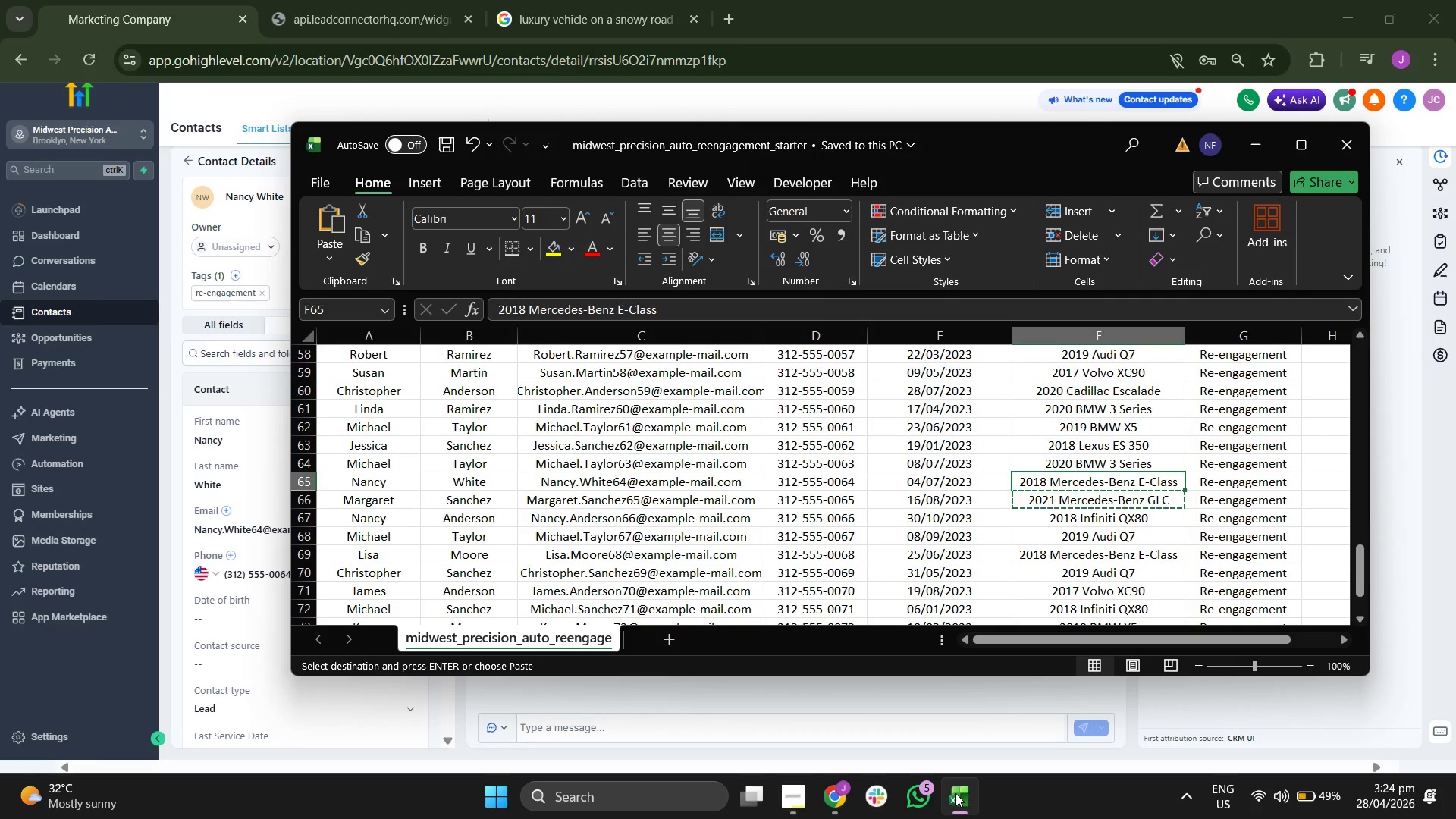 
key(Control+C)
 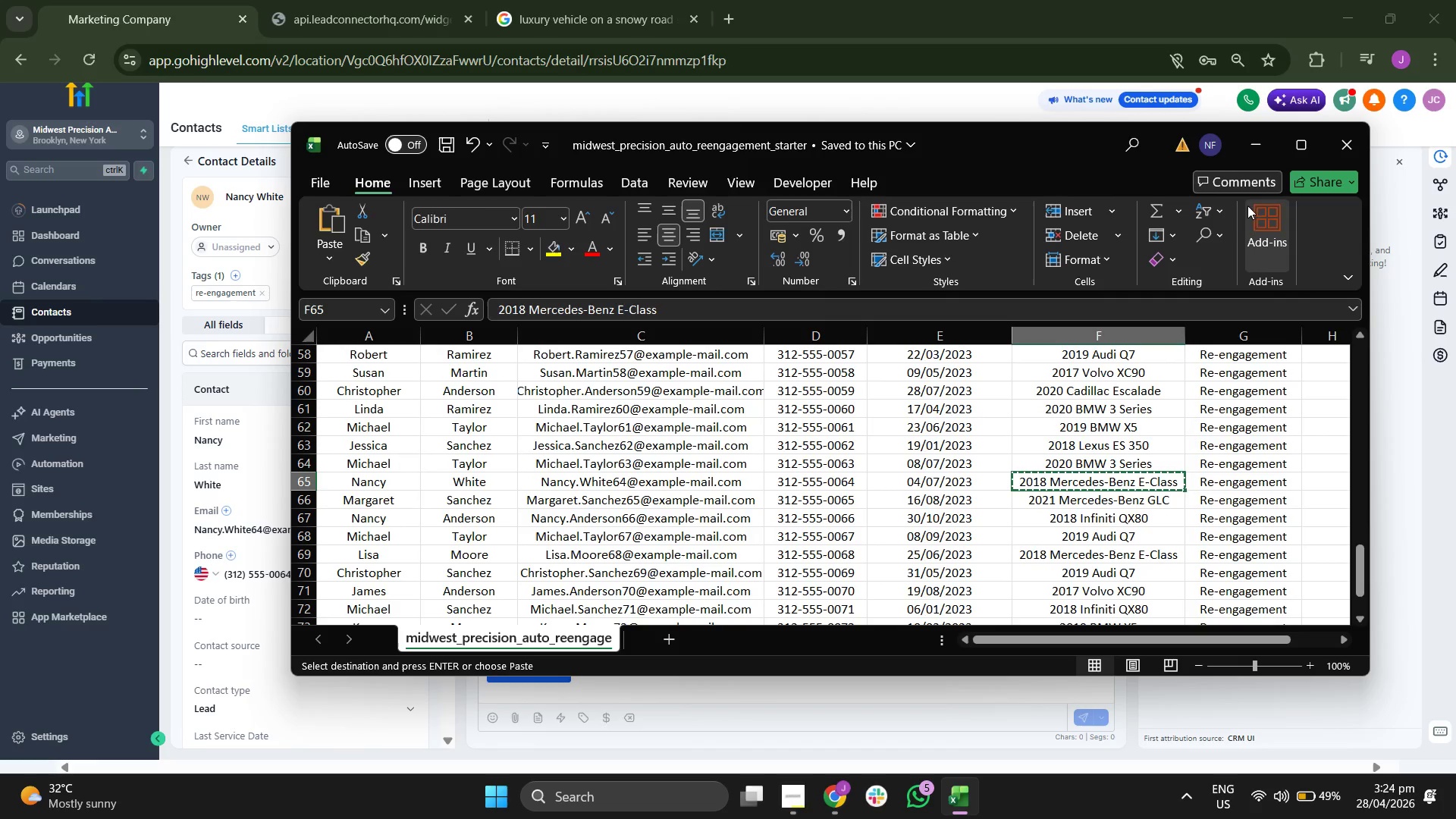 
left_click([1250, 144])
 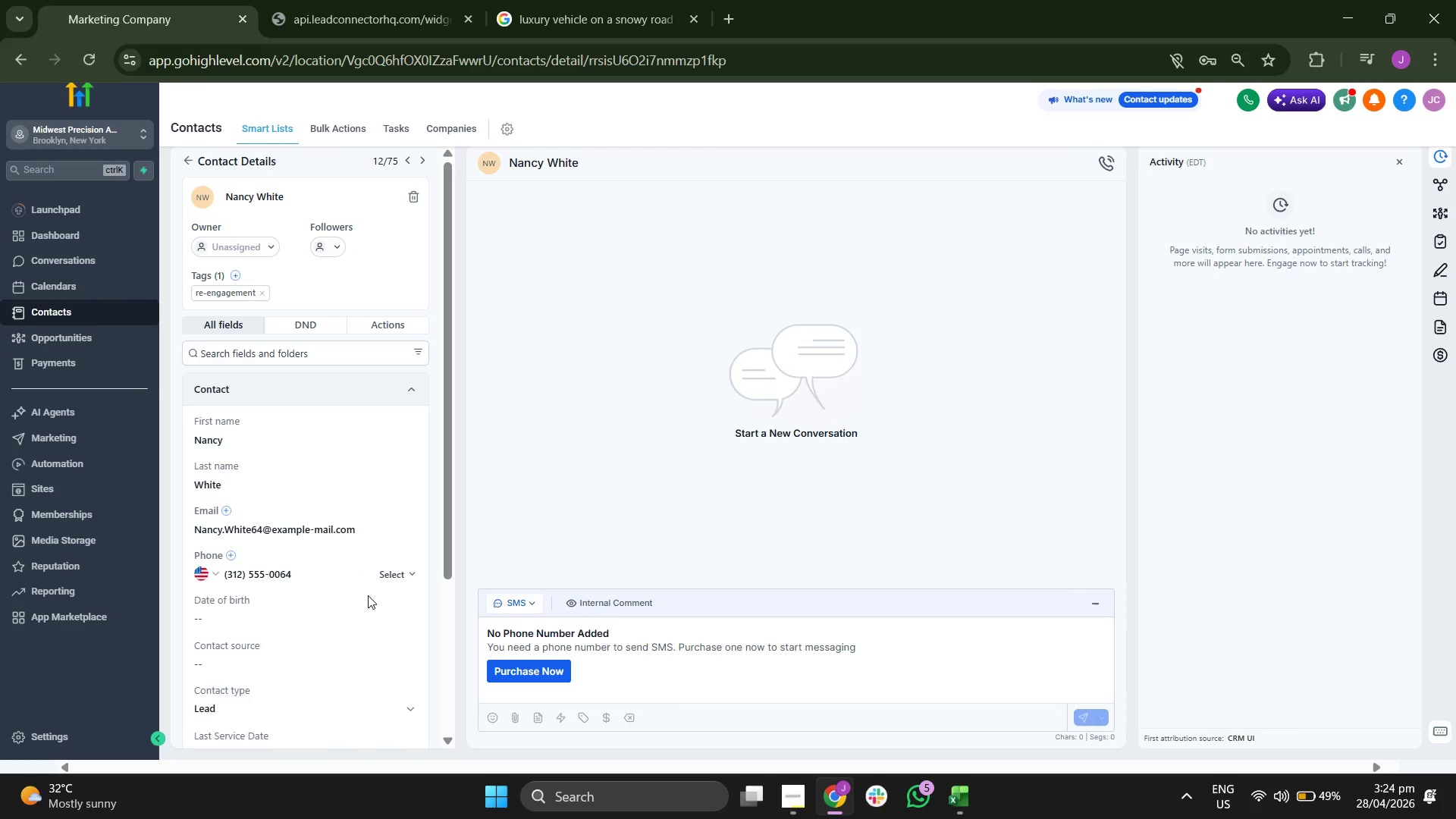 
scroll: coordinate [339, 601], scroll_direction: down, amount: 3.0
 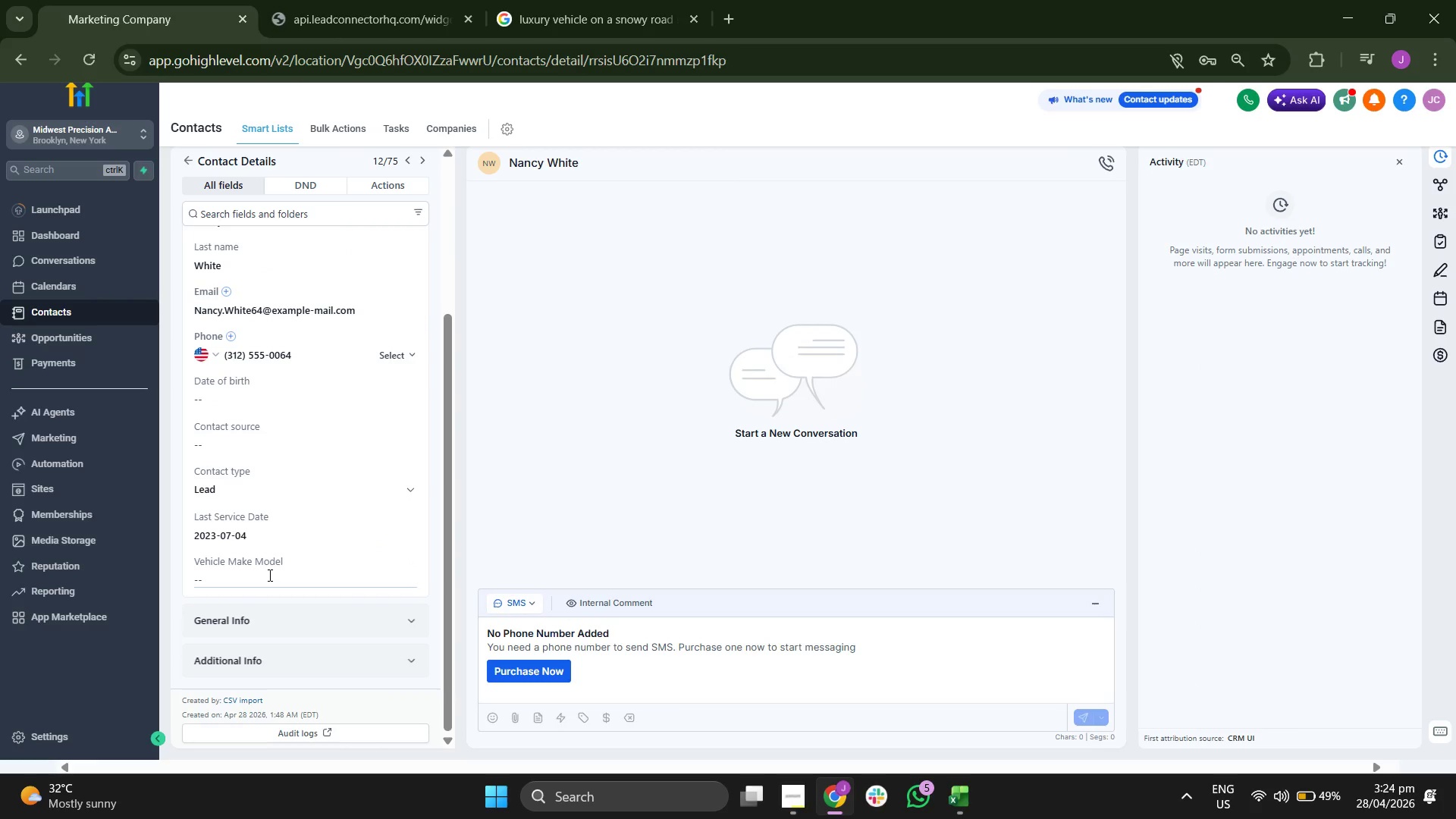 
left_click([271, 574])
 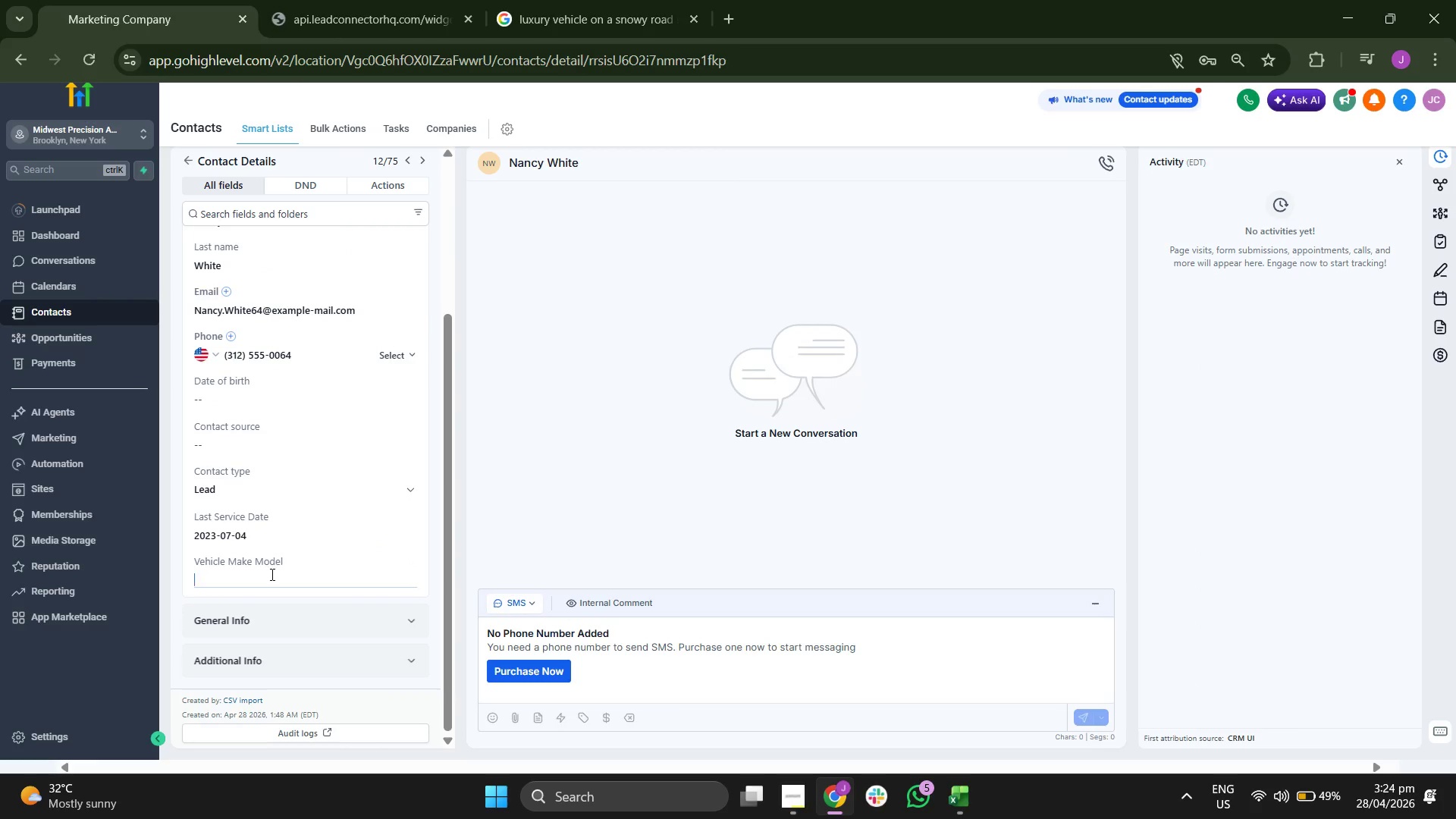 
key(Control+V)
 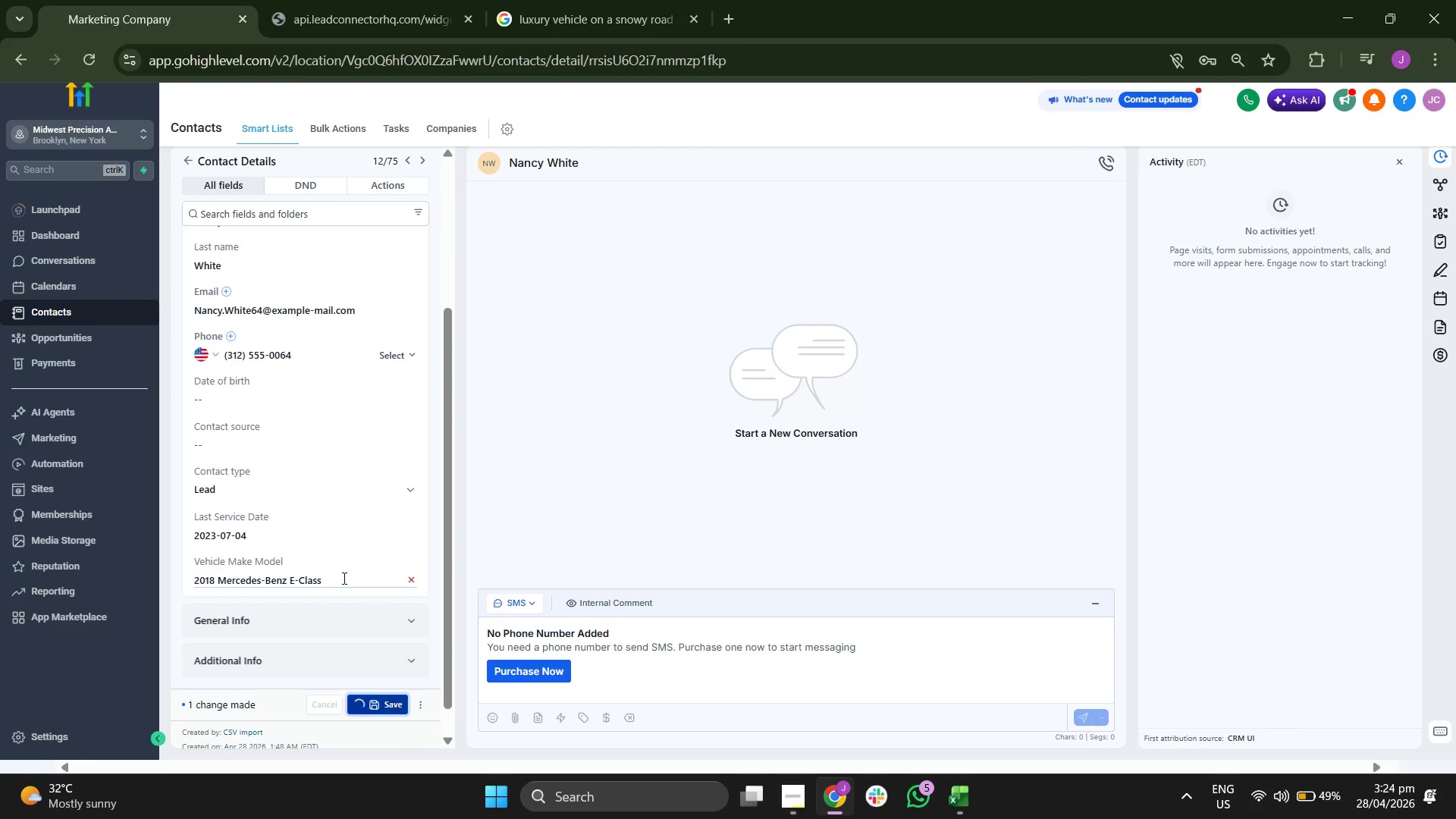 
scroll: coordinate [343, 541], scroll_direction: up, amount: 1.0
 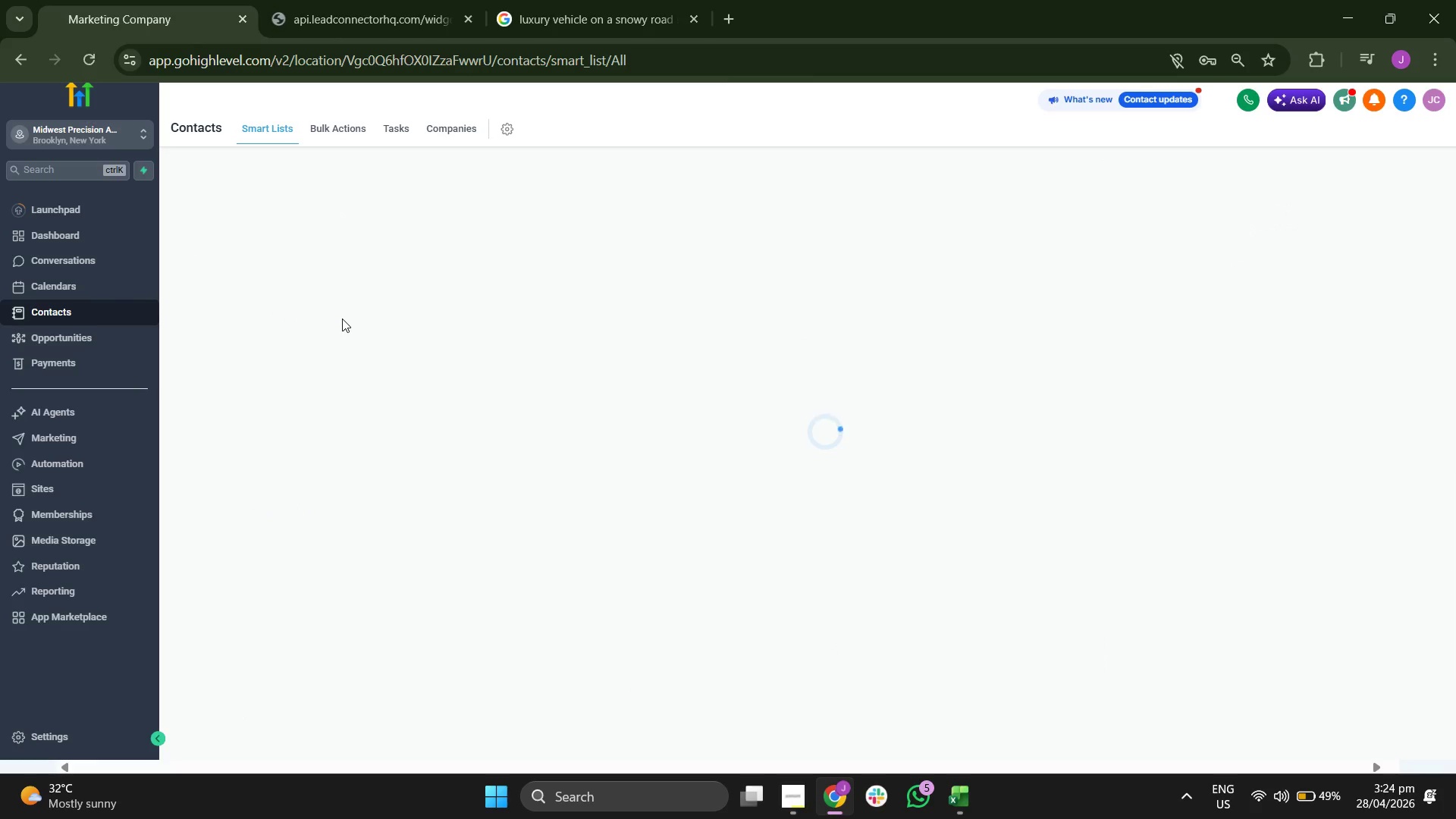 
wait(7.88)
 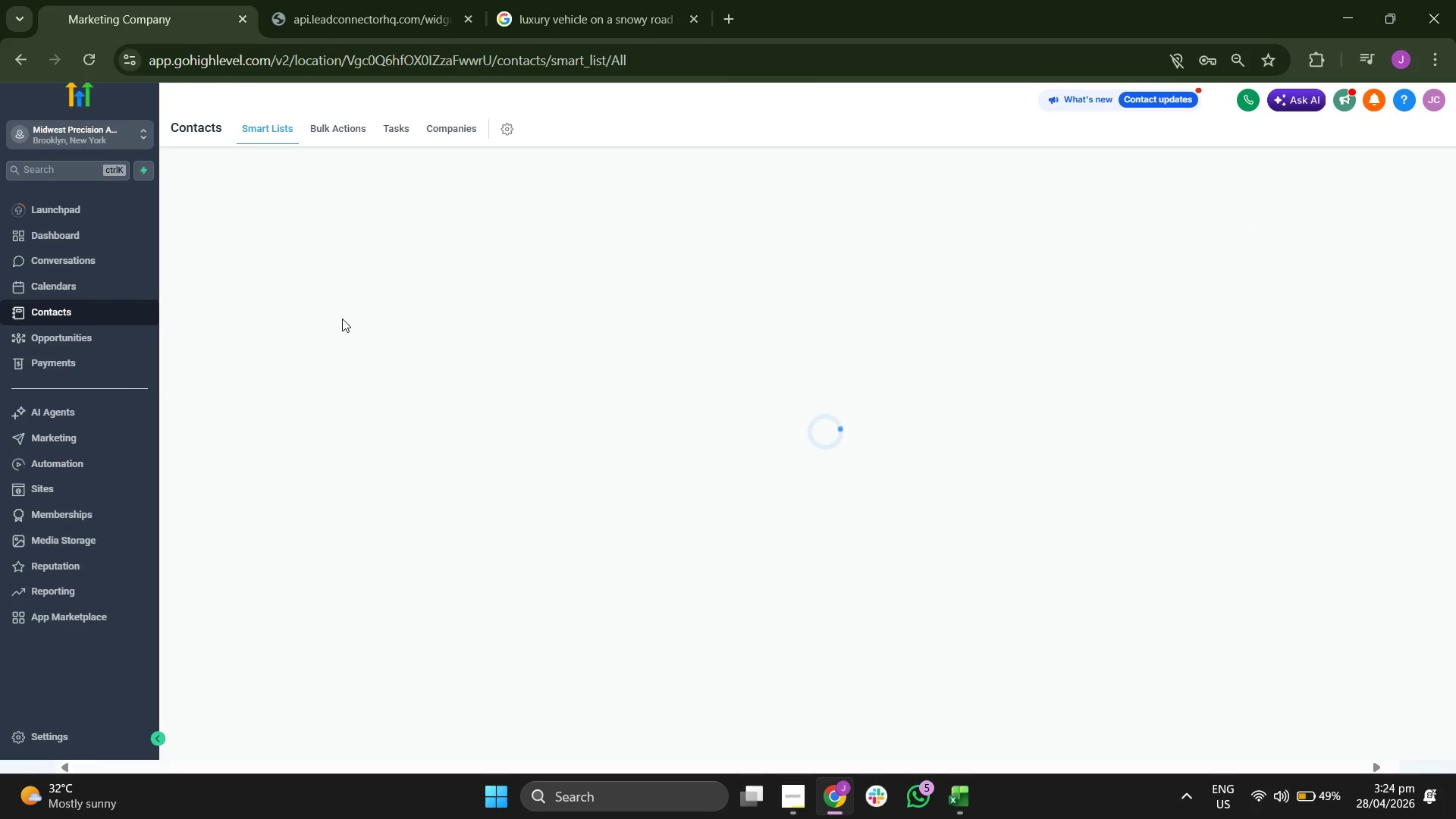 
scroll: coordinate [443, 563], scroll_direction: none, amount: 0.0
 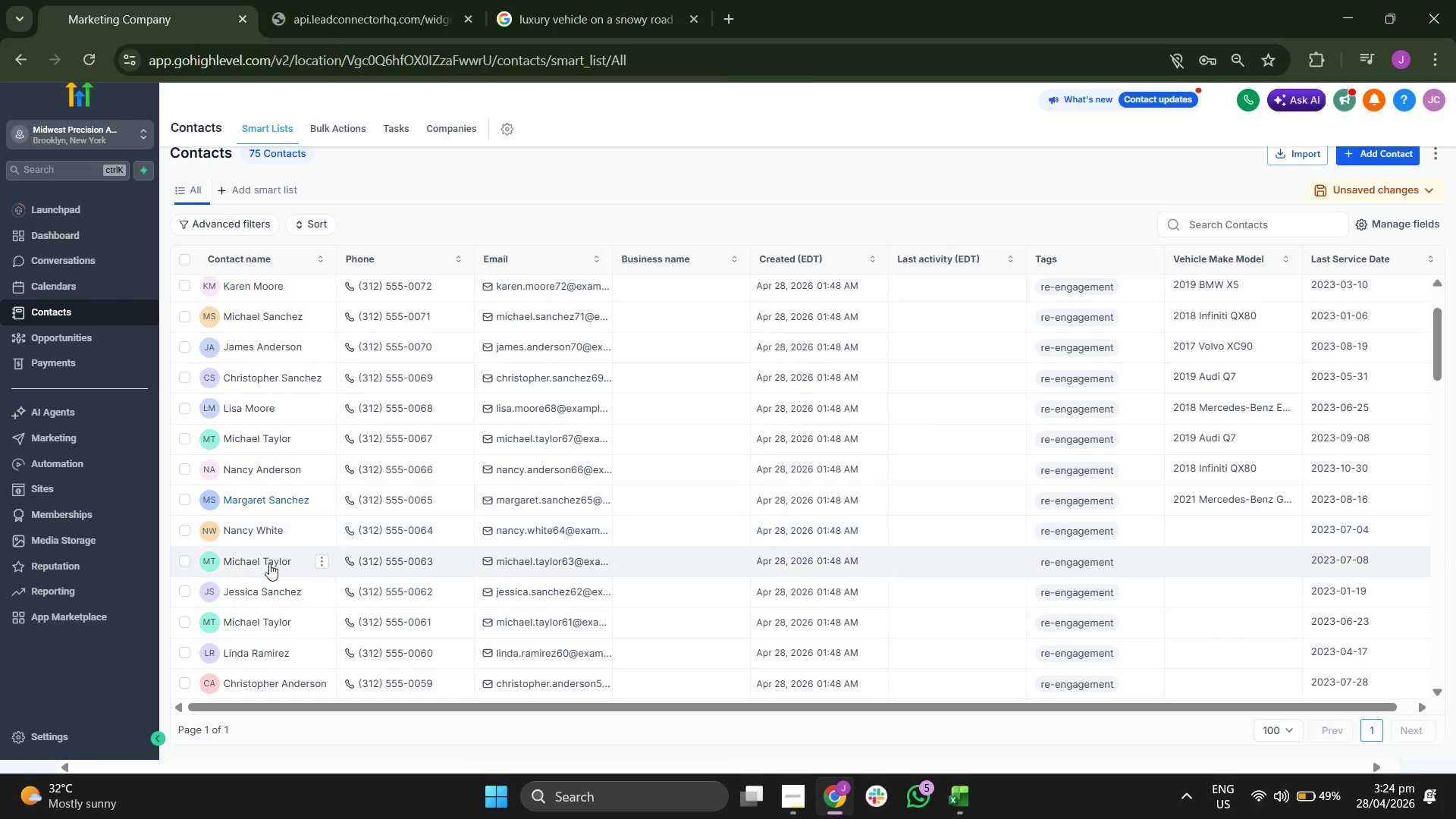 
left_click([265, 564])
 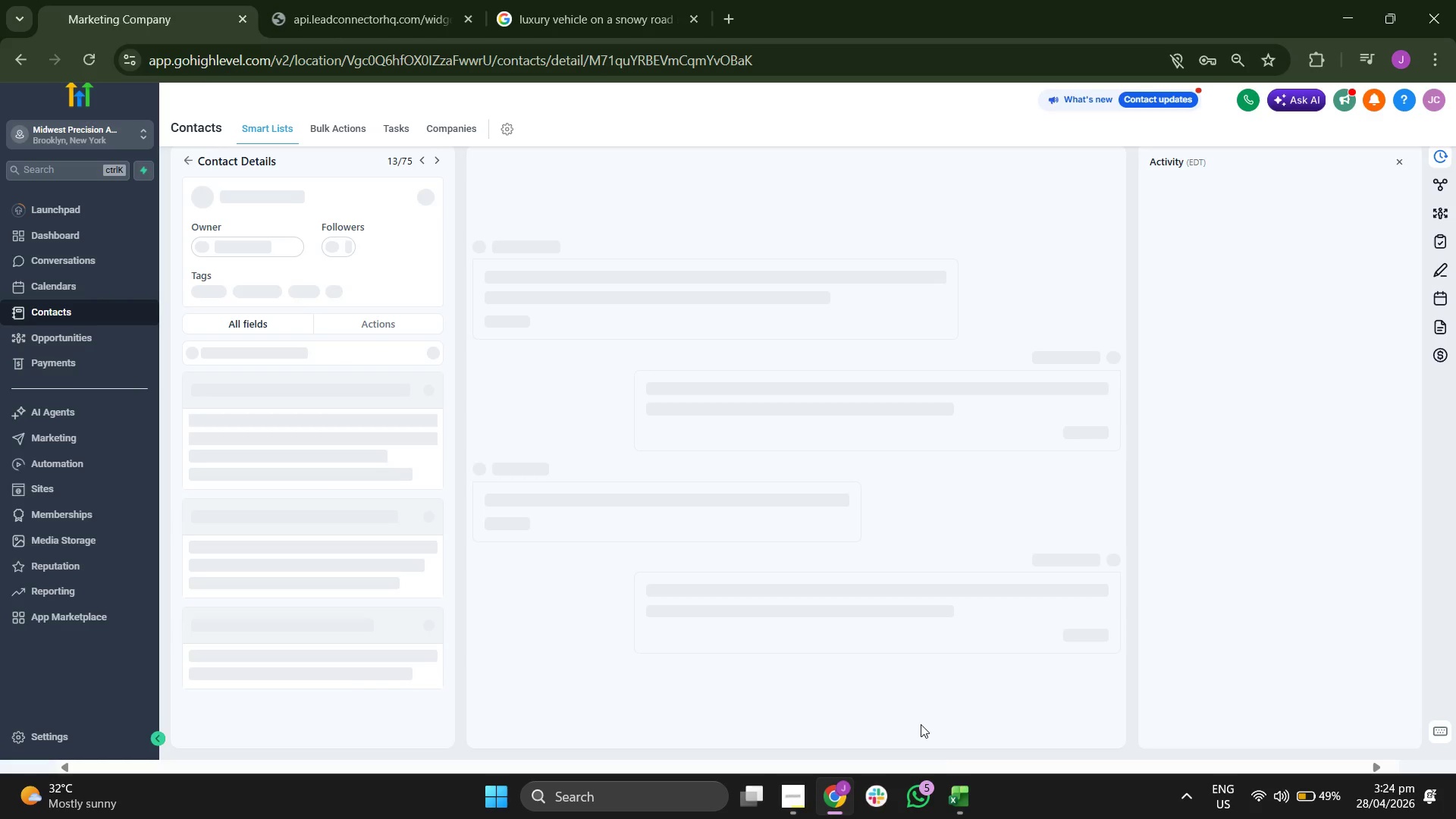 
left_click([961, 795])
 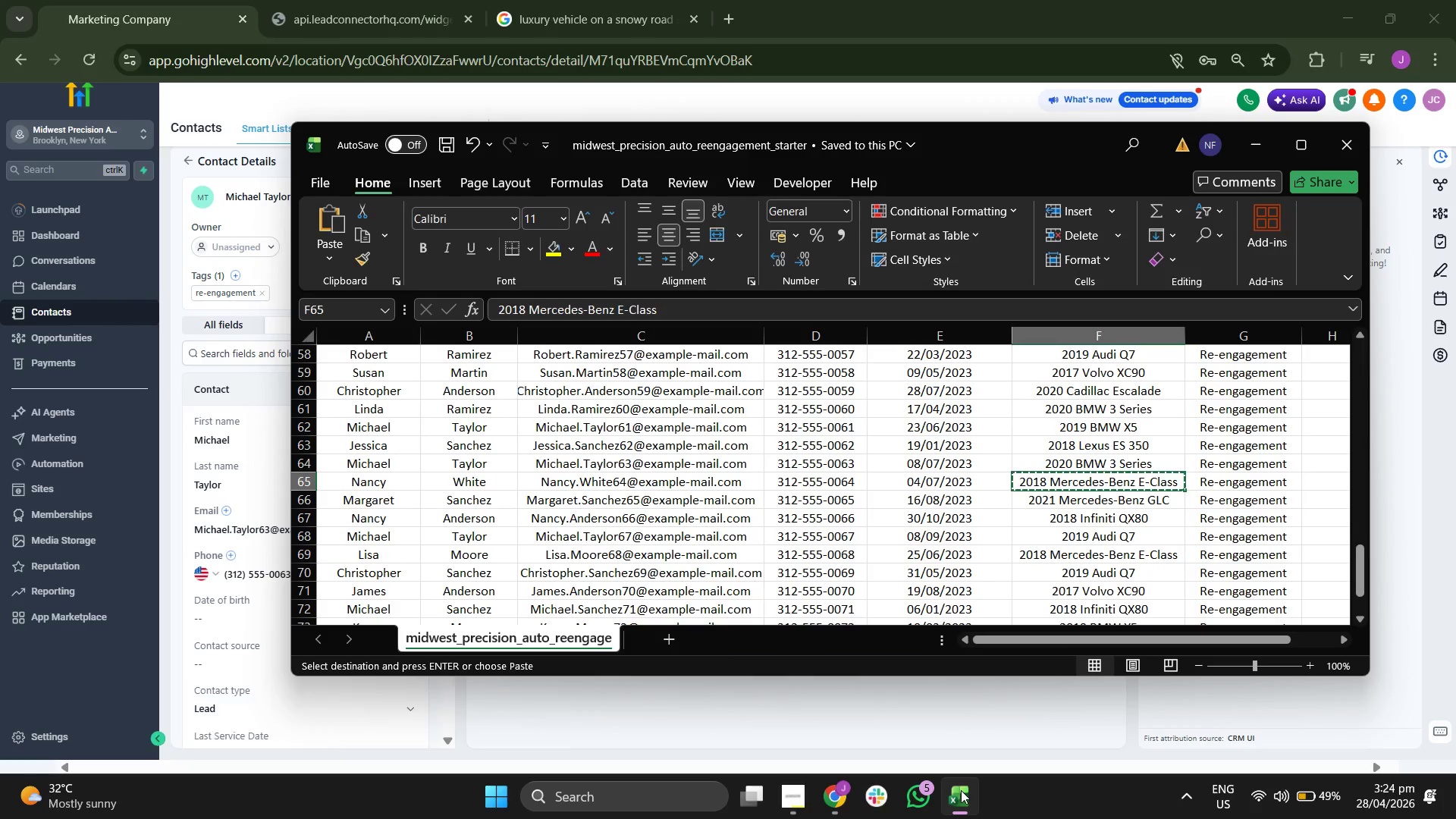 
key(ArrowDown)
 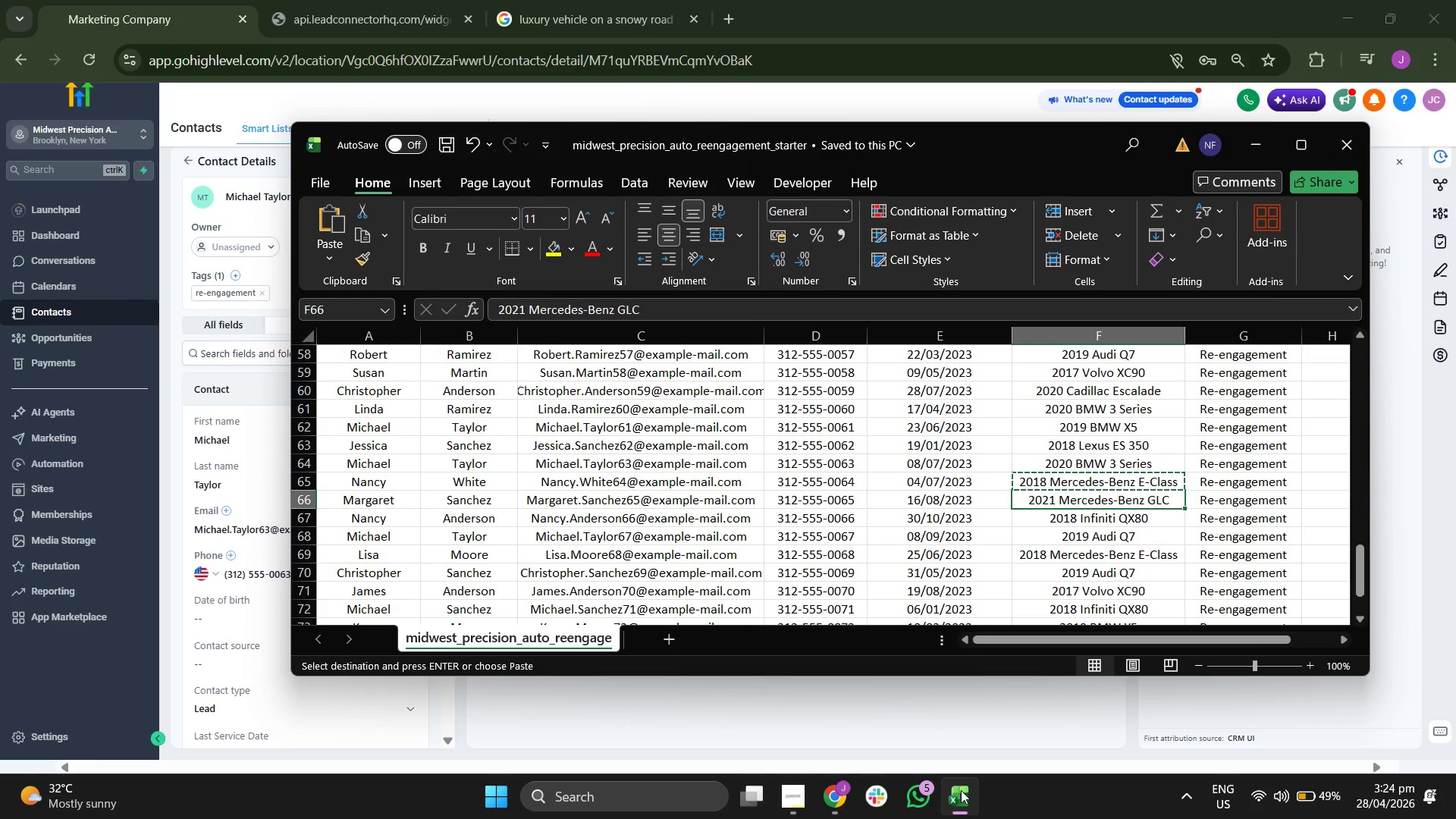 
key(Control+ControlLeft)
 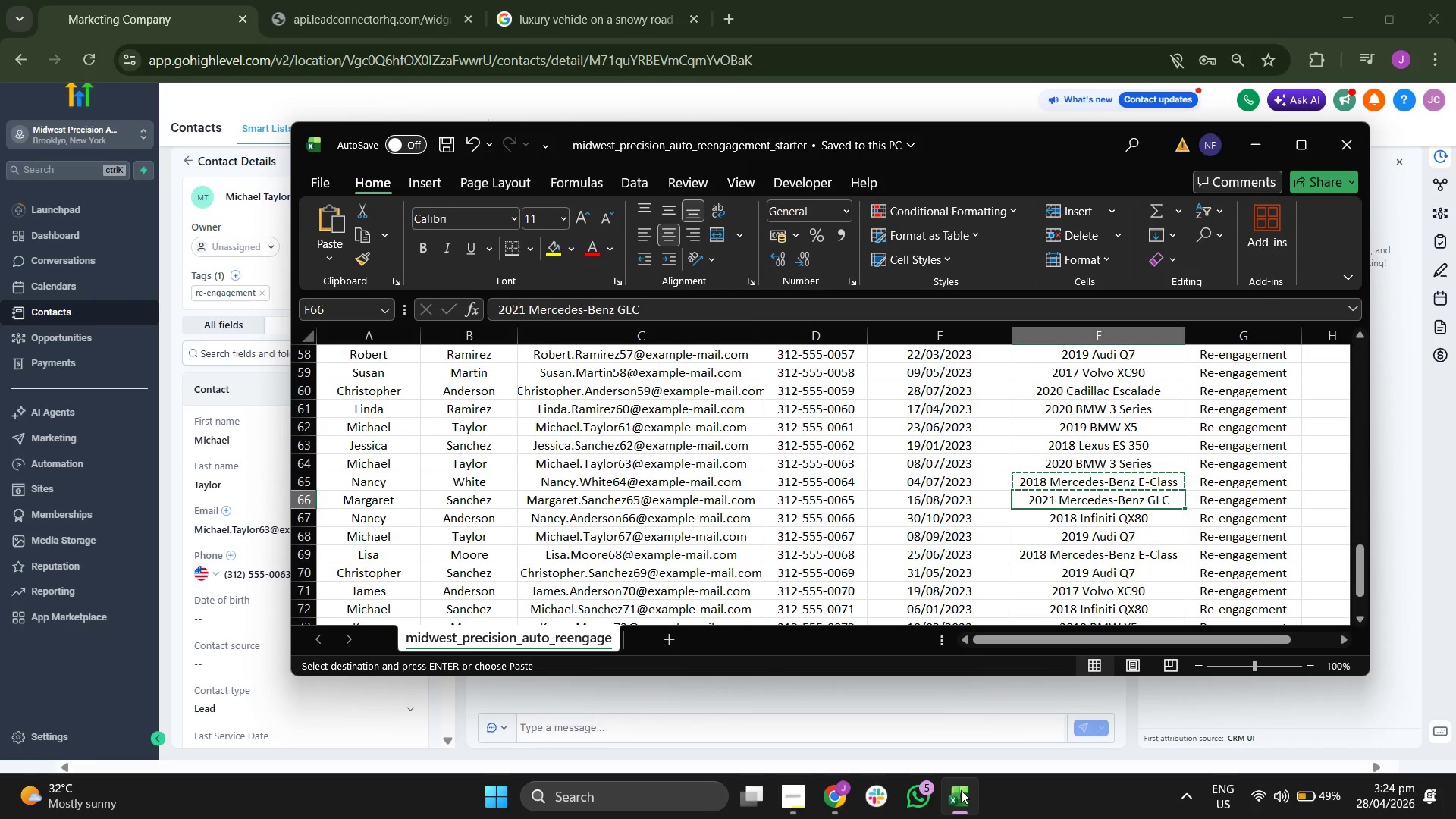 
key(ArrowUp)
 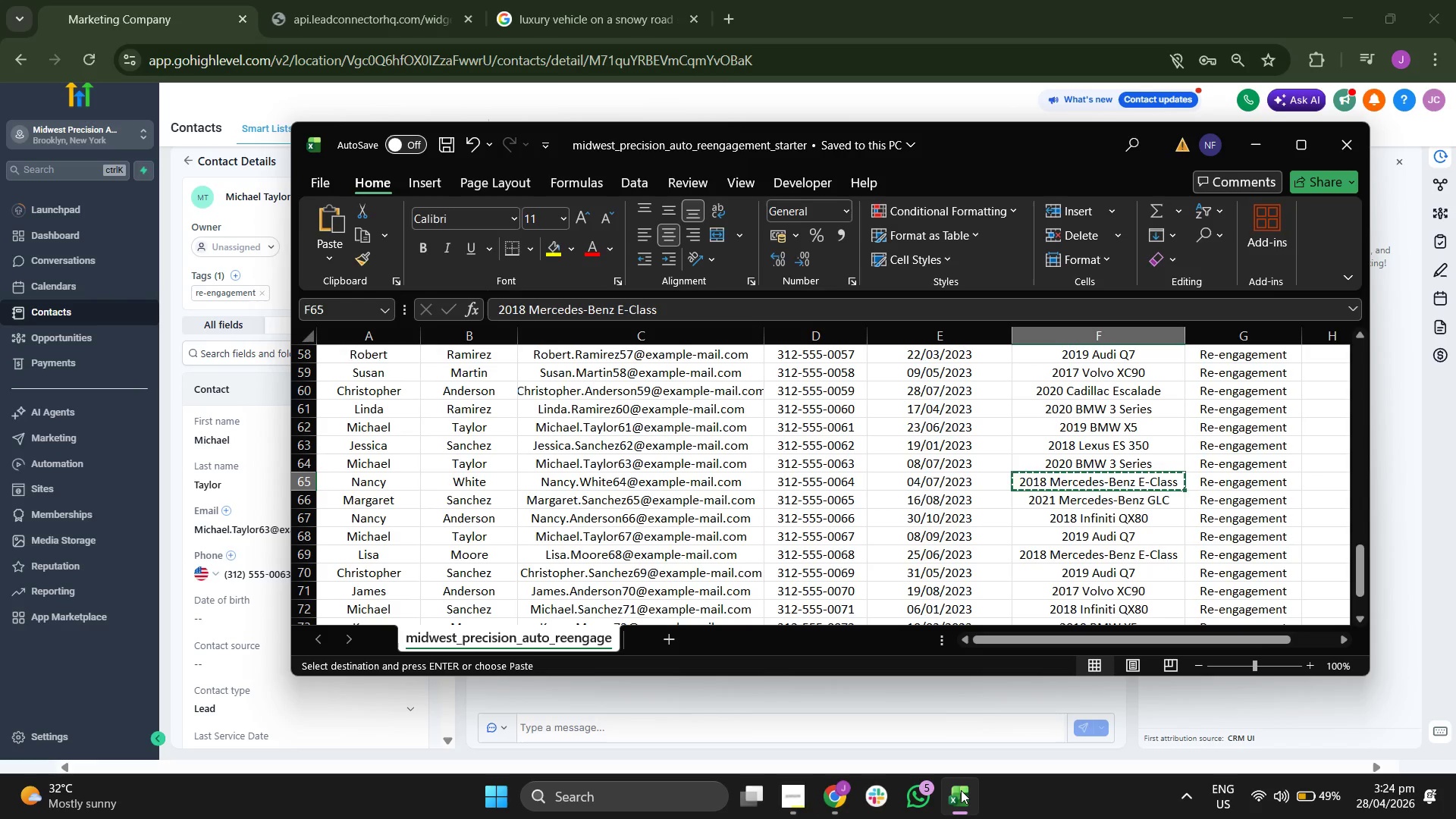 
key(ArrowUp)
 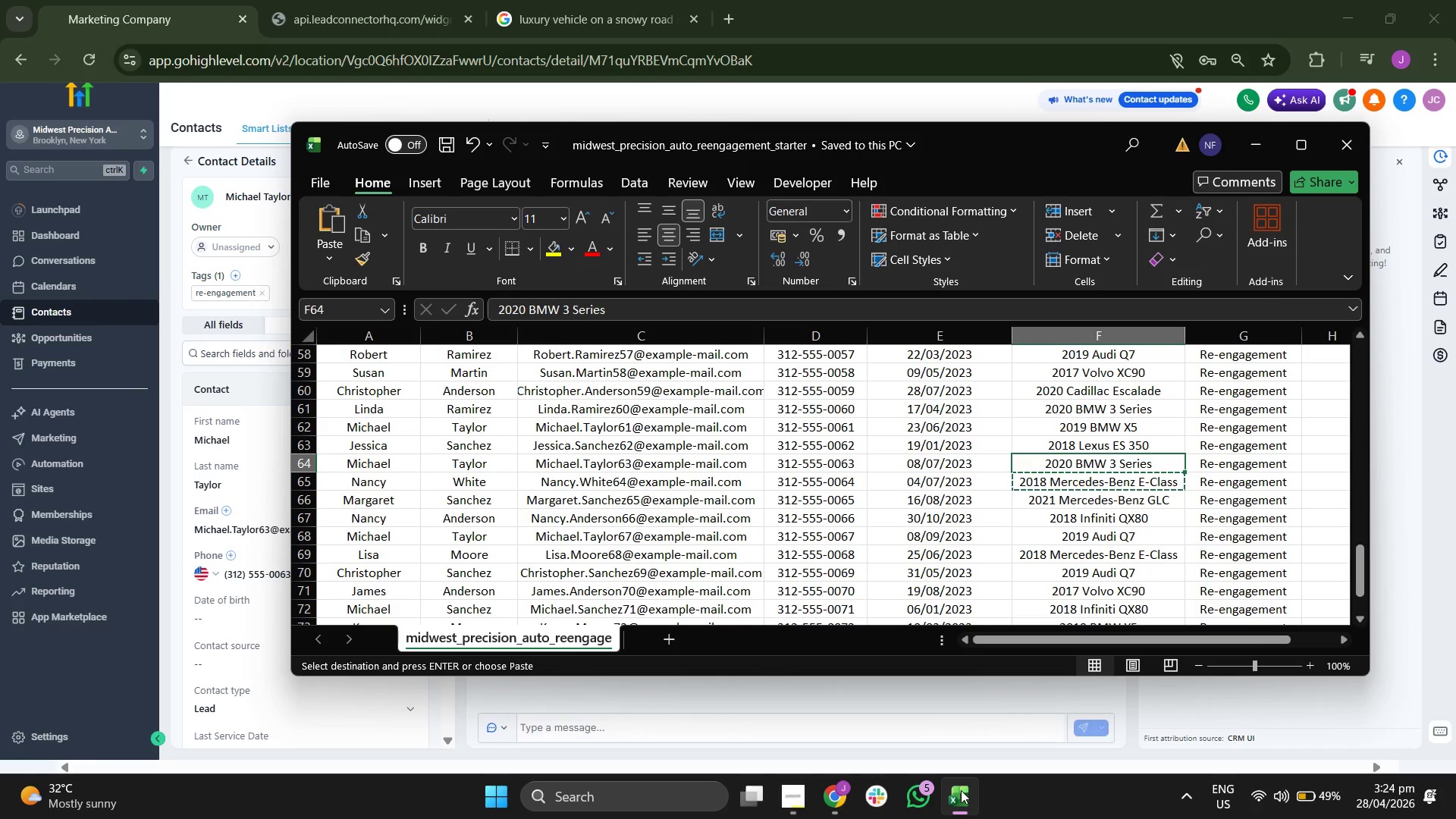 
key(Control+C)
 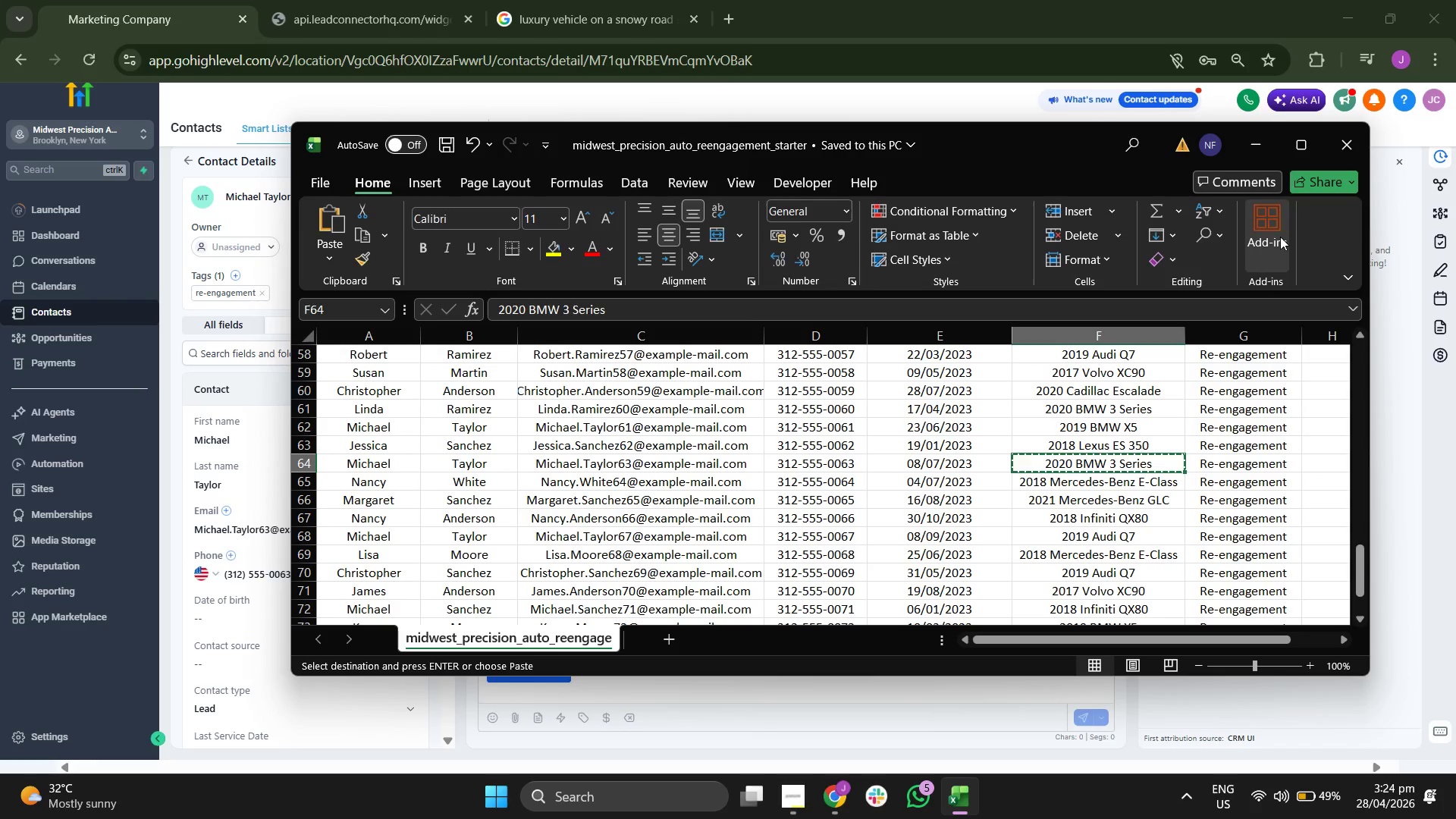 
left_click([1260, 155])
 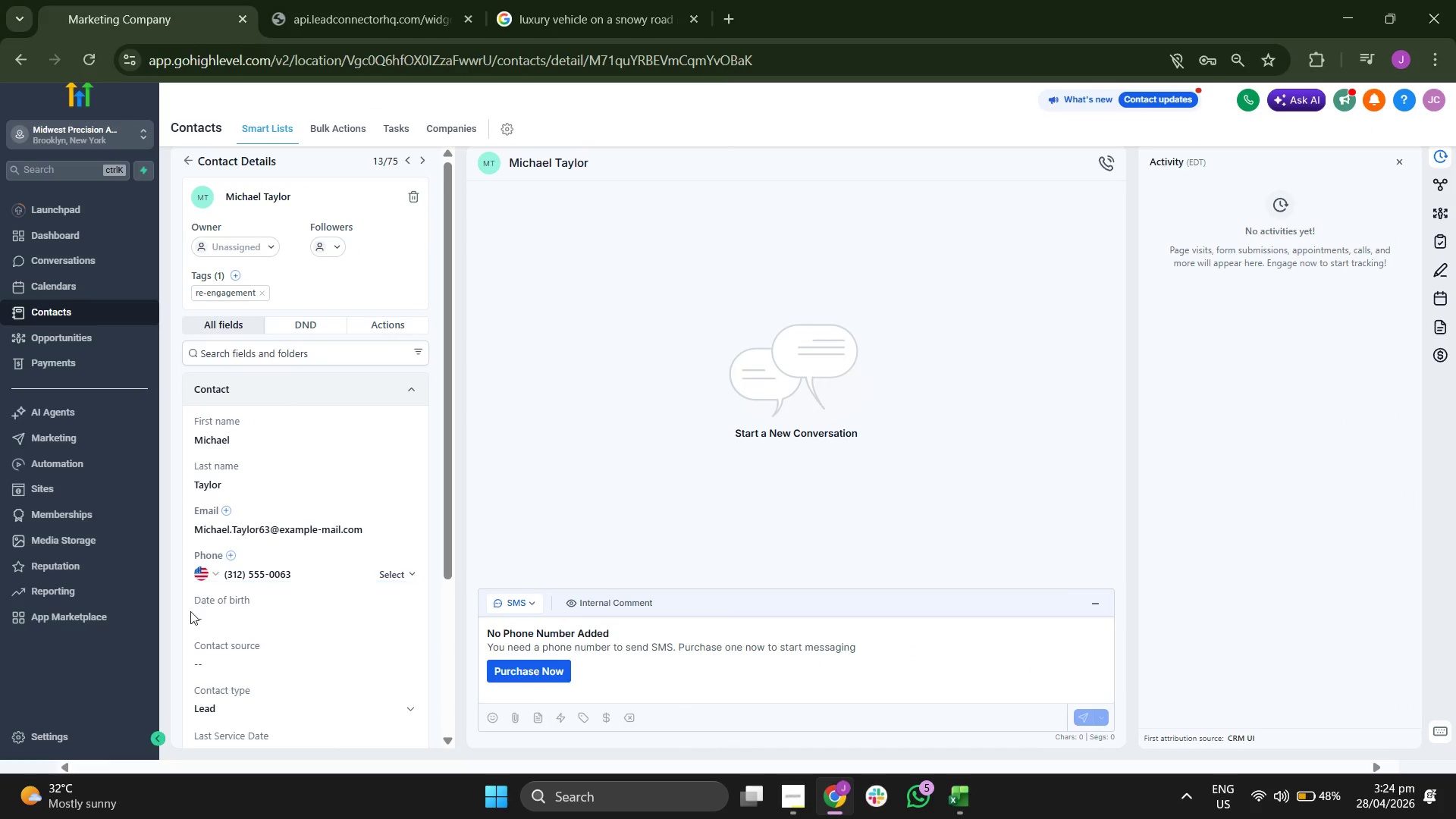 
scroll: coordinate [302, 609], scroll_direction: down, amount: 2.0
 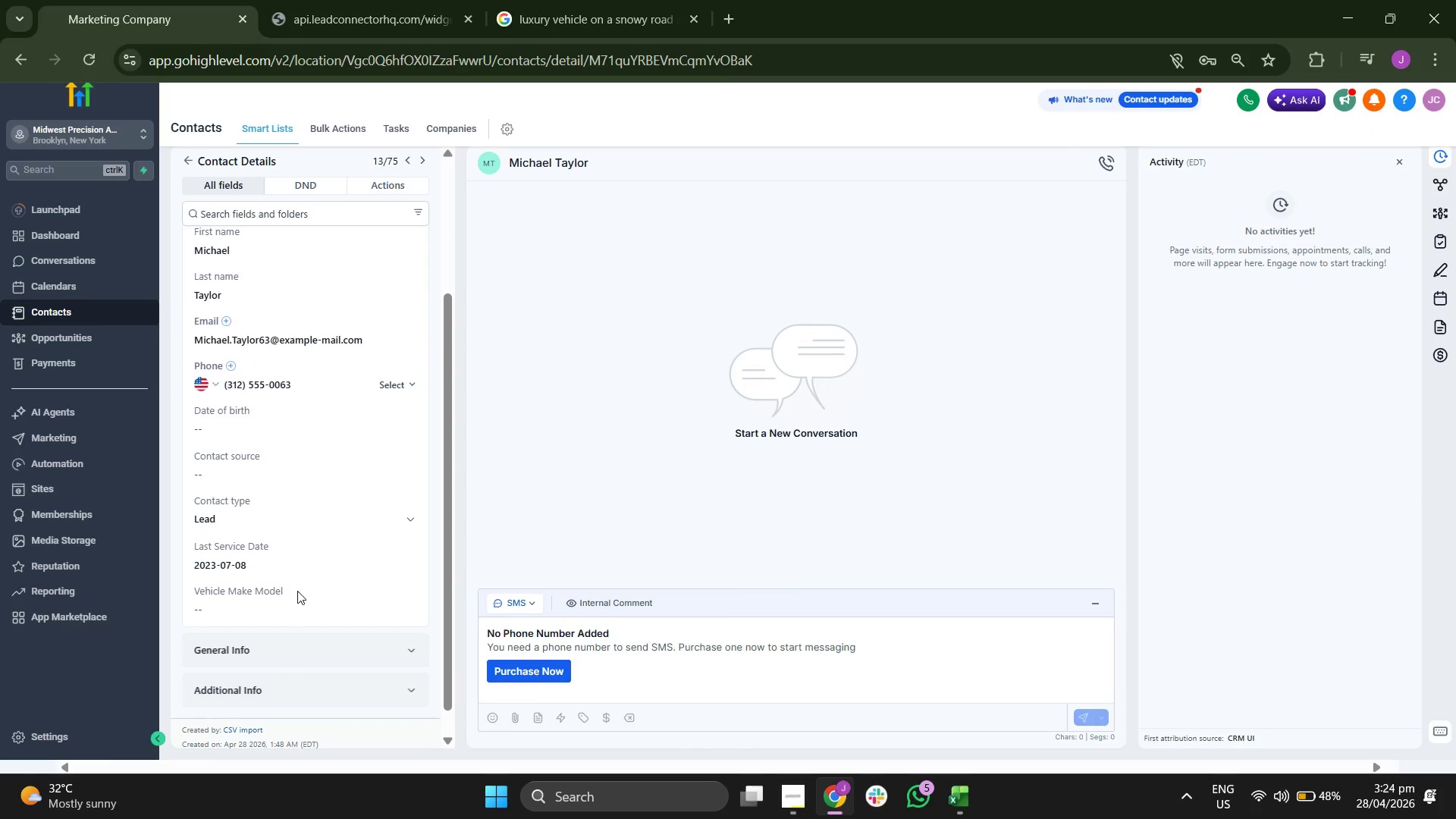 
left_click([297, 610])
 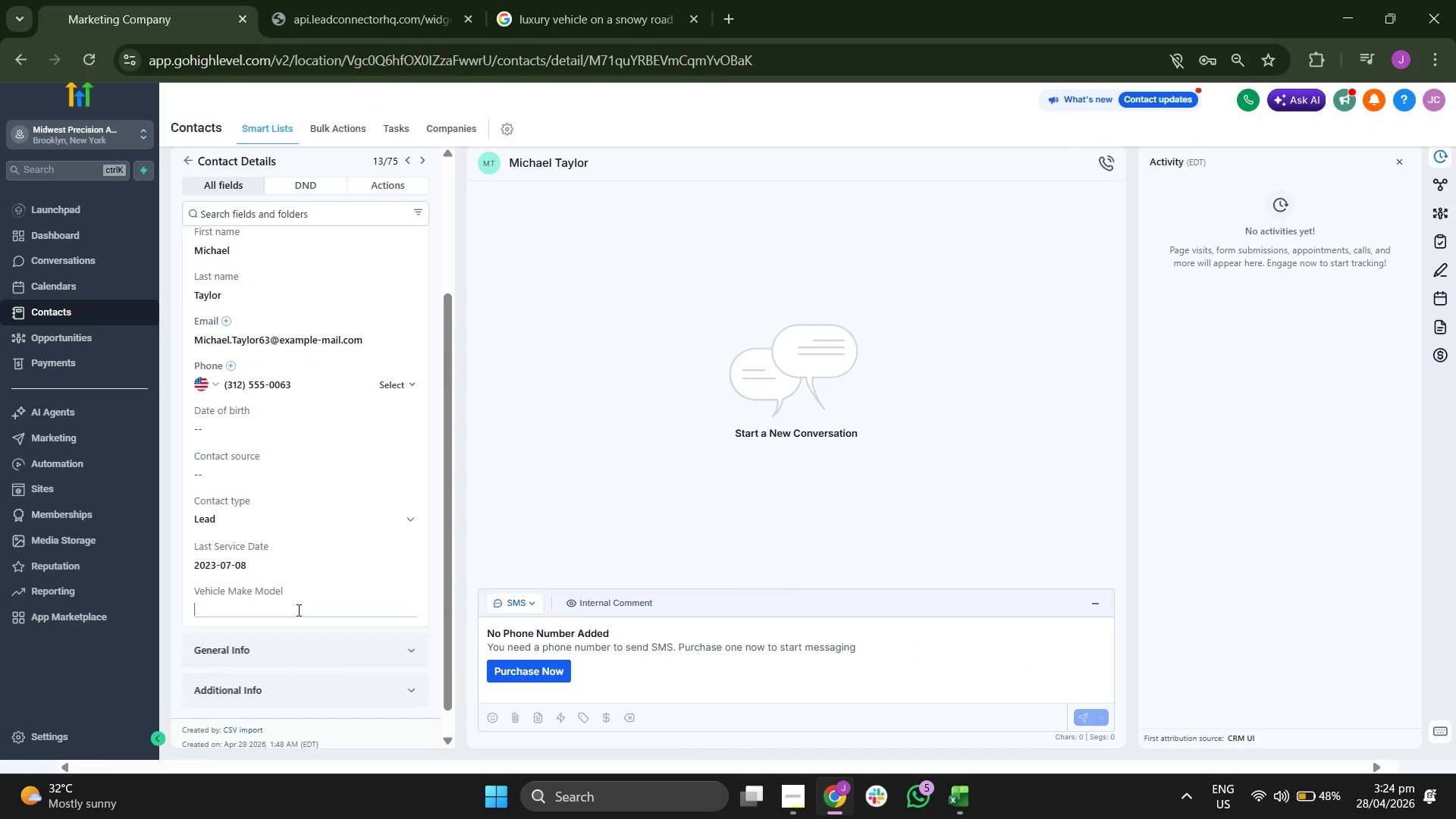 
key(Control+ControlLeft)
 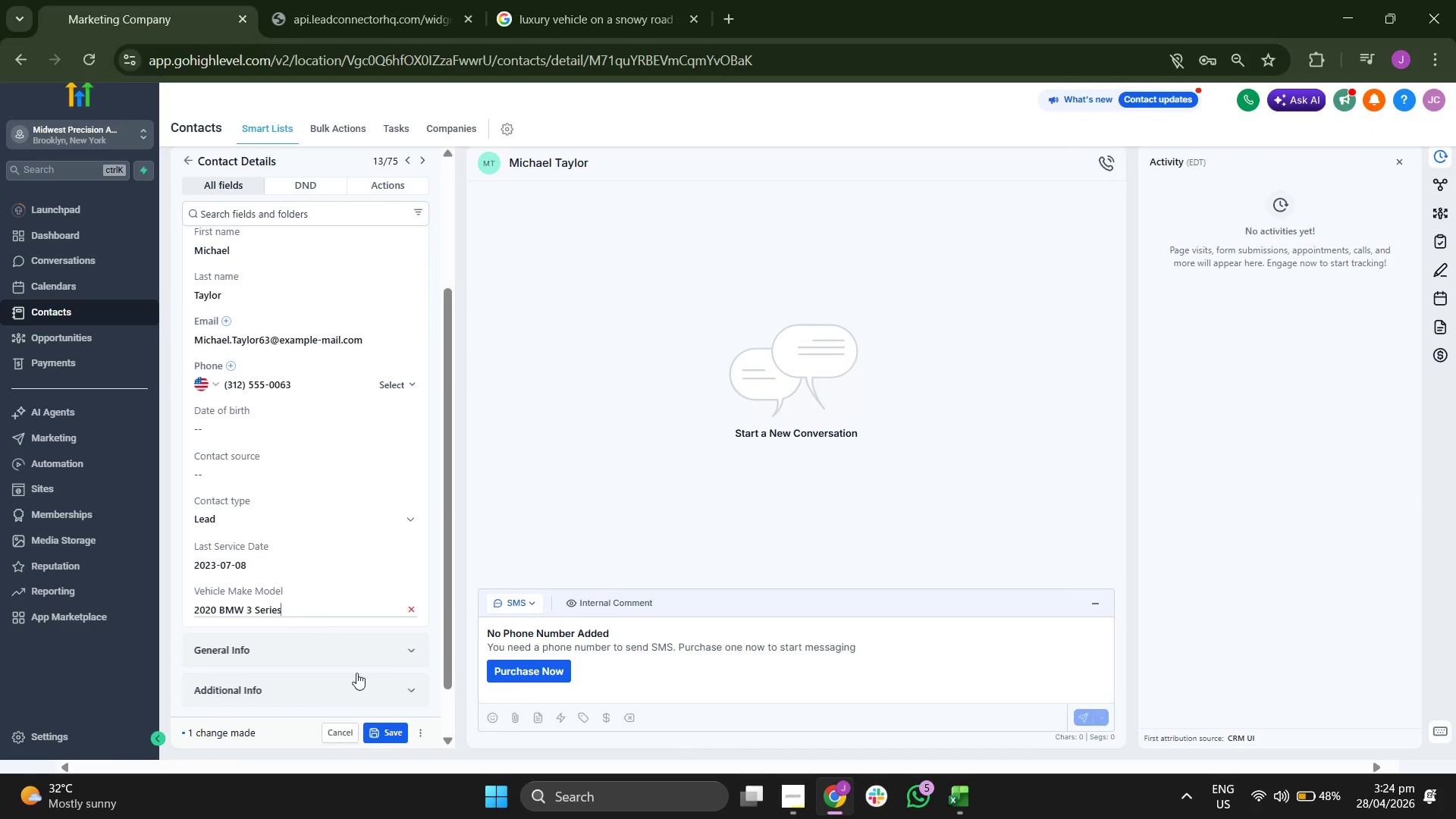 
hold_key(key=V, duration=17.31)
 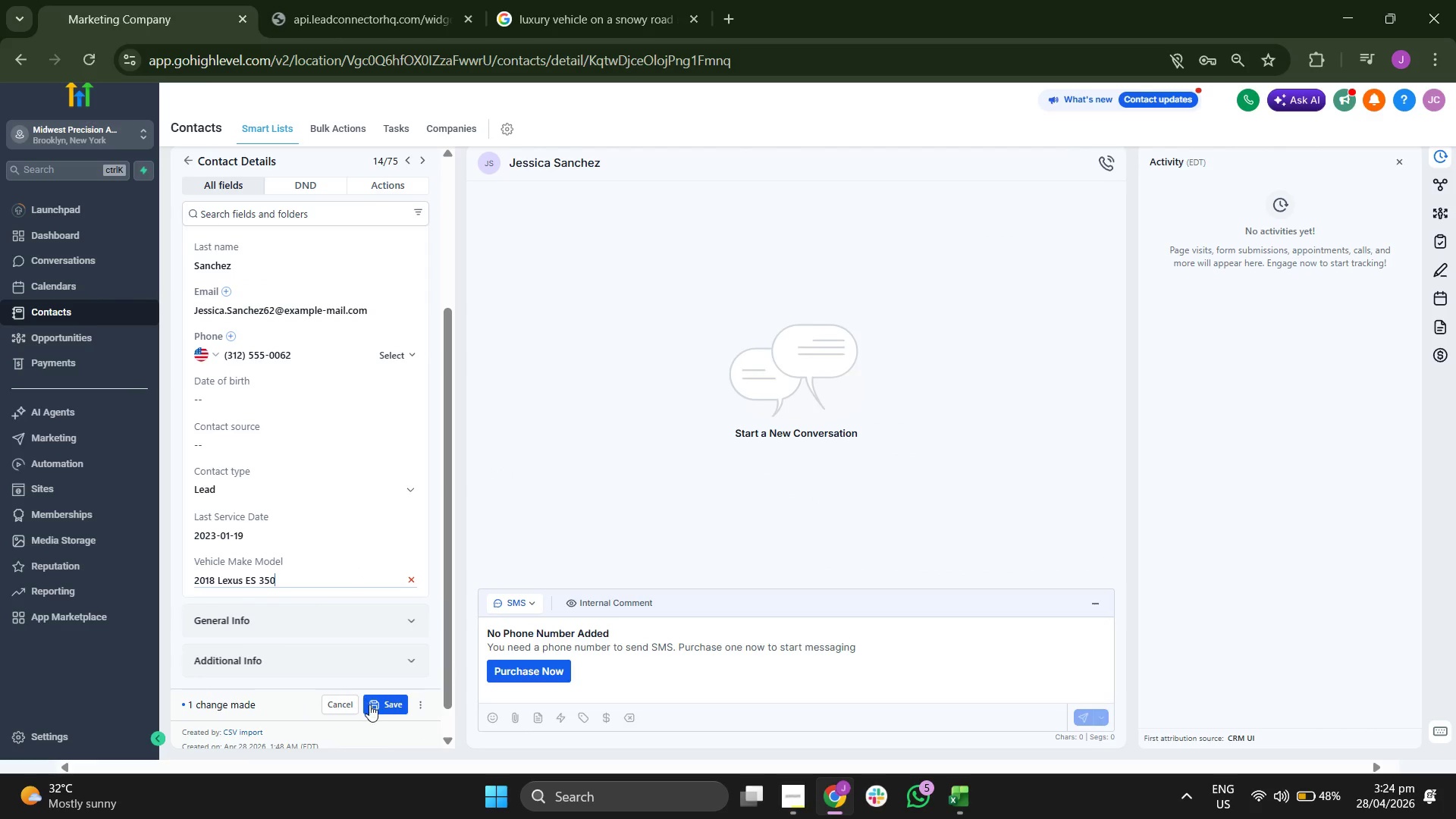 
left_click([378, 730])
 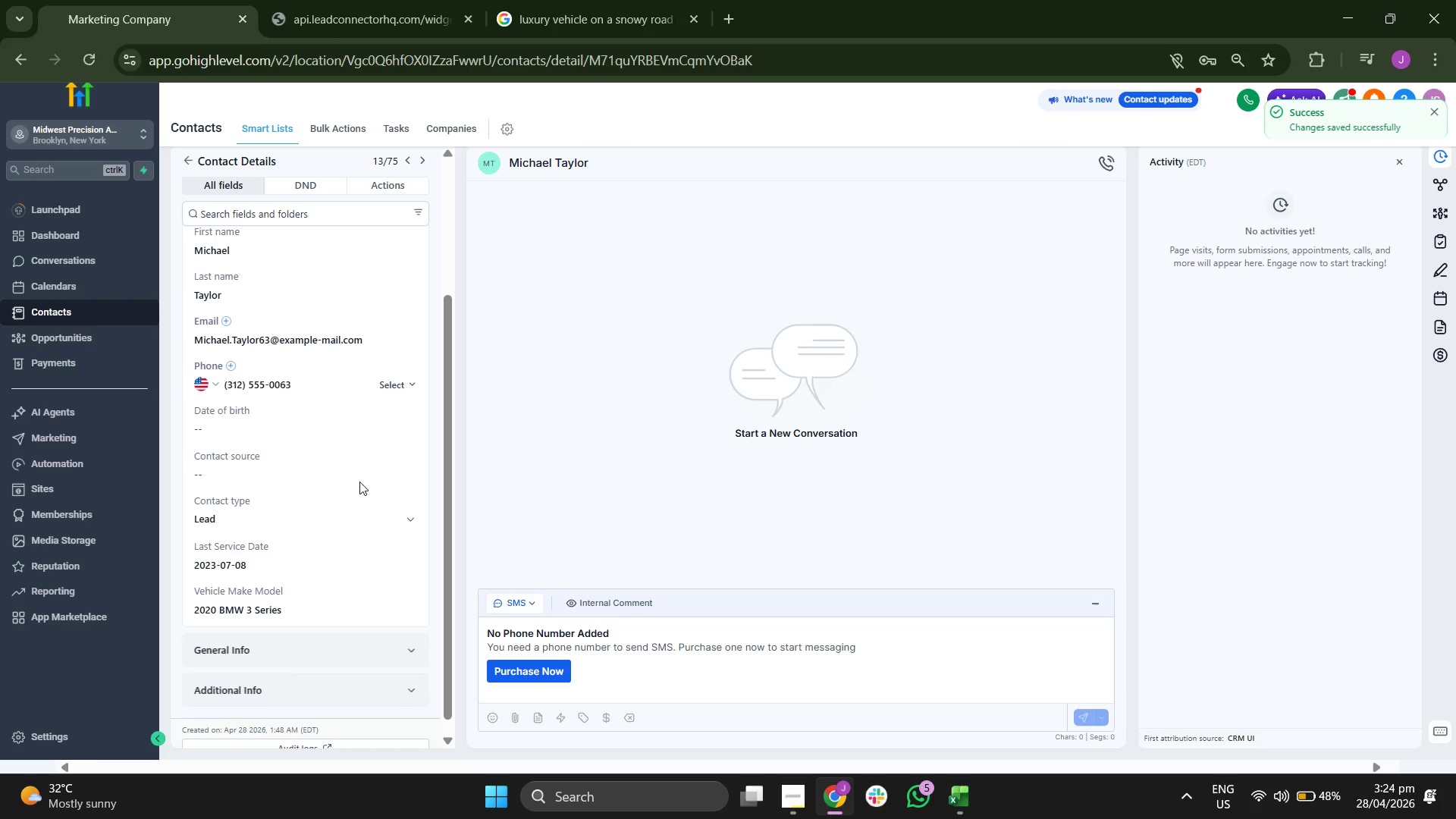 
scroll: coordinate [355, 458], scroll_direction: up, amount: 1.0
 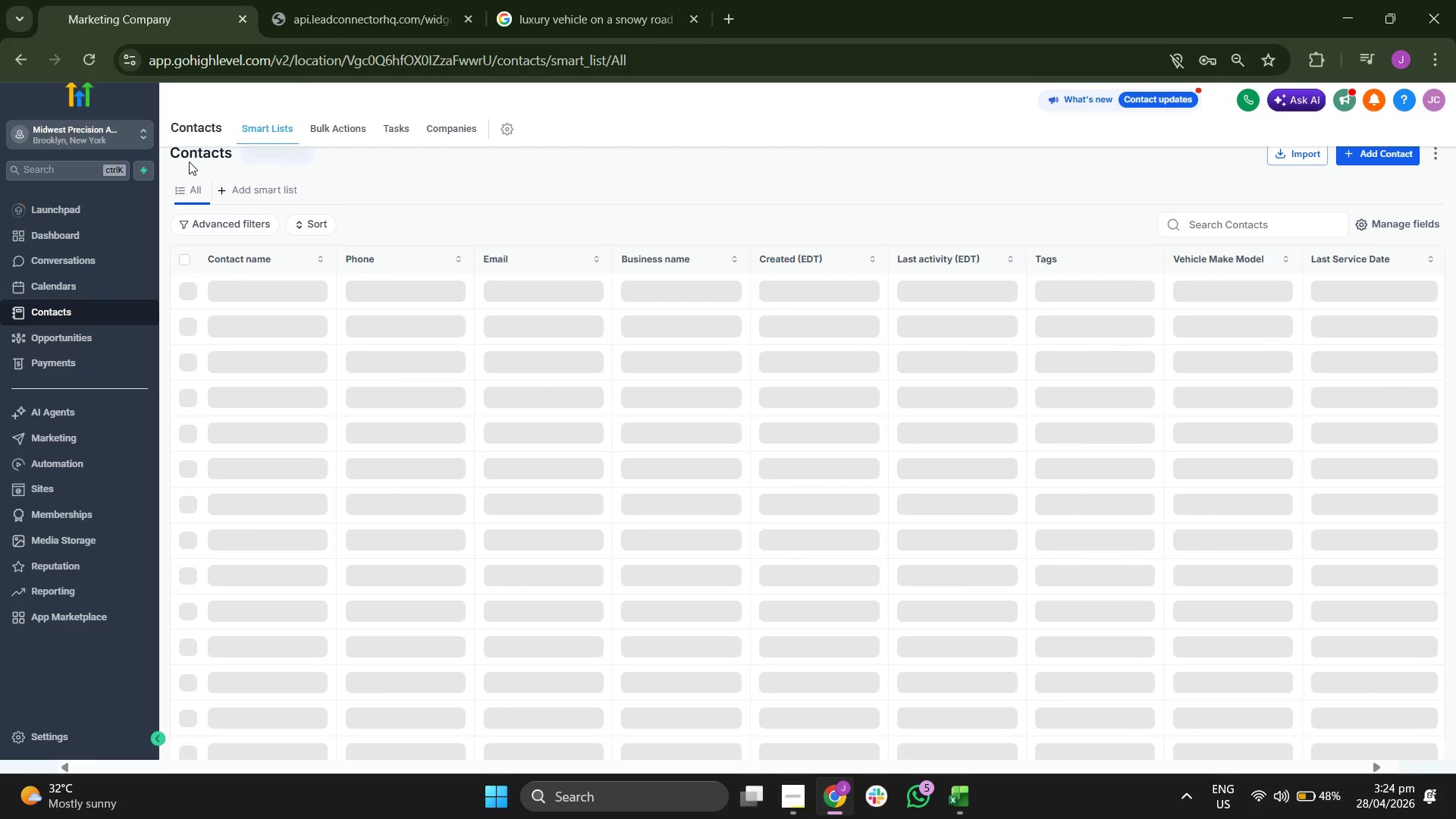 
scroll: coordinate [394, 541], scroll_direction: down, amount: 1.0
 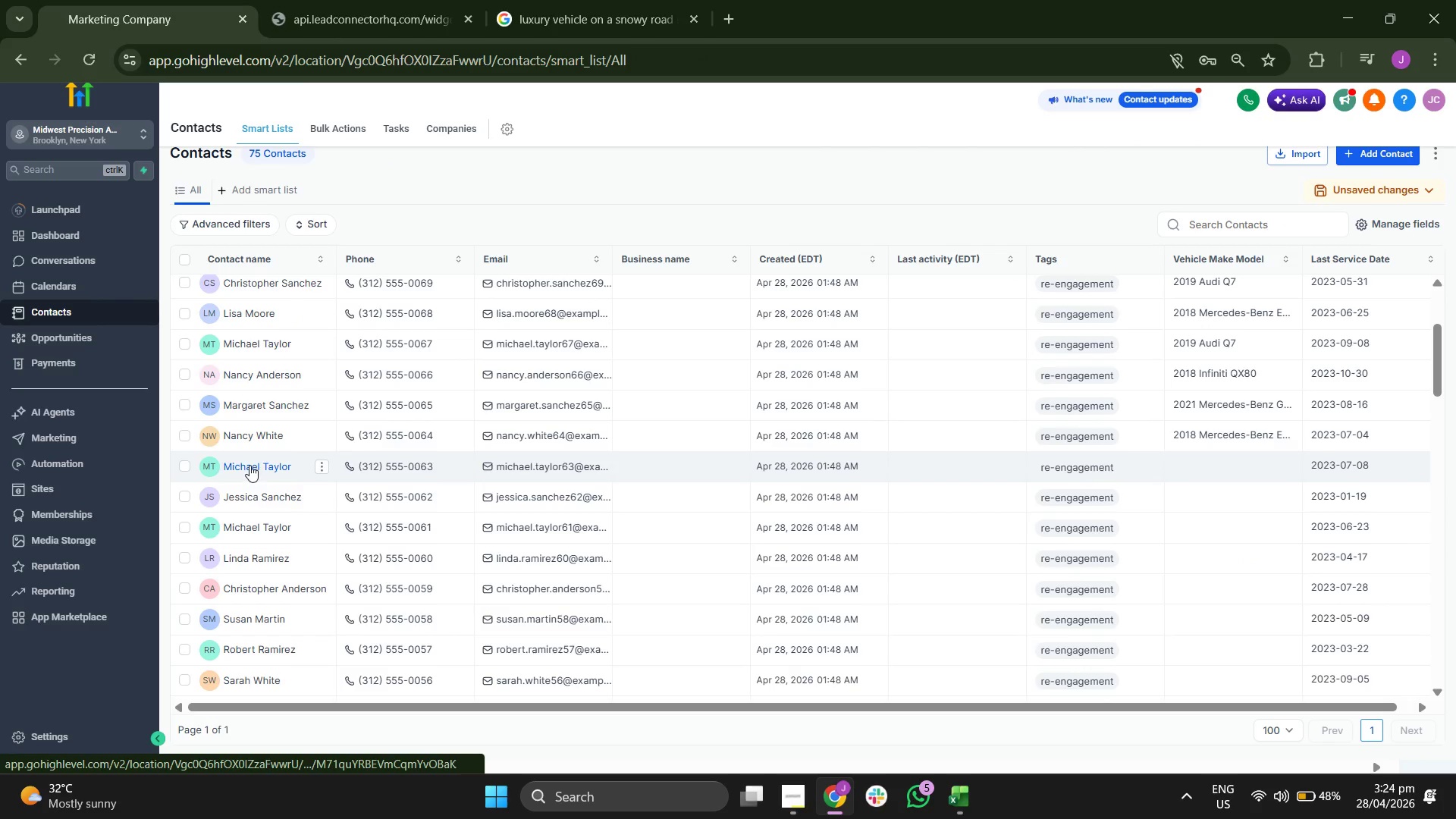 
left_click([260, 491])
 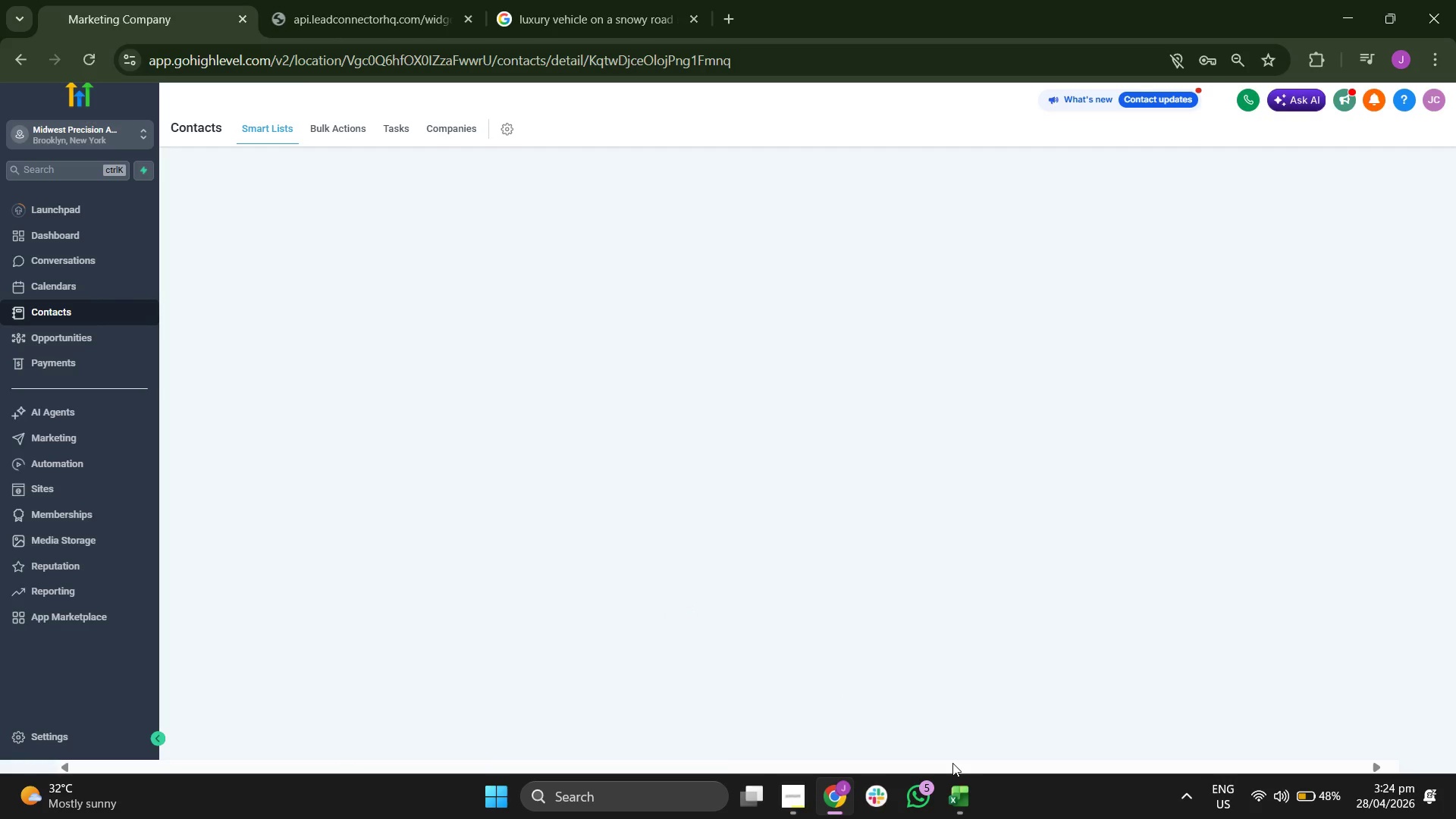 
left_click([962, 798])
 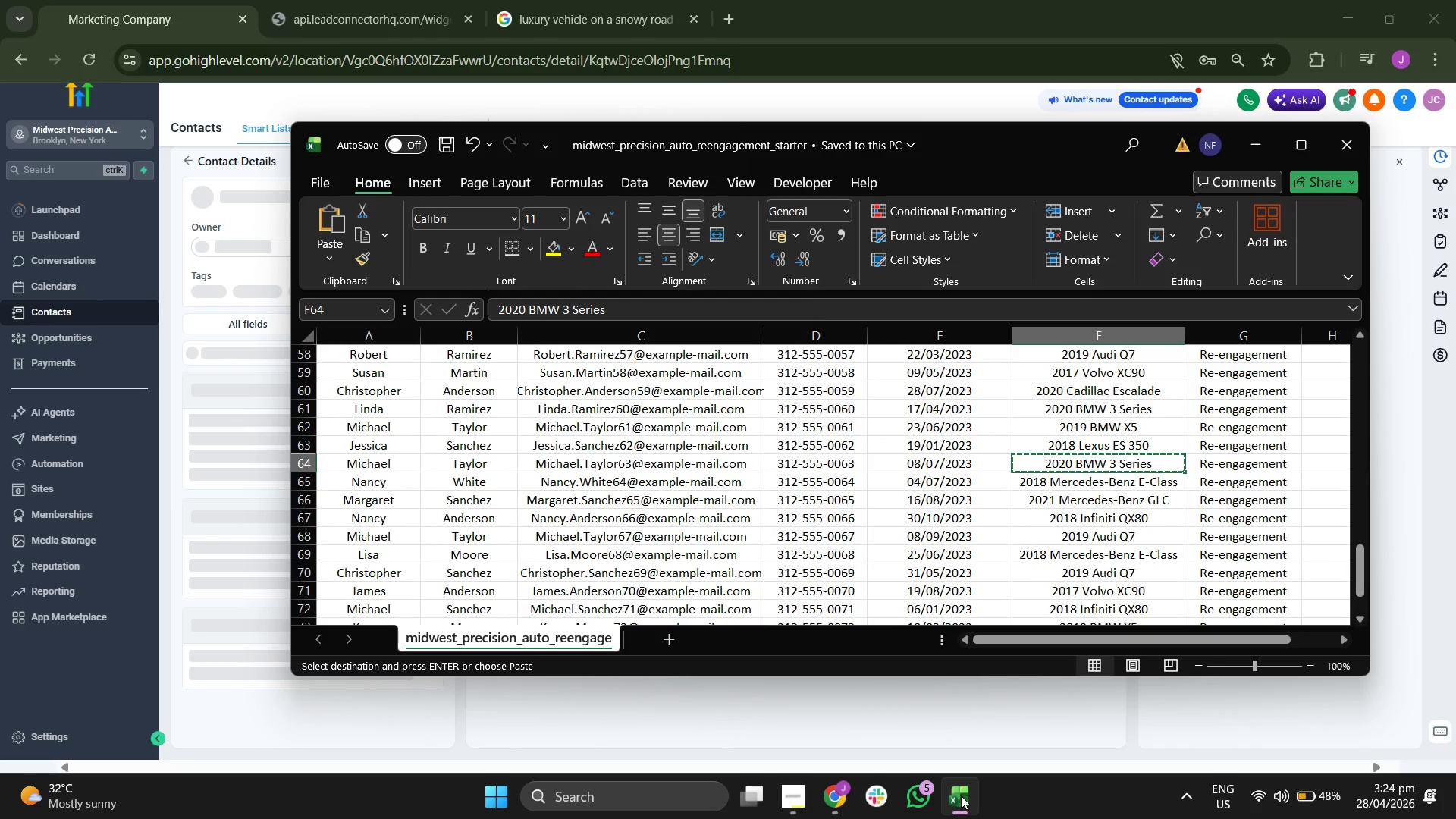 
key(ArrowUp)
 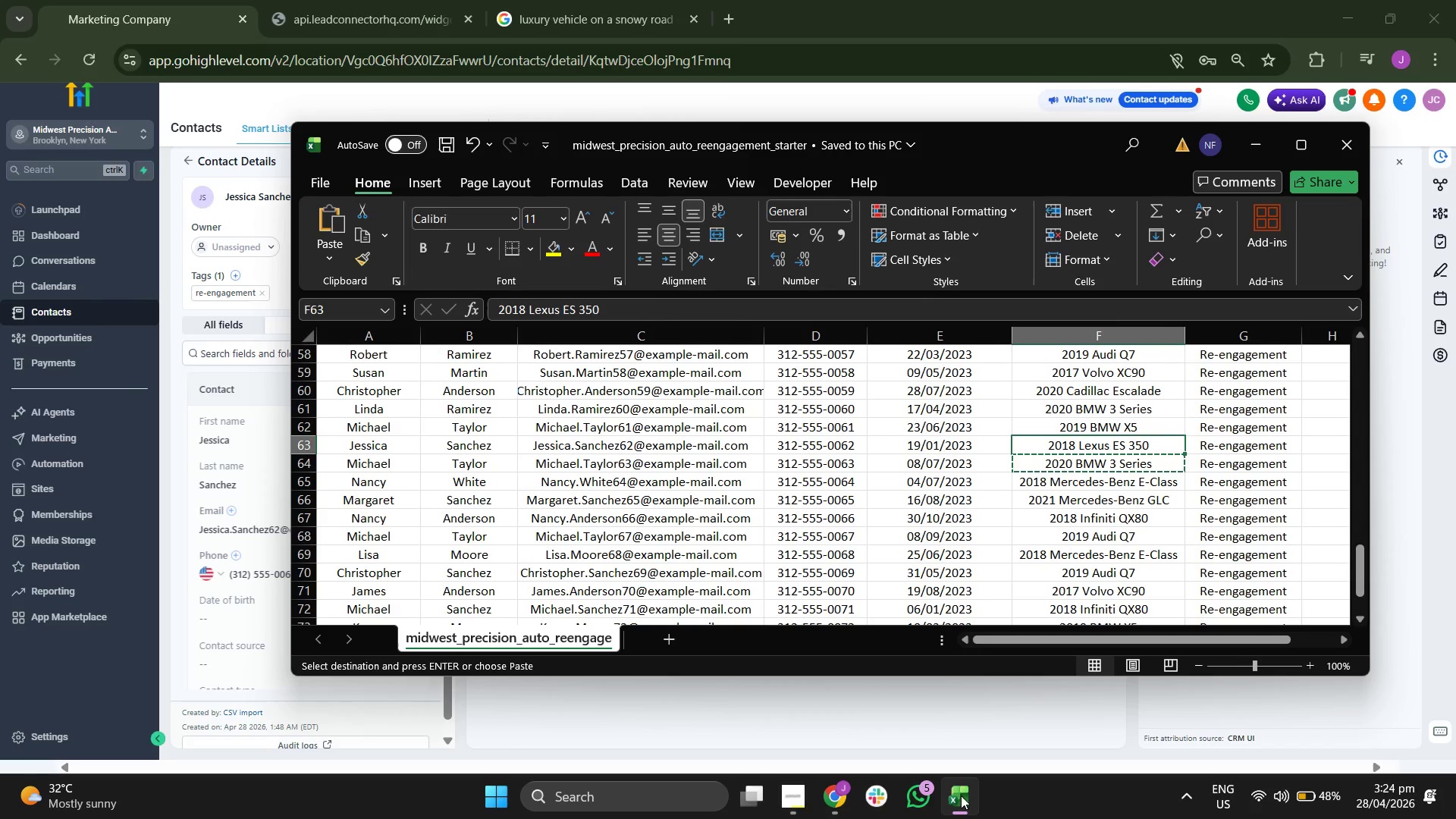 
key(Control+C)
 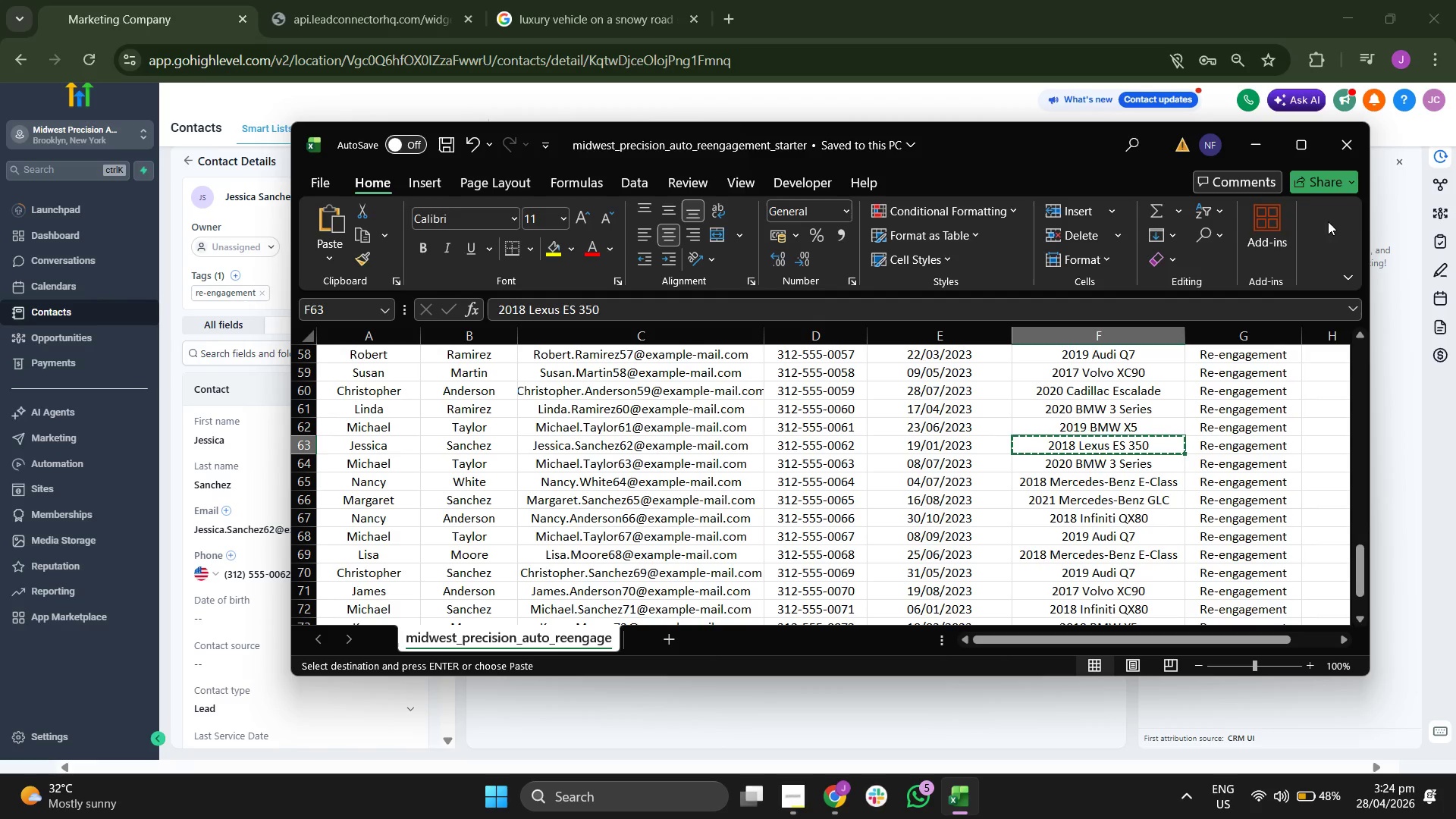 
left_click([1263, 148])
 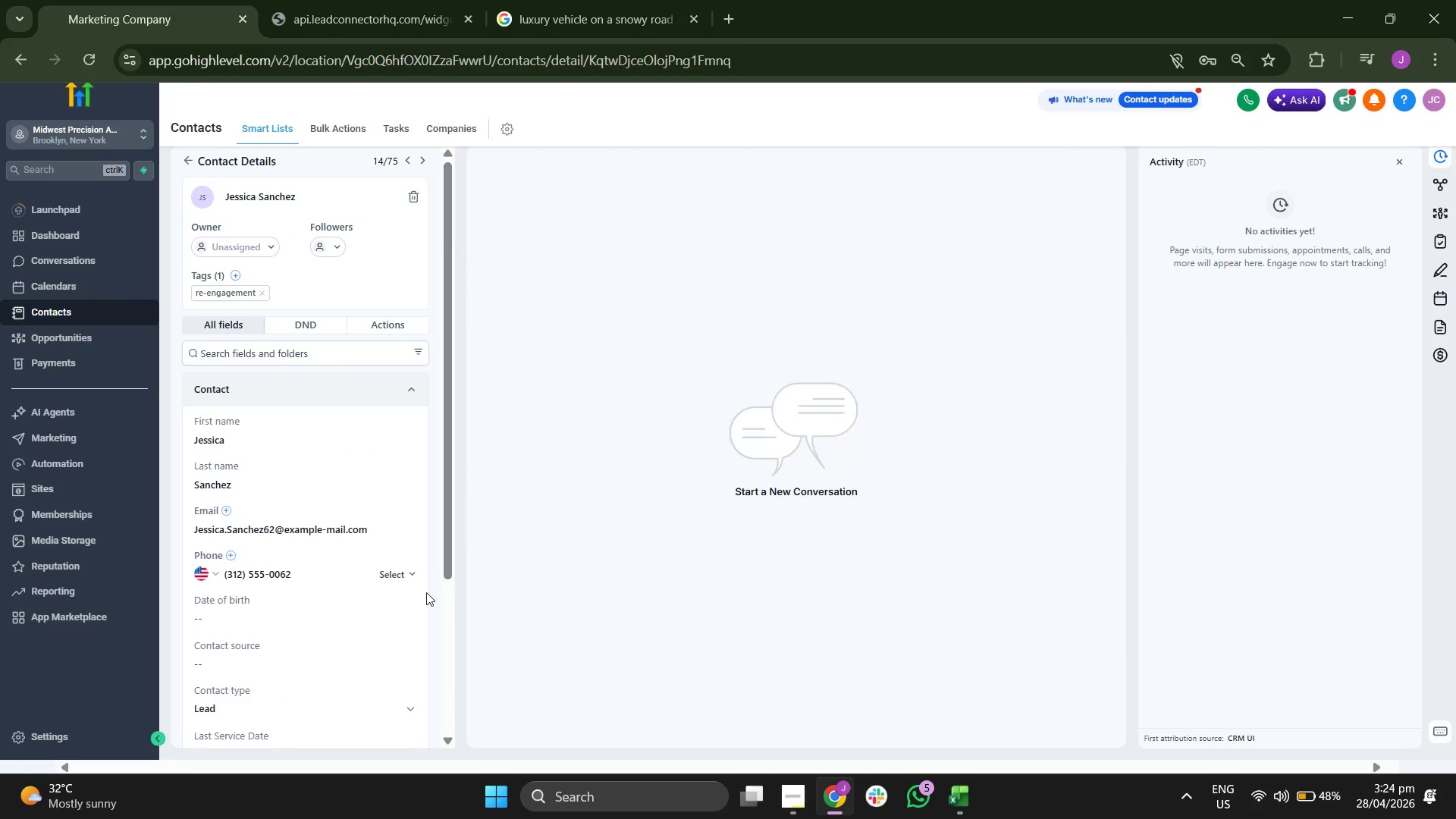 
scroll: coordinate [418, 585], scroll_direction: down, amount: 3.0
 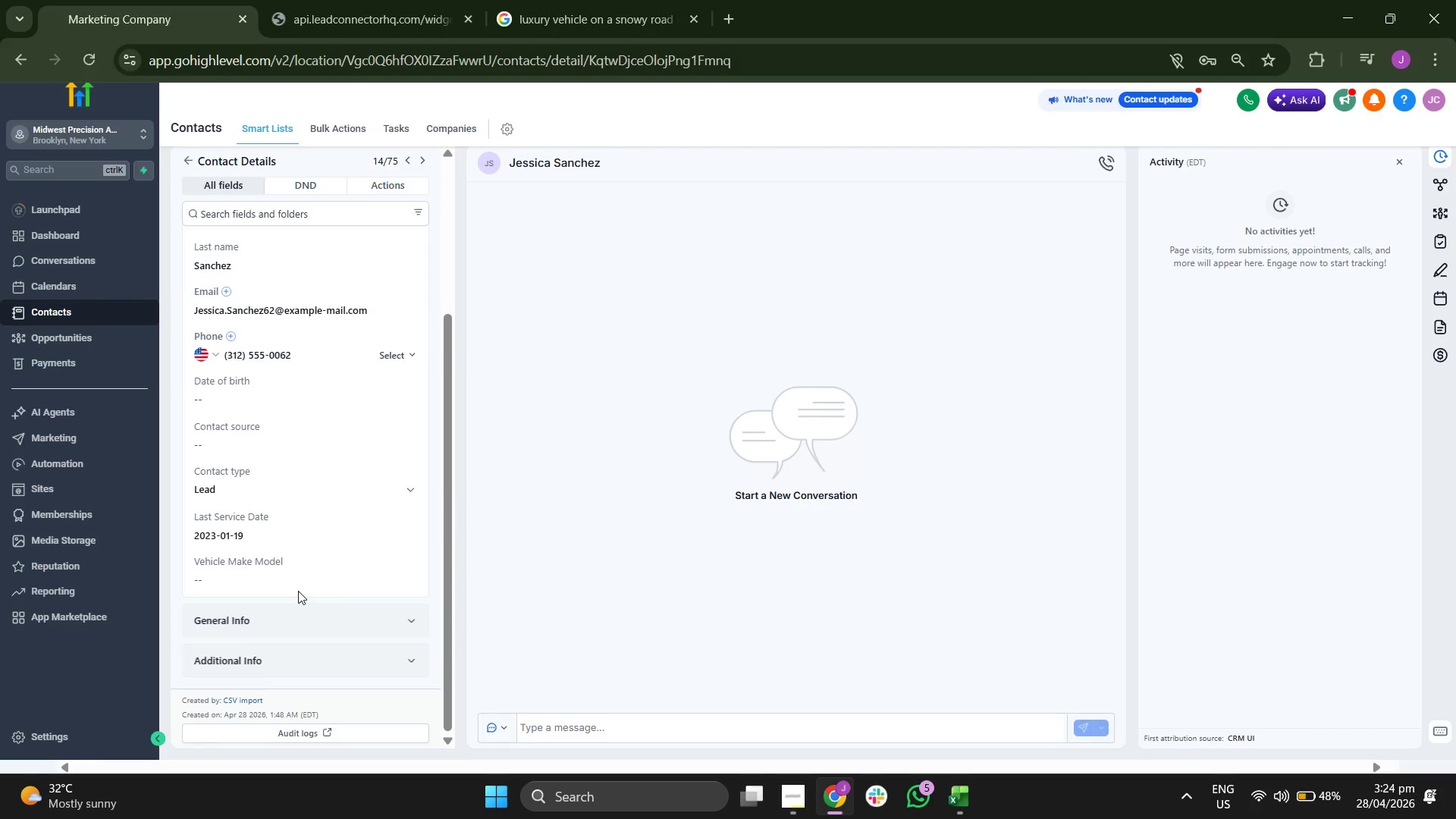 
double_click([294, 582])
 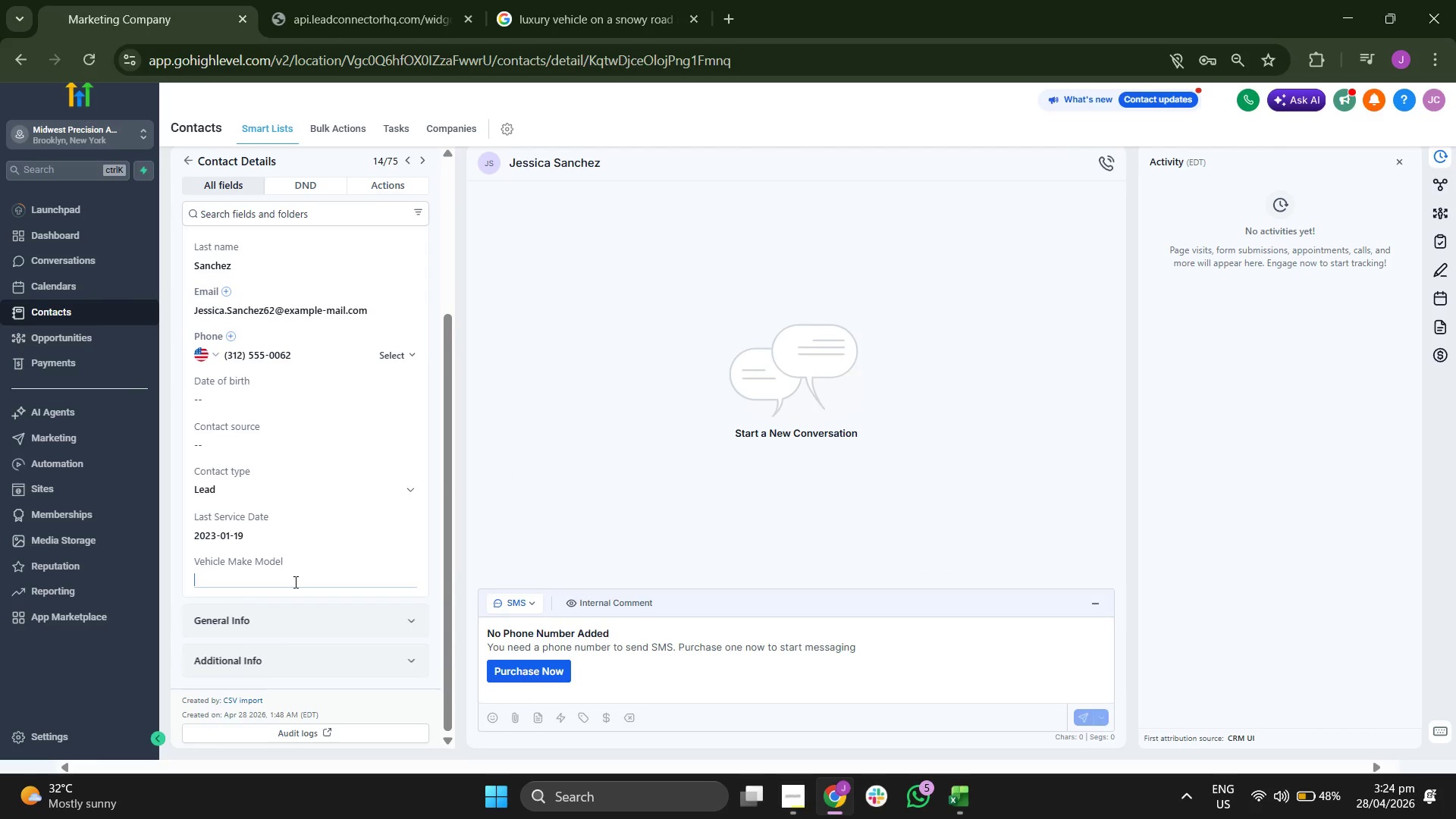 
hold_key(key=ControlLeft, duration=0.33)
 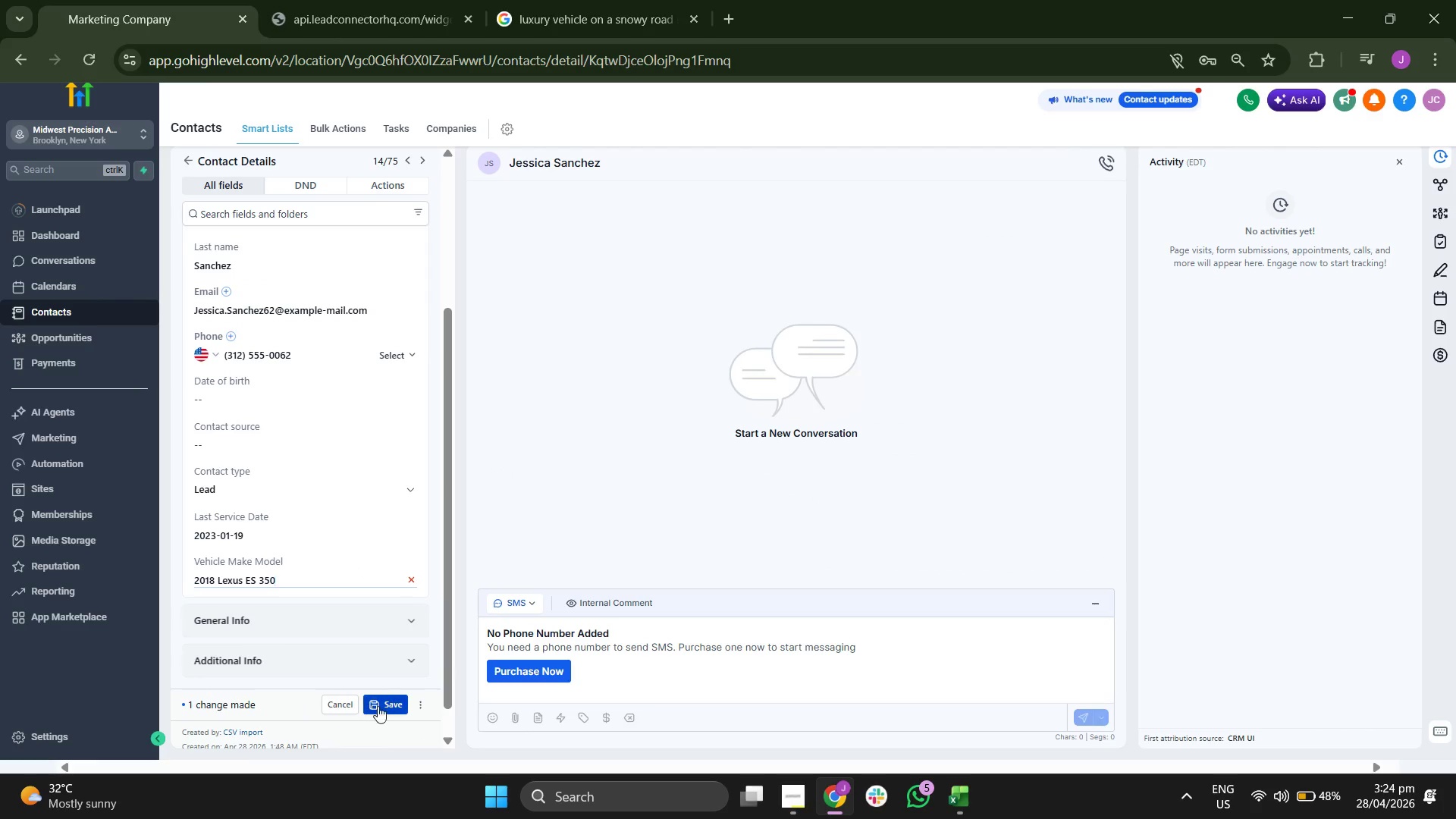 
left_click([381, 704])
 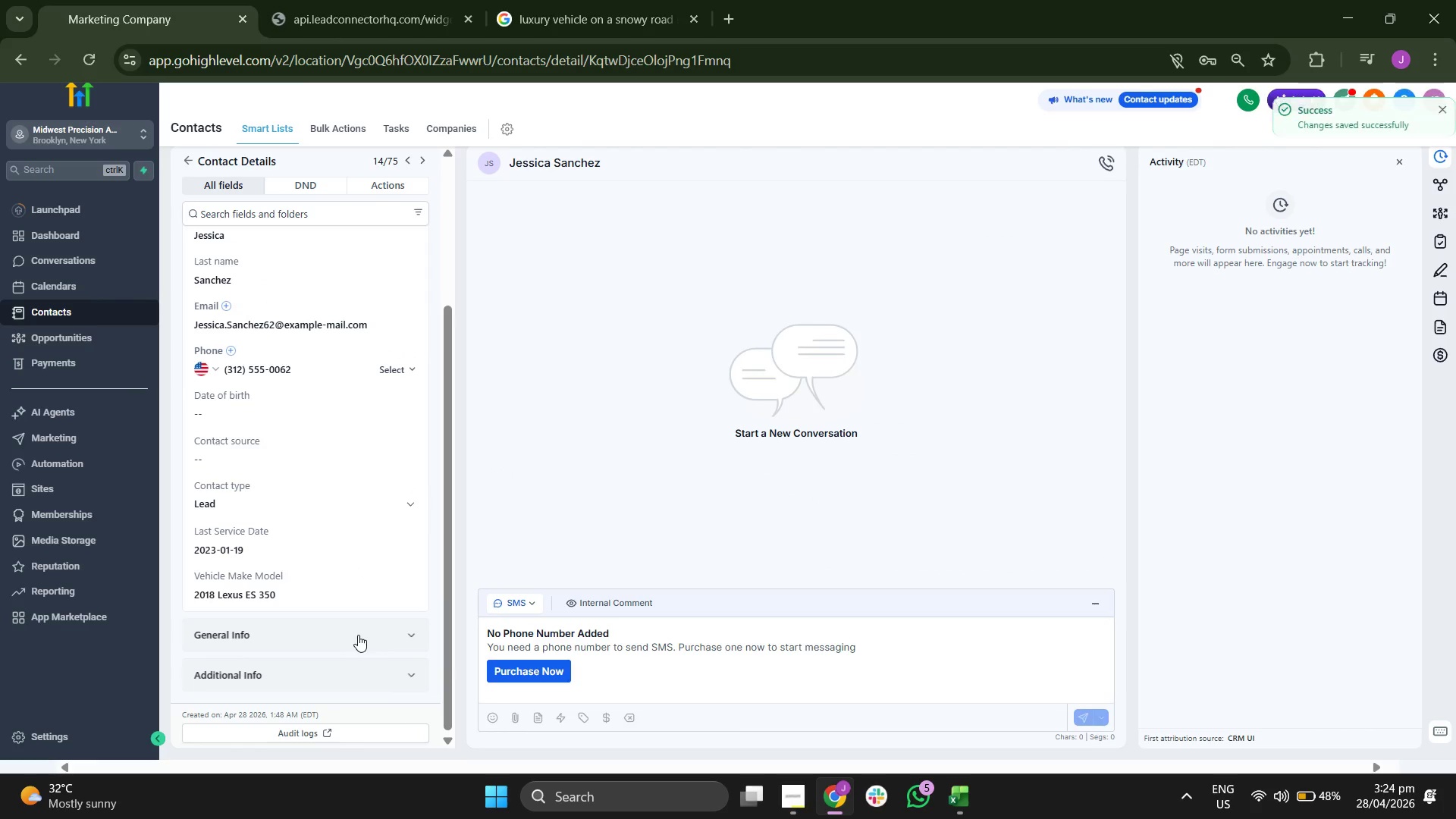 
scroll: coordinate [358, 635], scroll_direction: none, amount: 0.0
 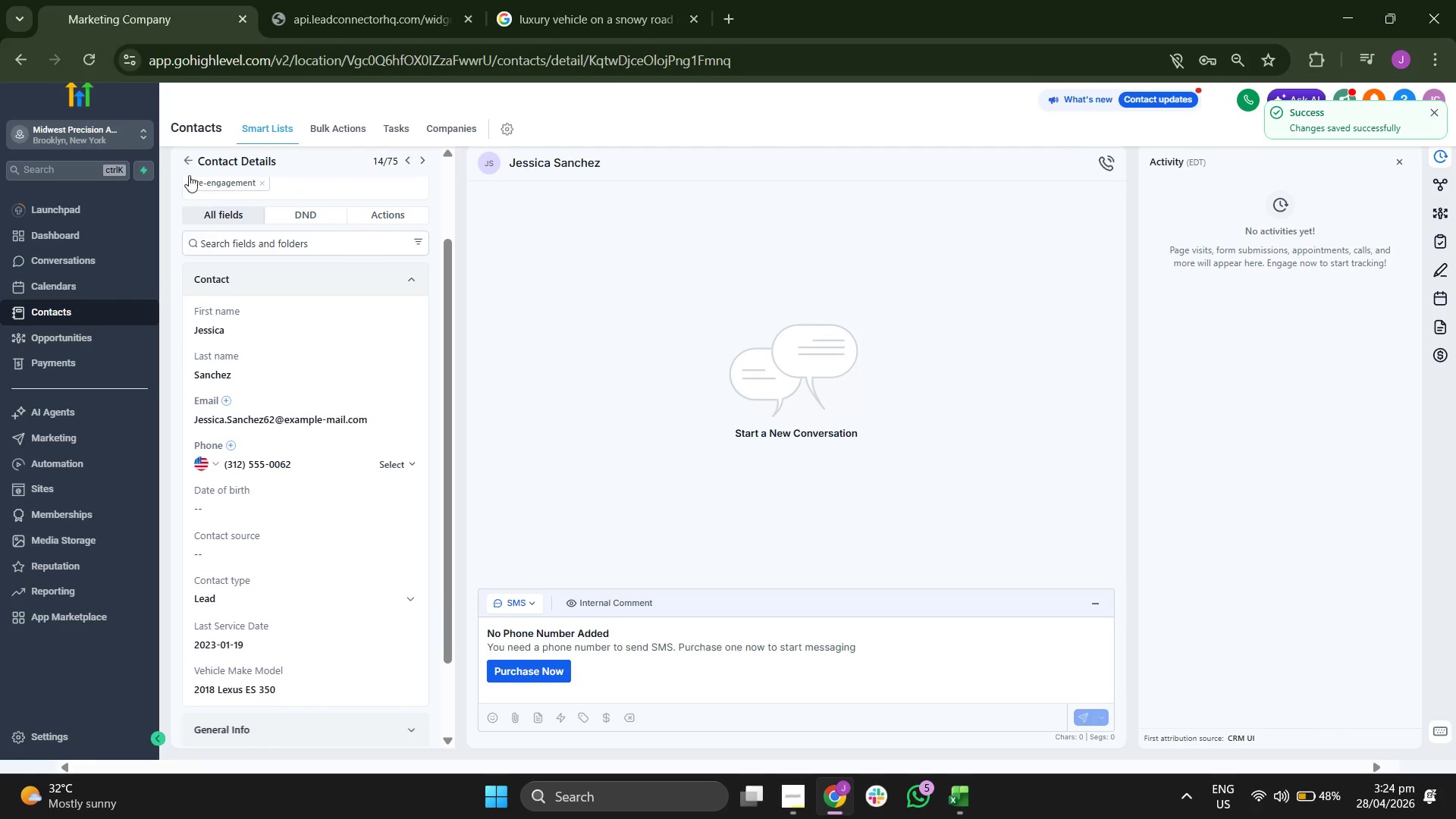 
left_click([186, 168])
 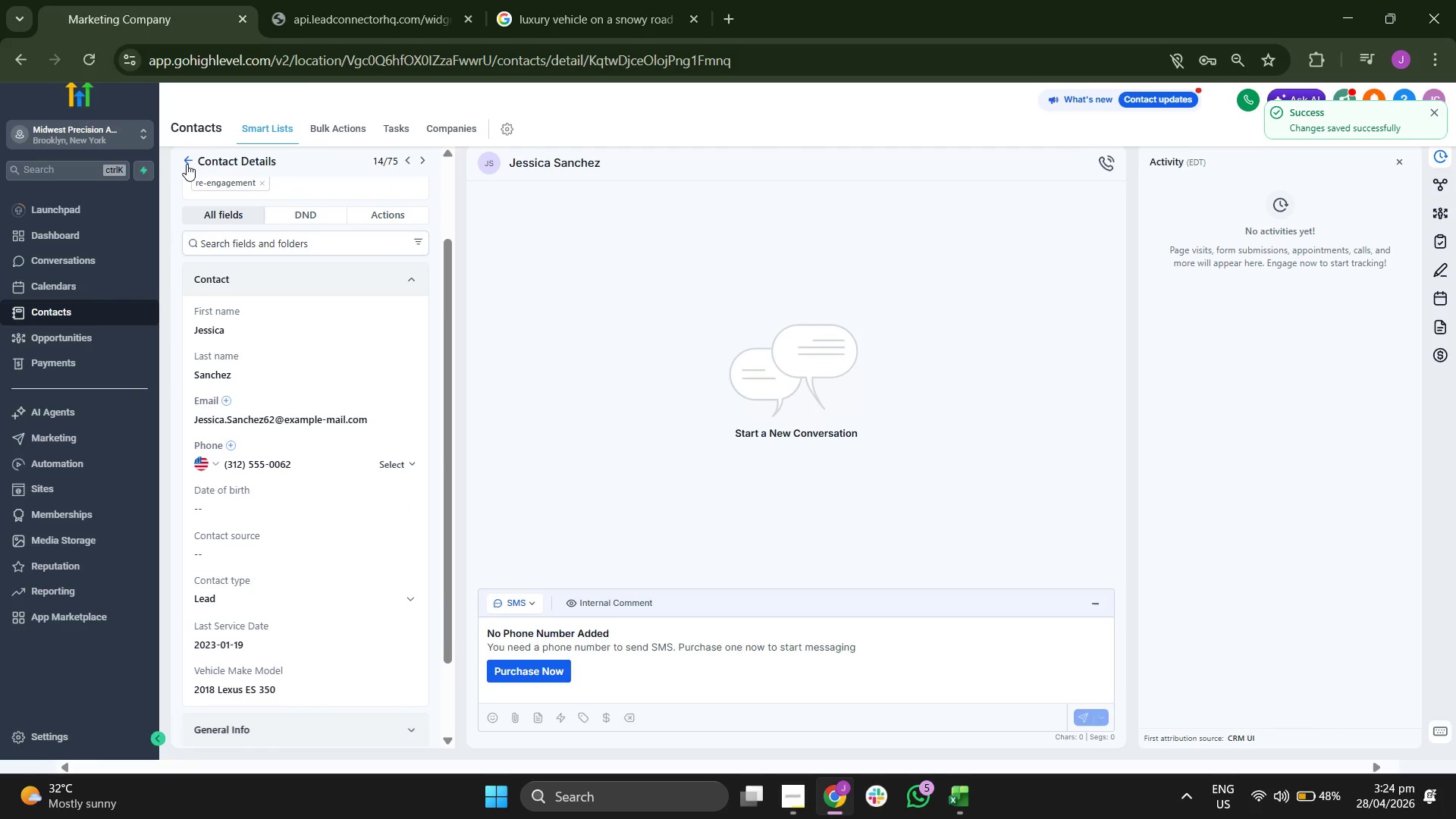 
left_click([187, 164])
 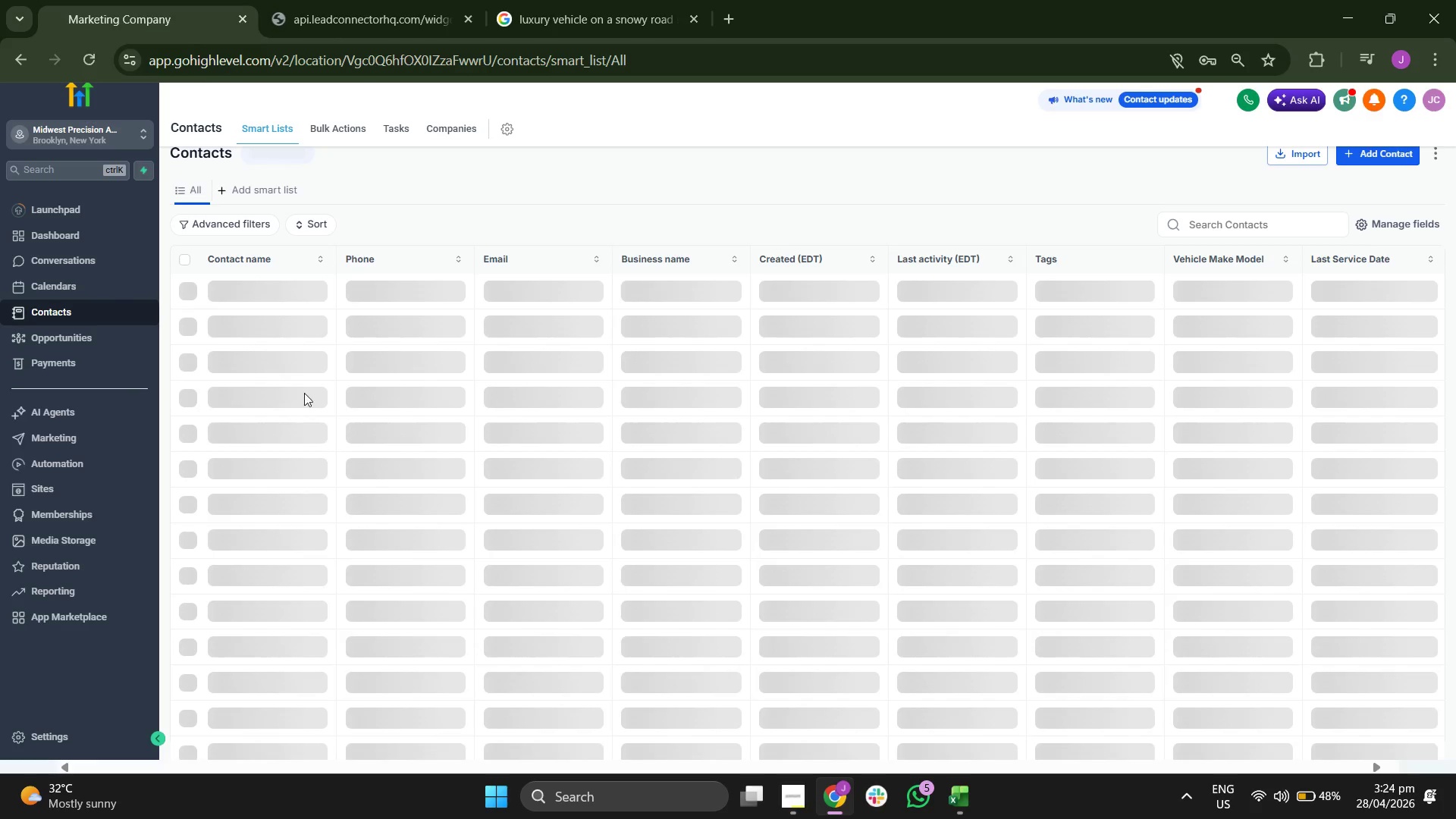 
scroll: coordinate [304, 388], scroll_direction: none, amount: 0.0
 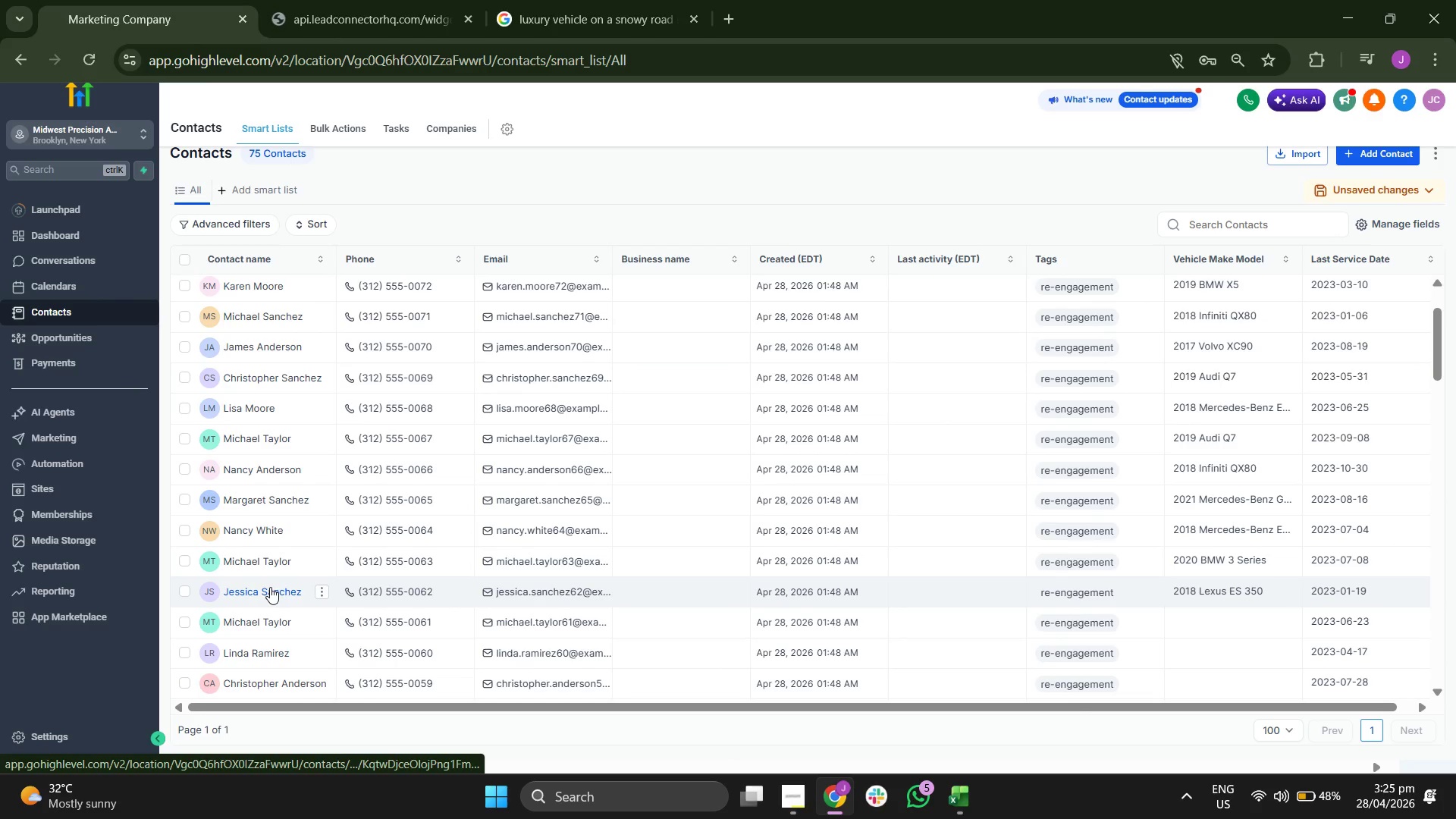 
scroll: coordinate [268, 625], scroll_direction: down, amount: 1.0
 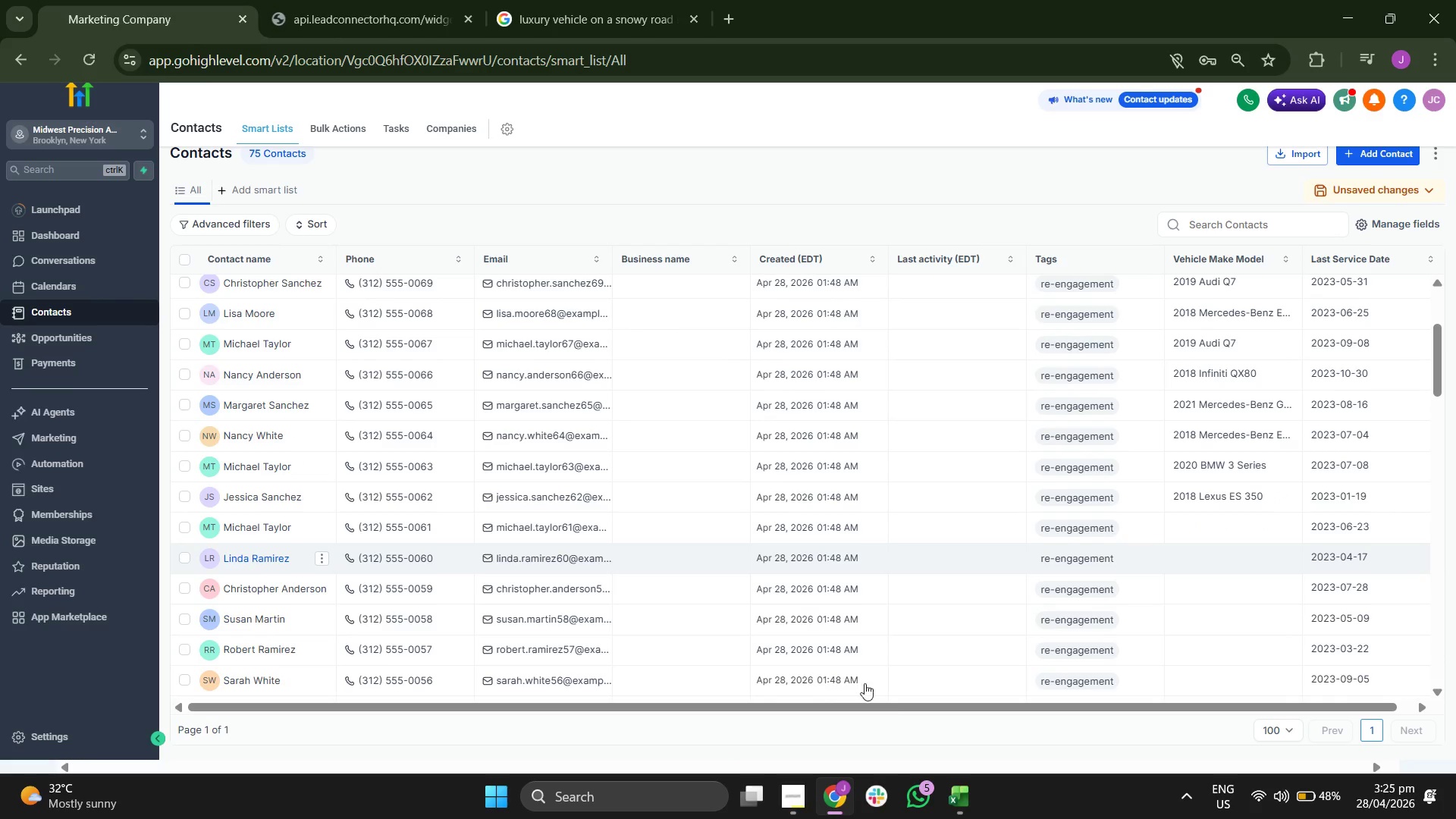 
left_click([954, 799])
 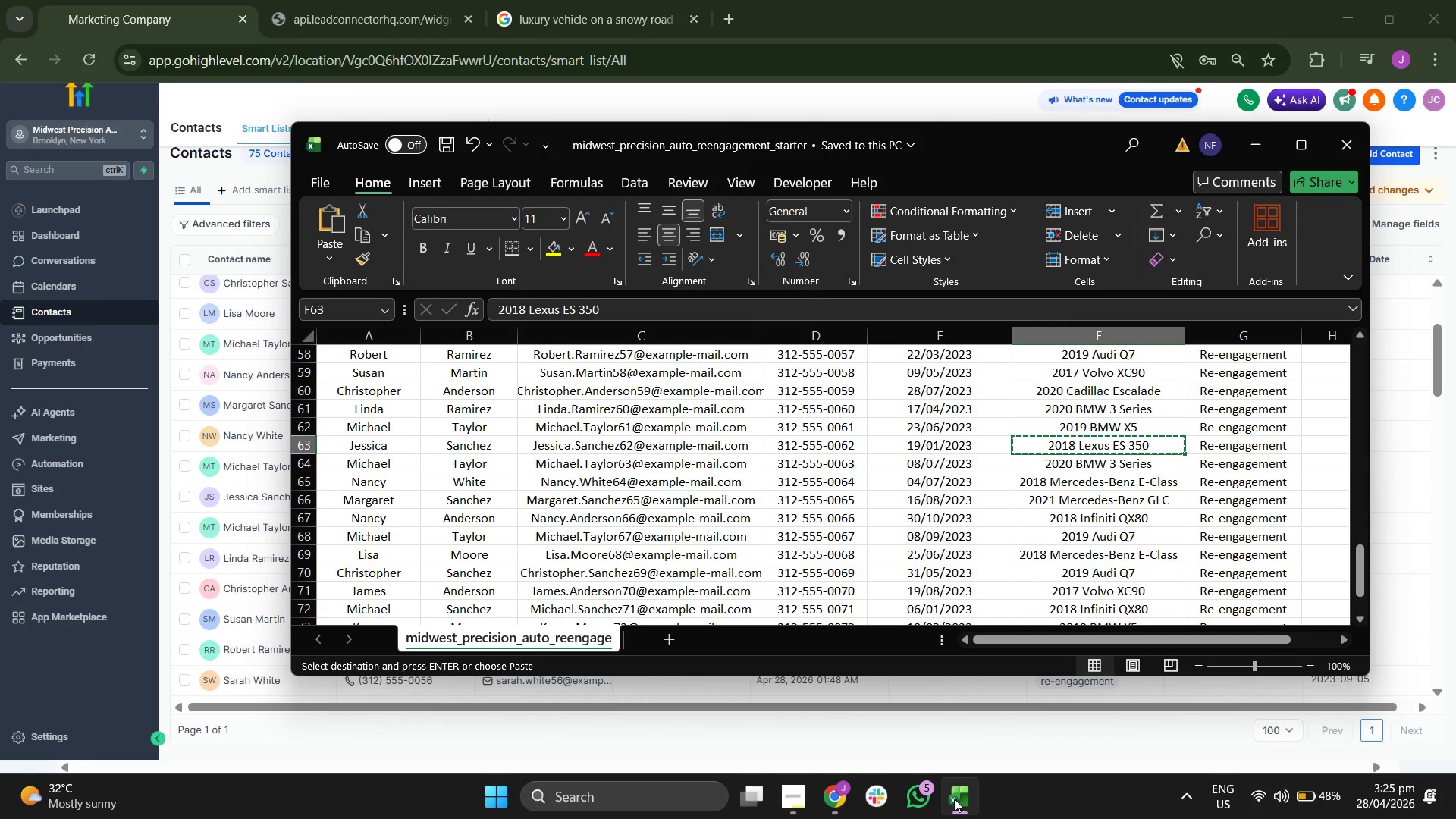 
key(ArrowLeft)
 